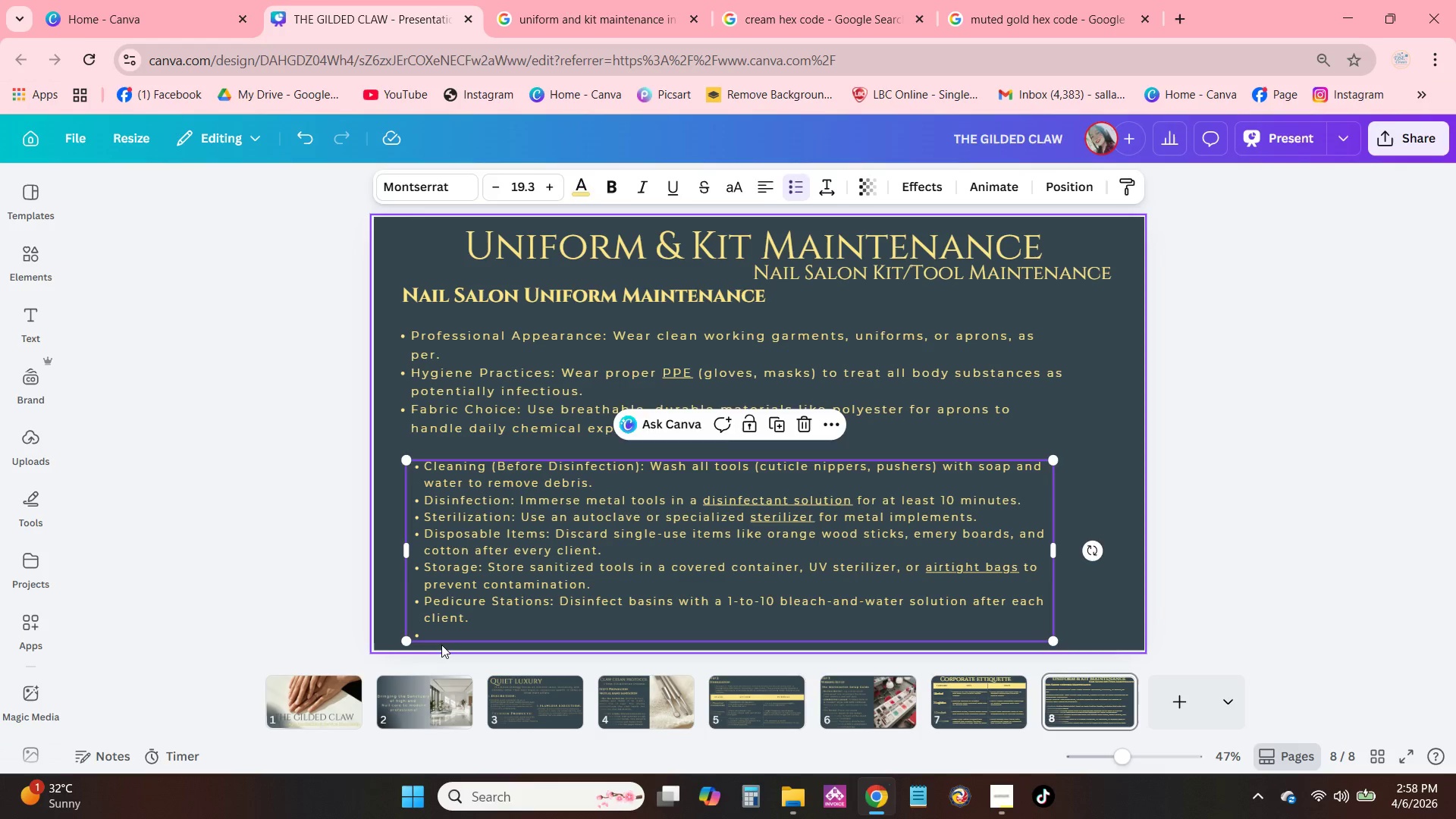 
double_click([439, 636])
 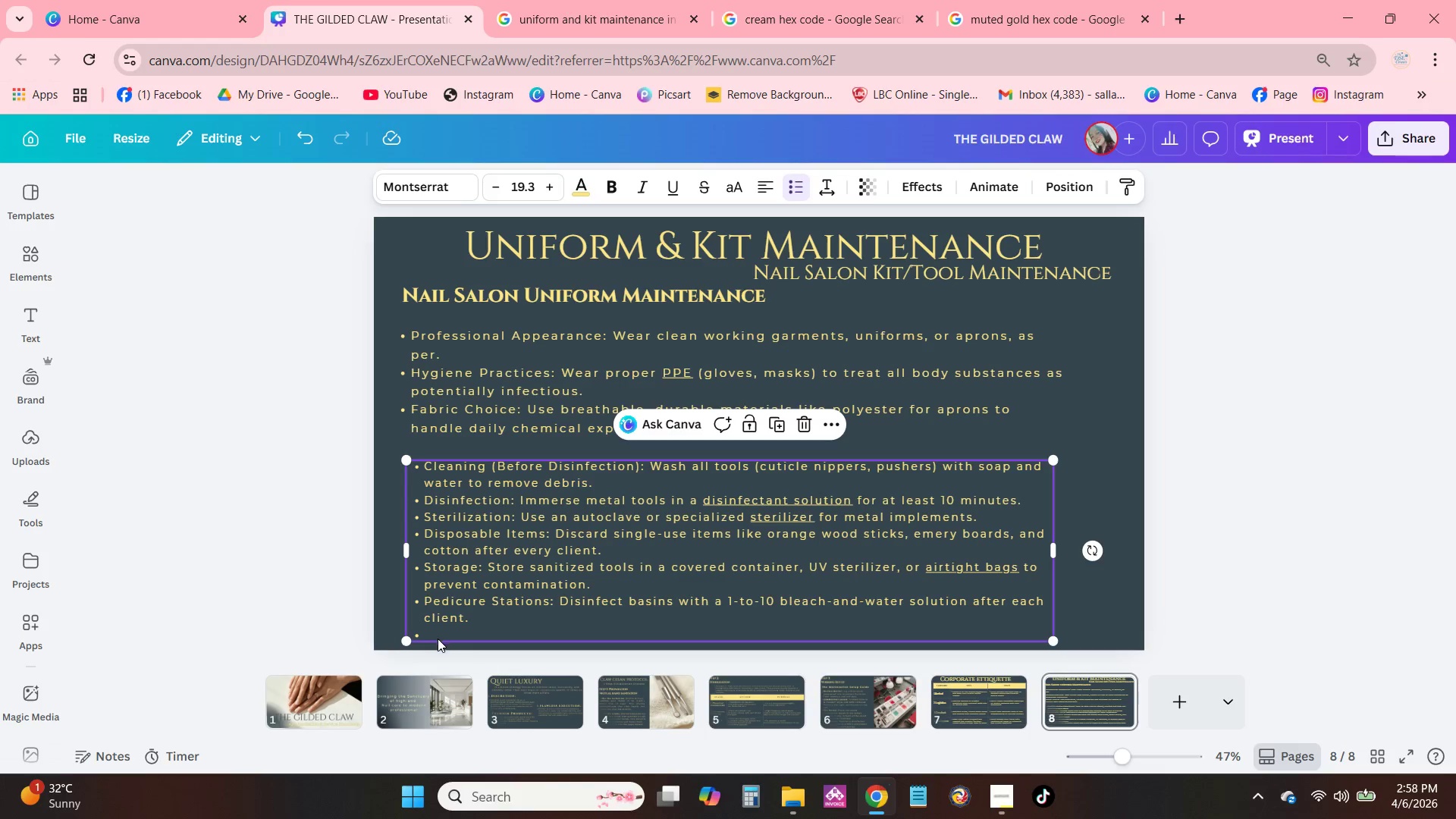 
triple_click([438, 640])
 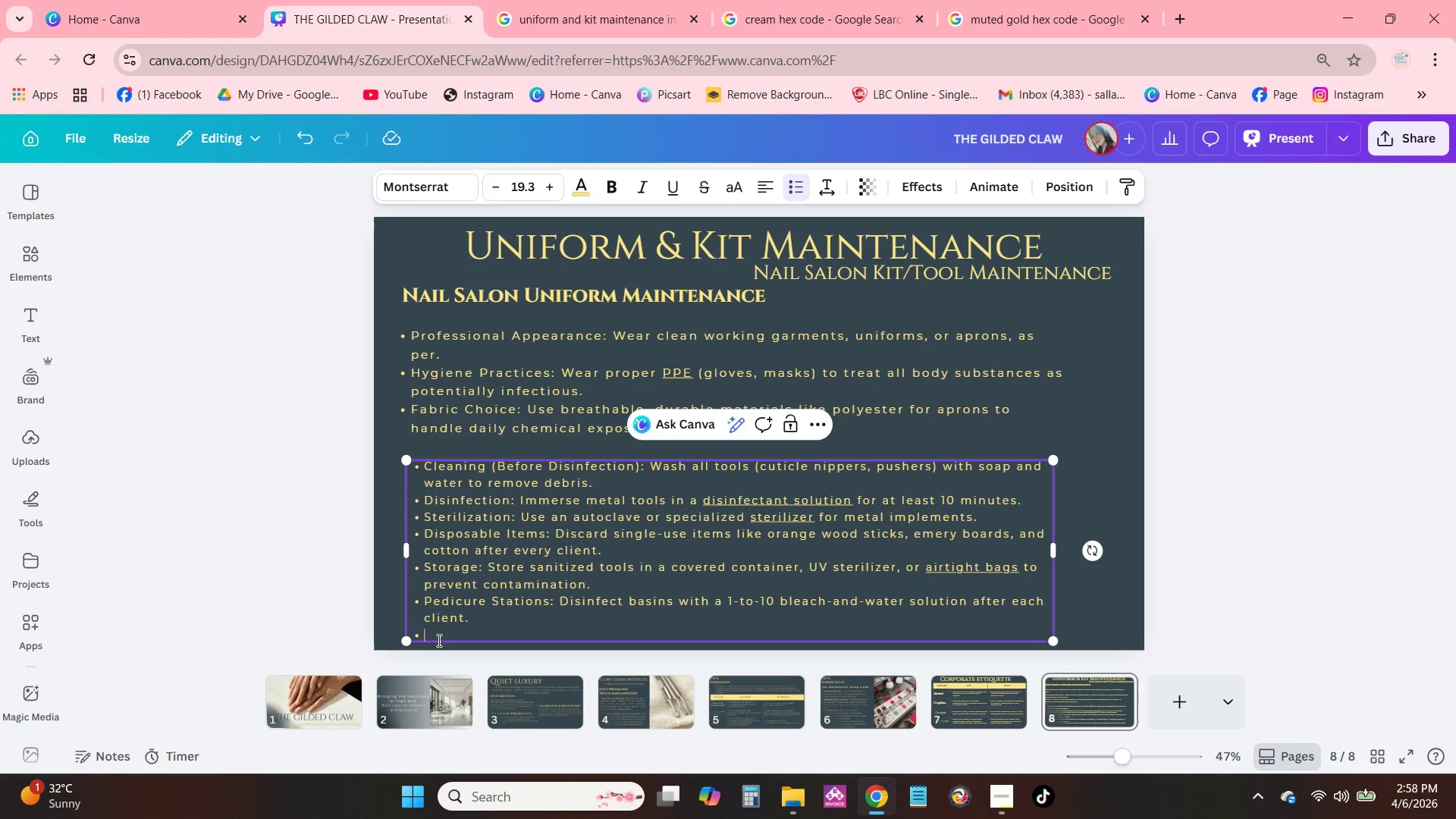 
key(Backspace)
 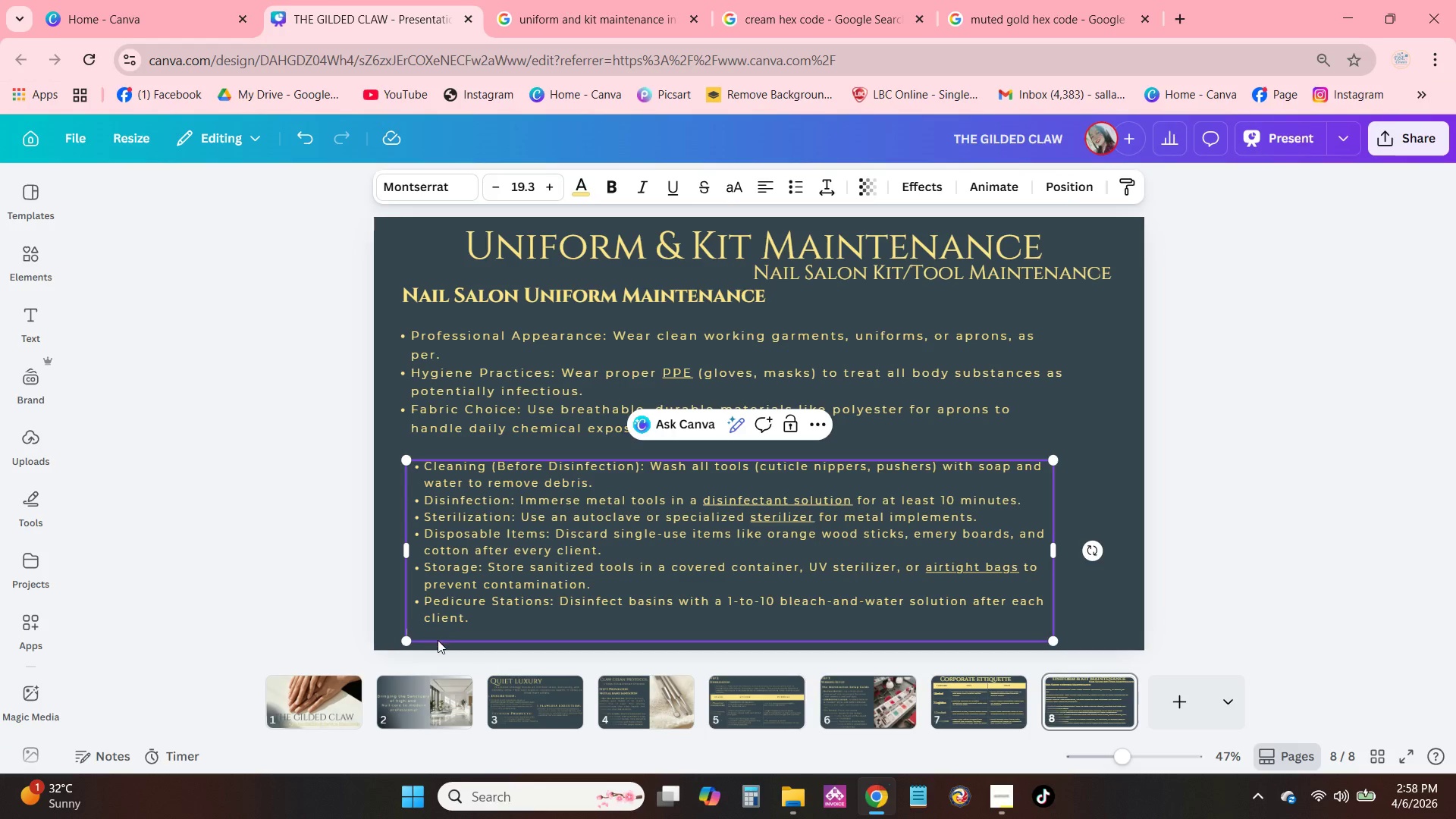 
key(Backspace)
 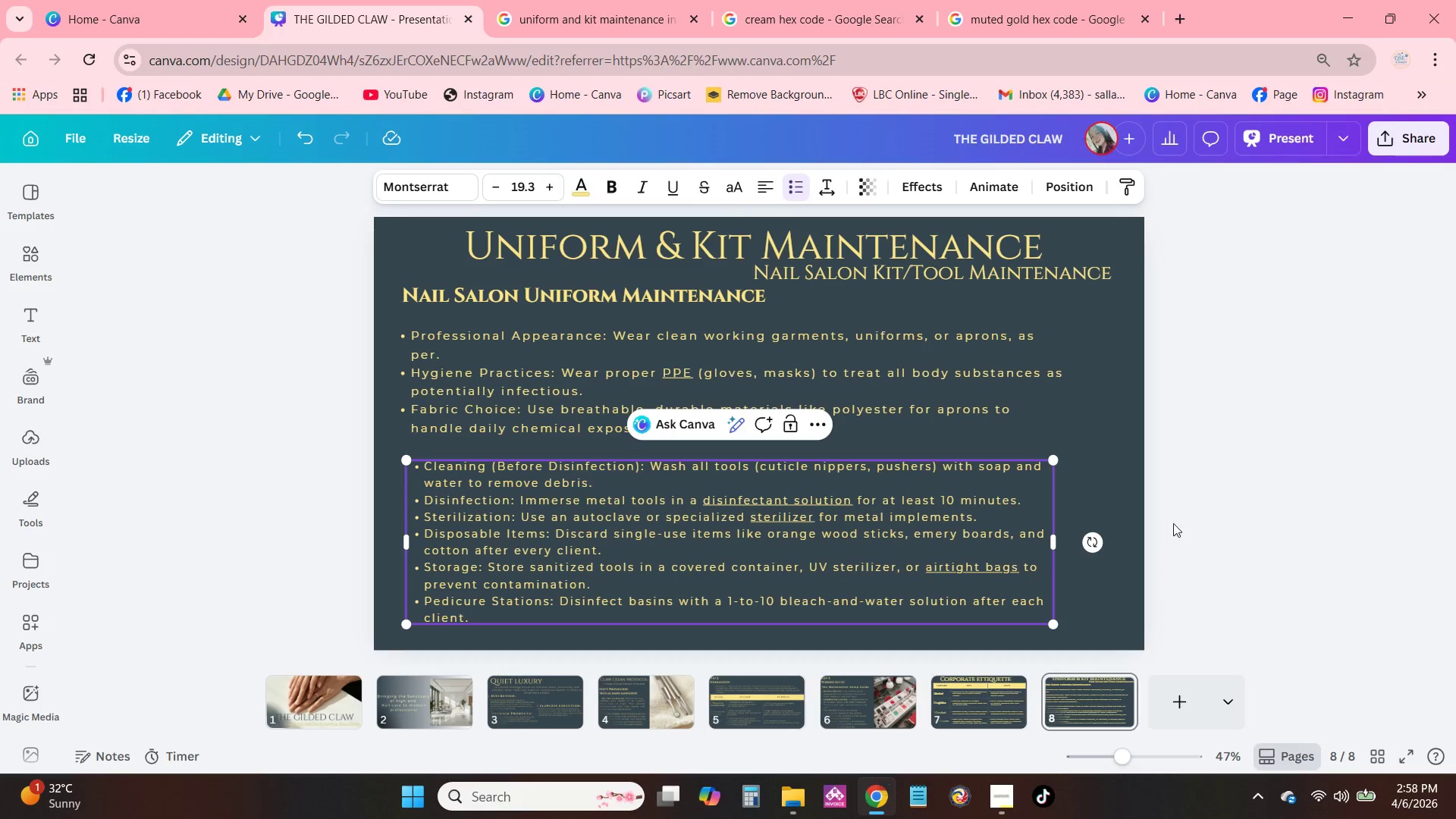 
left_click([1103, 486])
 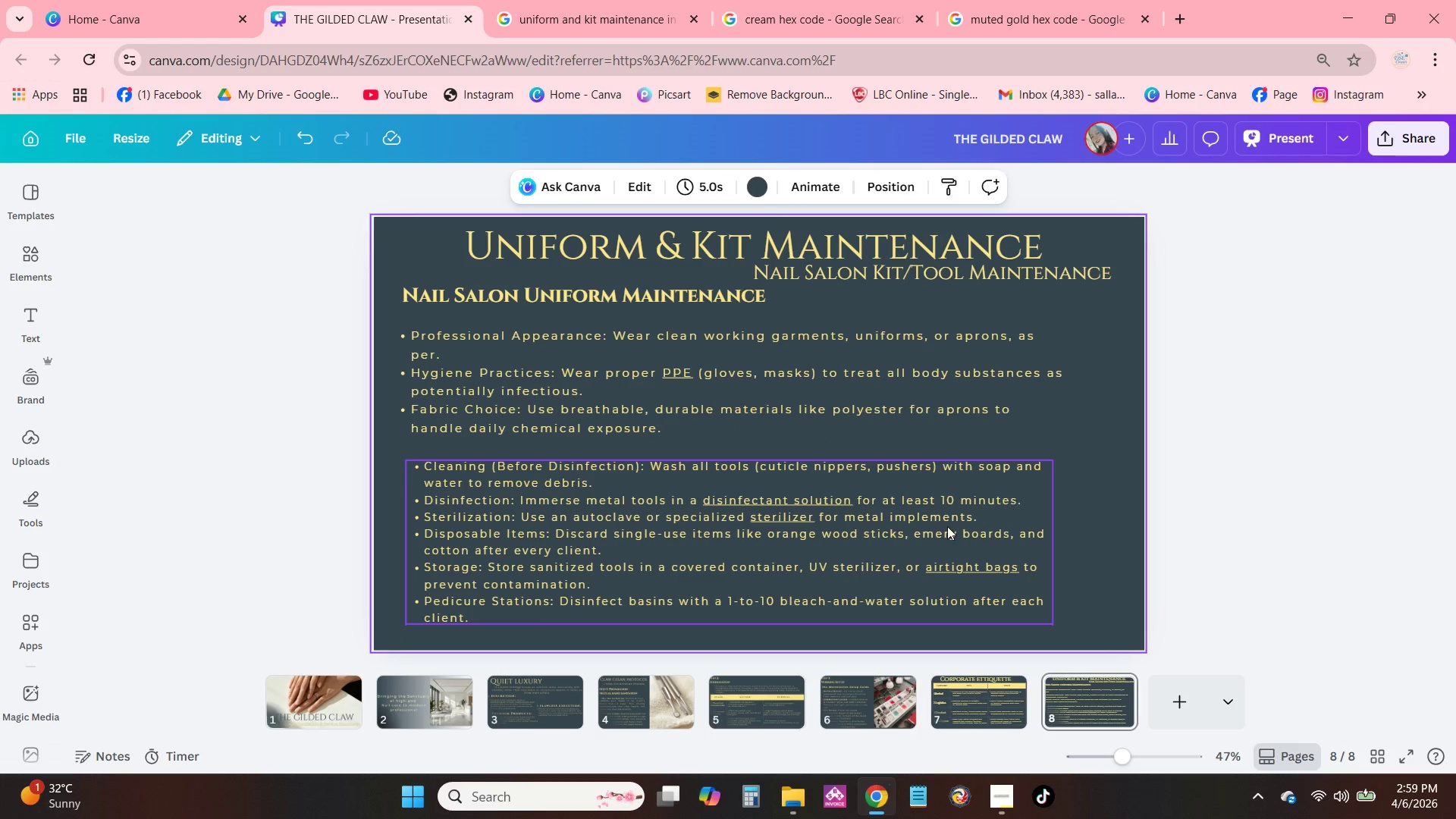 
left_click_drag(start_coordinate=[899, 524], to_coordinate=[892, 535])
 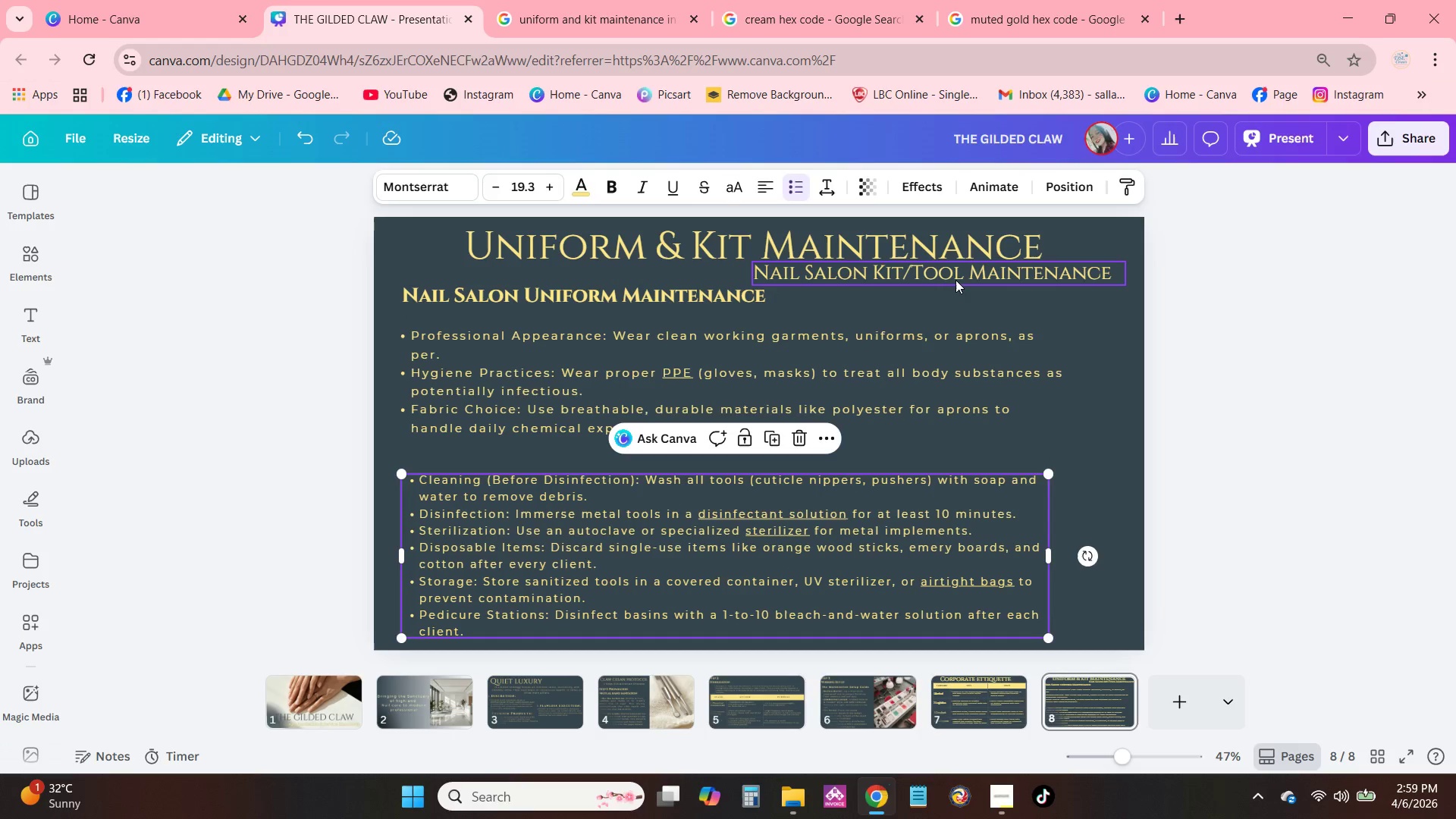 
left_click([955, 279])
 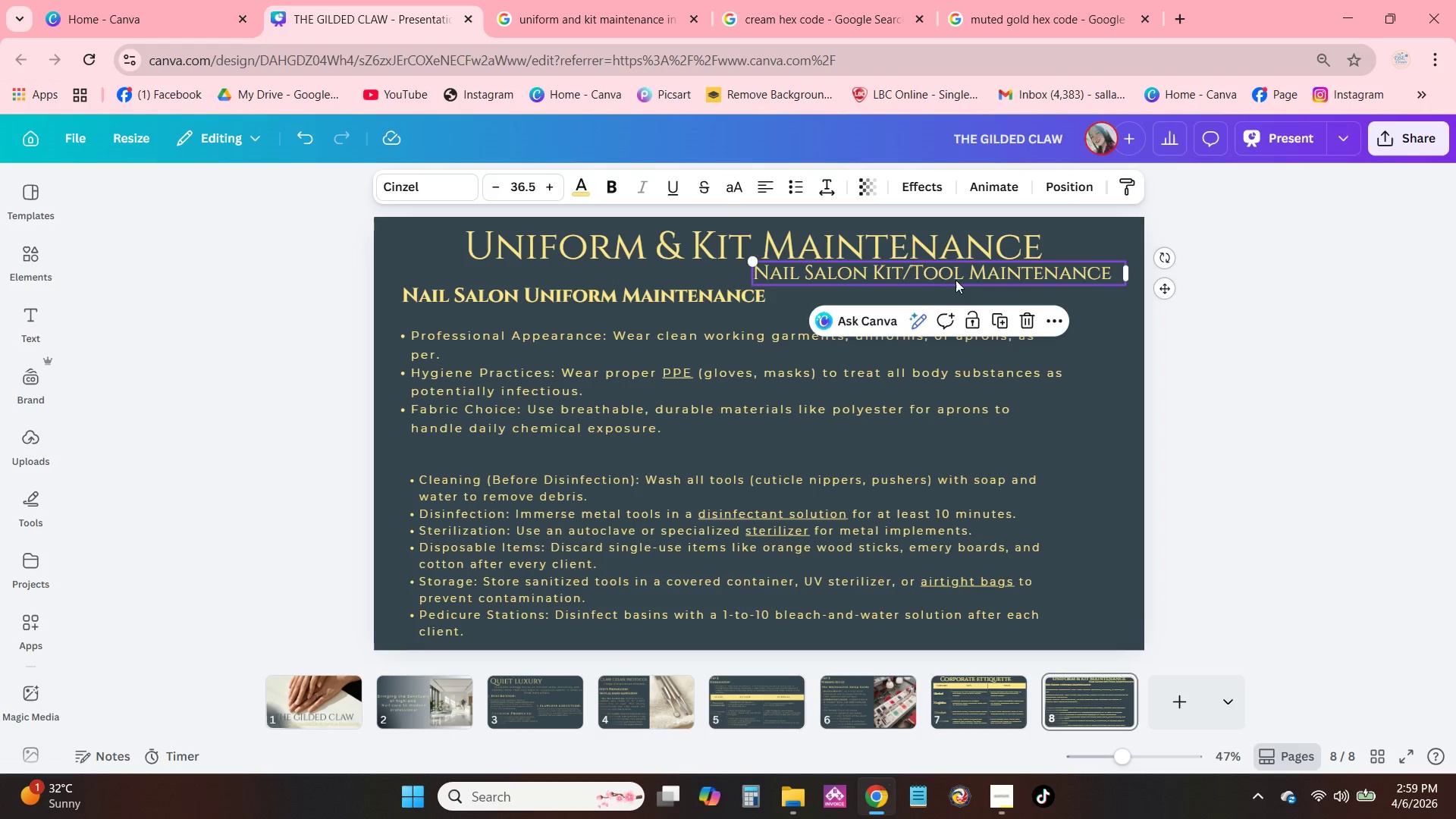 
left_click_drag(start_coordinate=[956, 280], to_coordinate=[598, 465])
 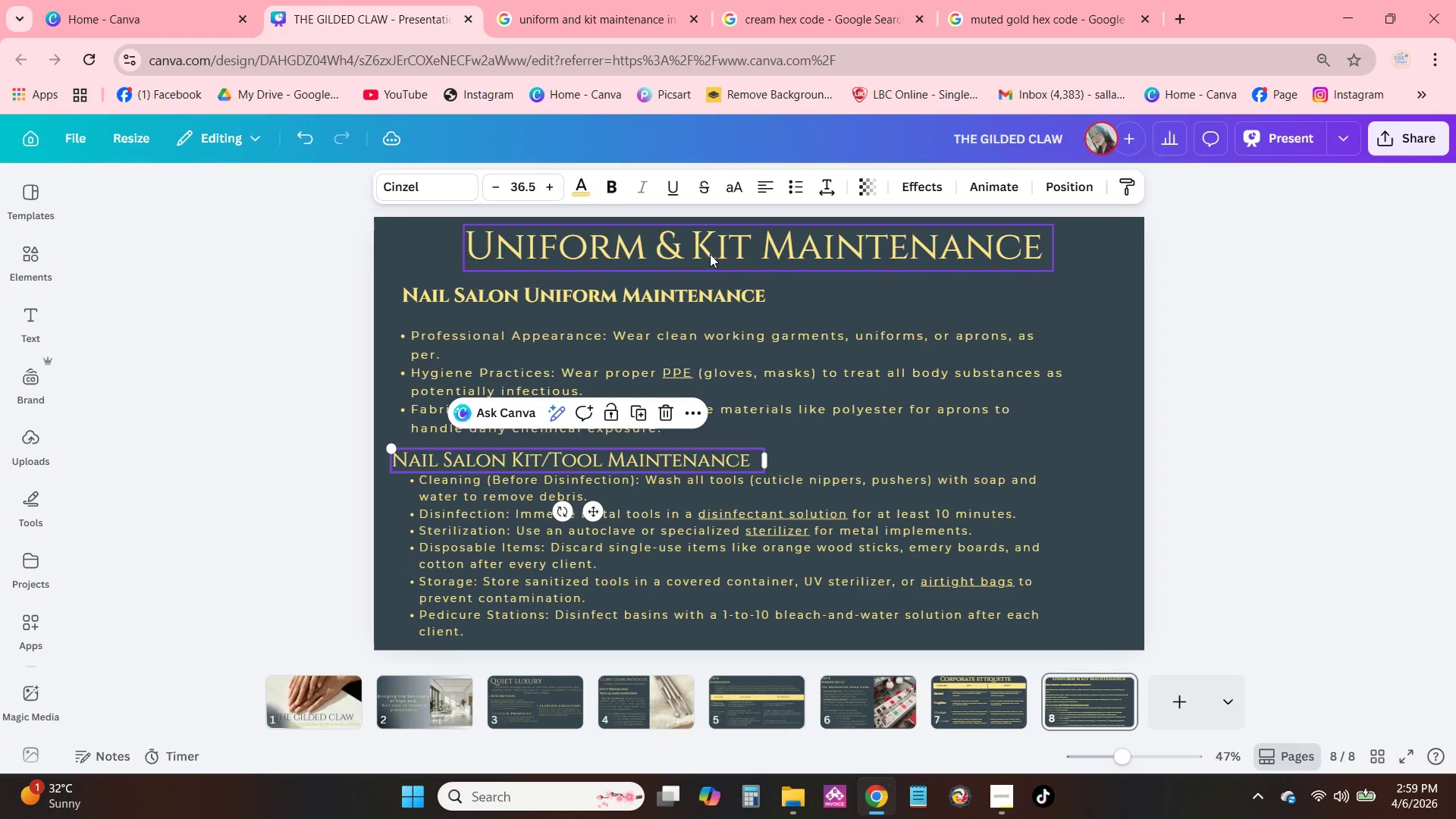 
left_click_drag(start_coordinate=[730, 231], to_coordinate=[734, 233])
 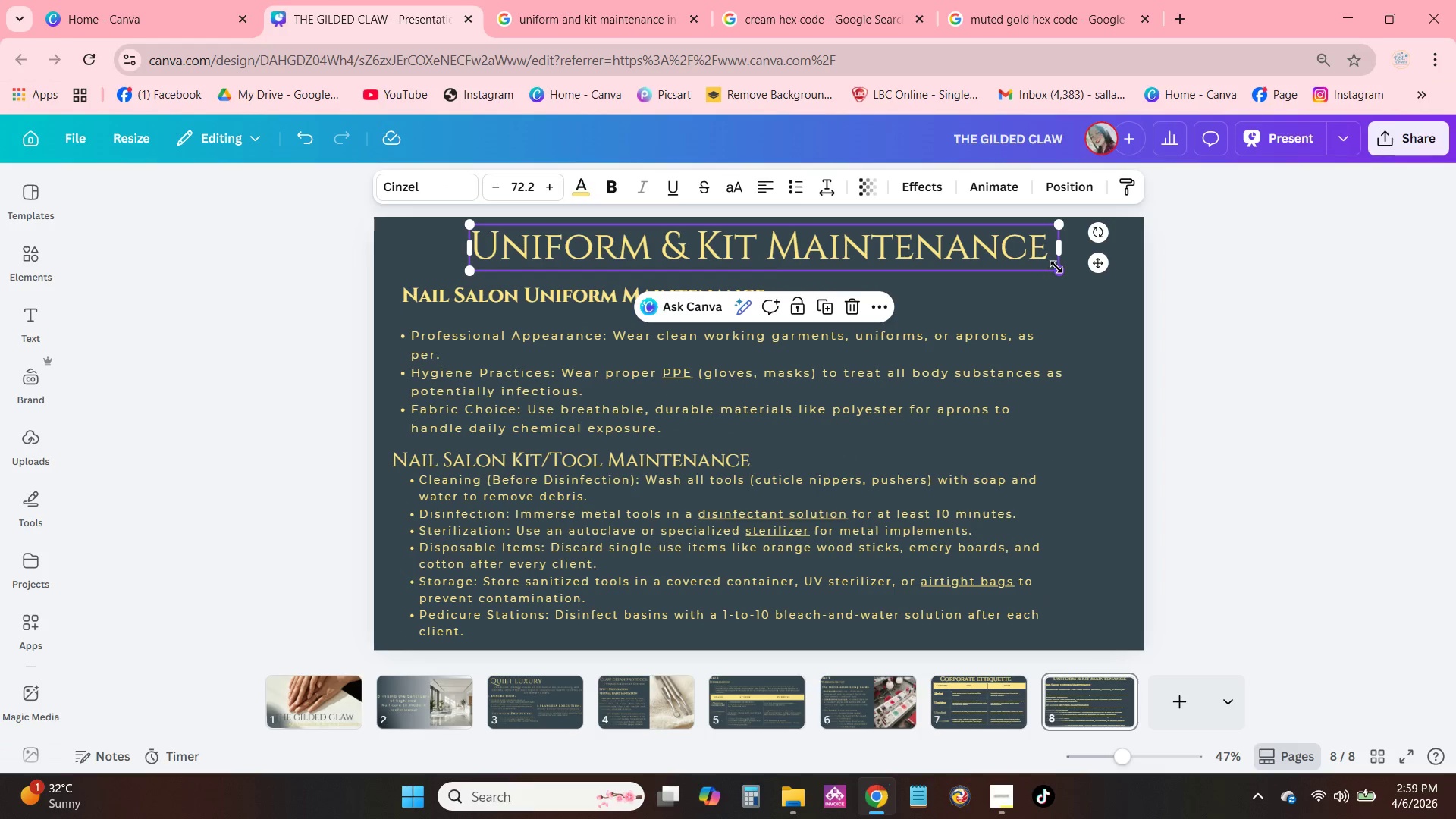 
left_click_drag(start_coordinate=[1058, 267], to_coordinate=[957, 253])
 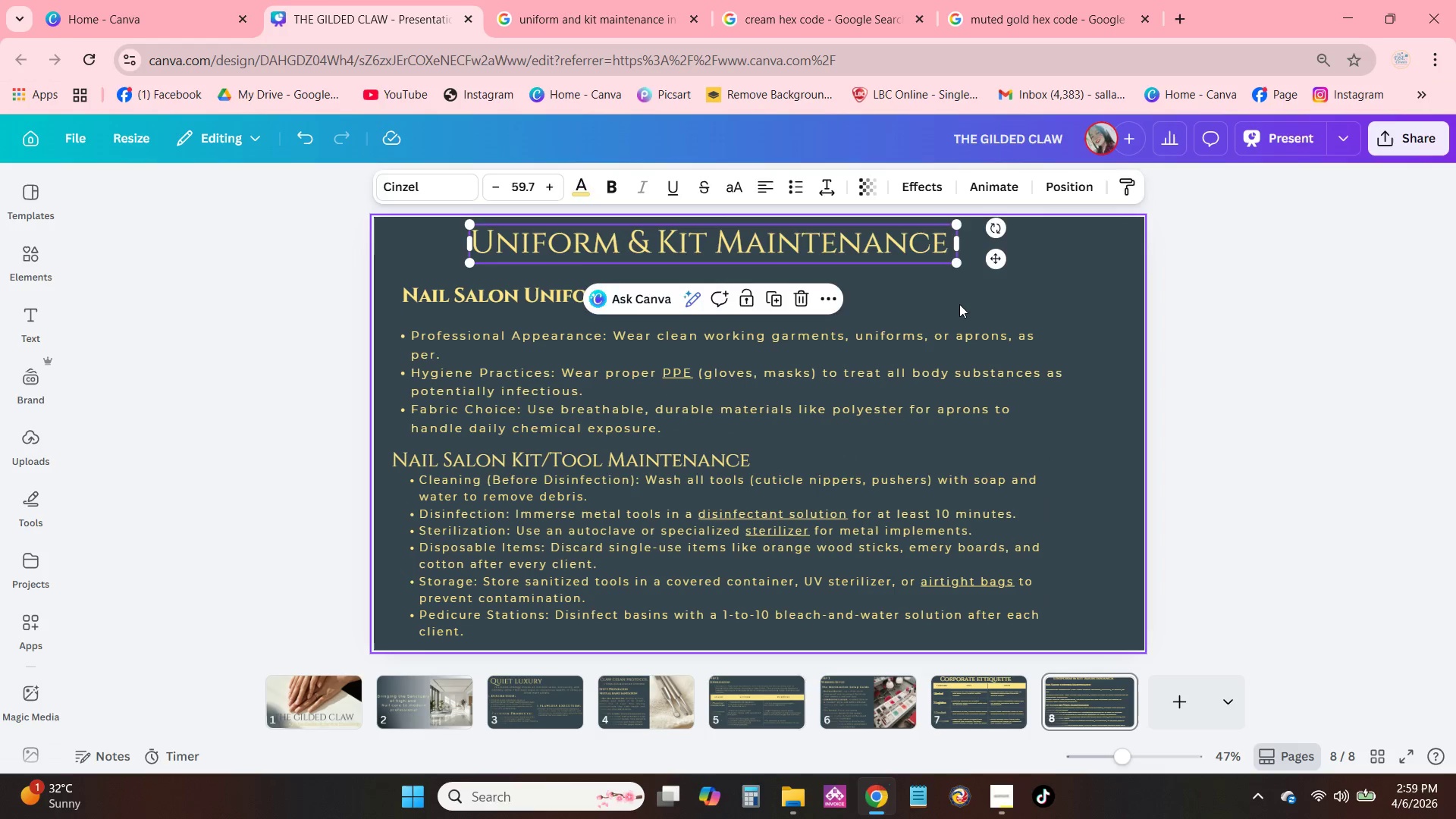 
left_click_drag(start_coordinate=[959, 304], to_coordinate=[955, 305])
 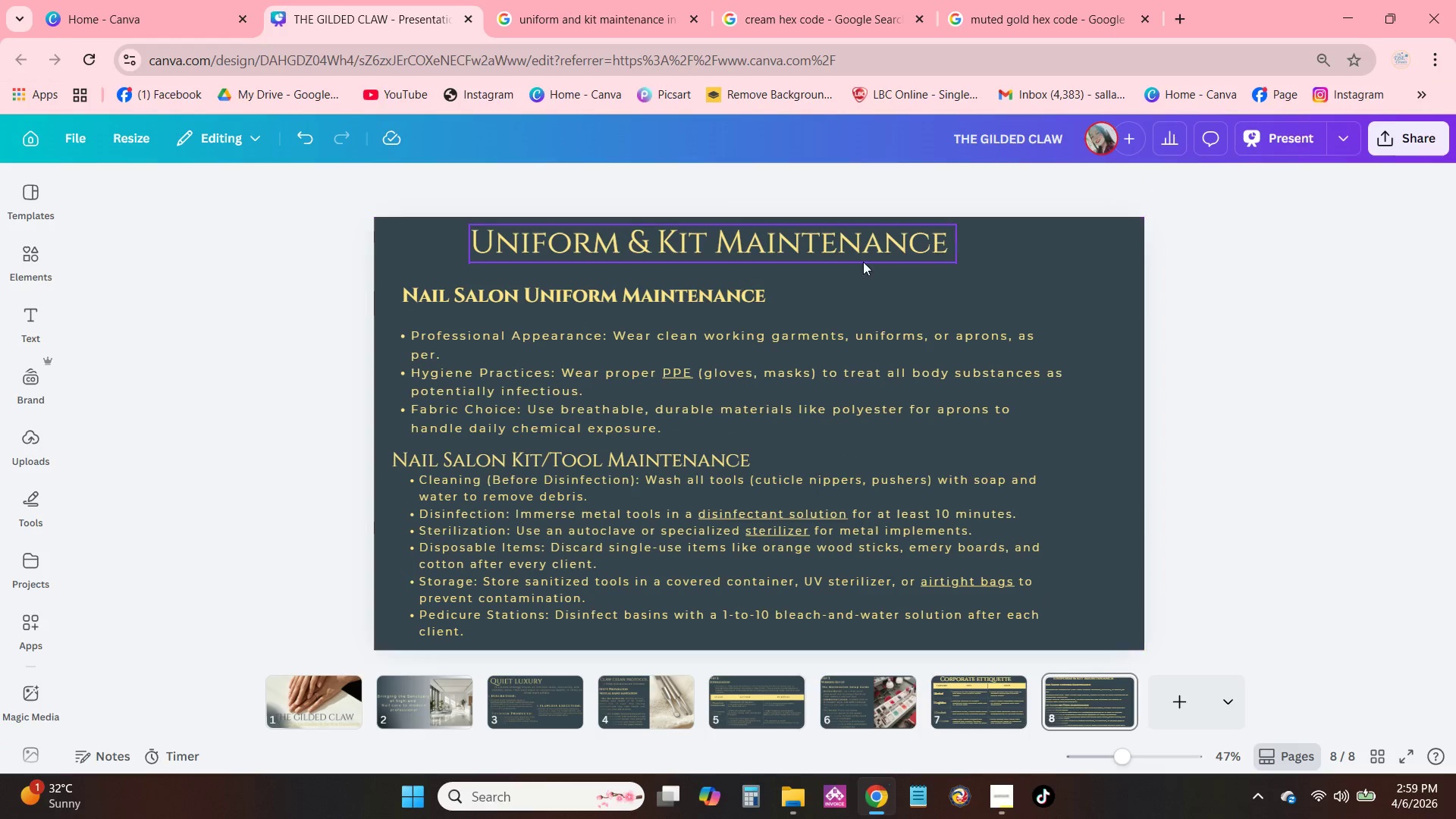 
left_click_drag(start_coordinate=[863, 262], to_coordinate=[912, 262])
 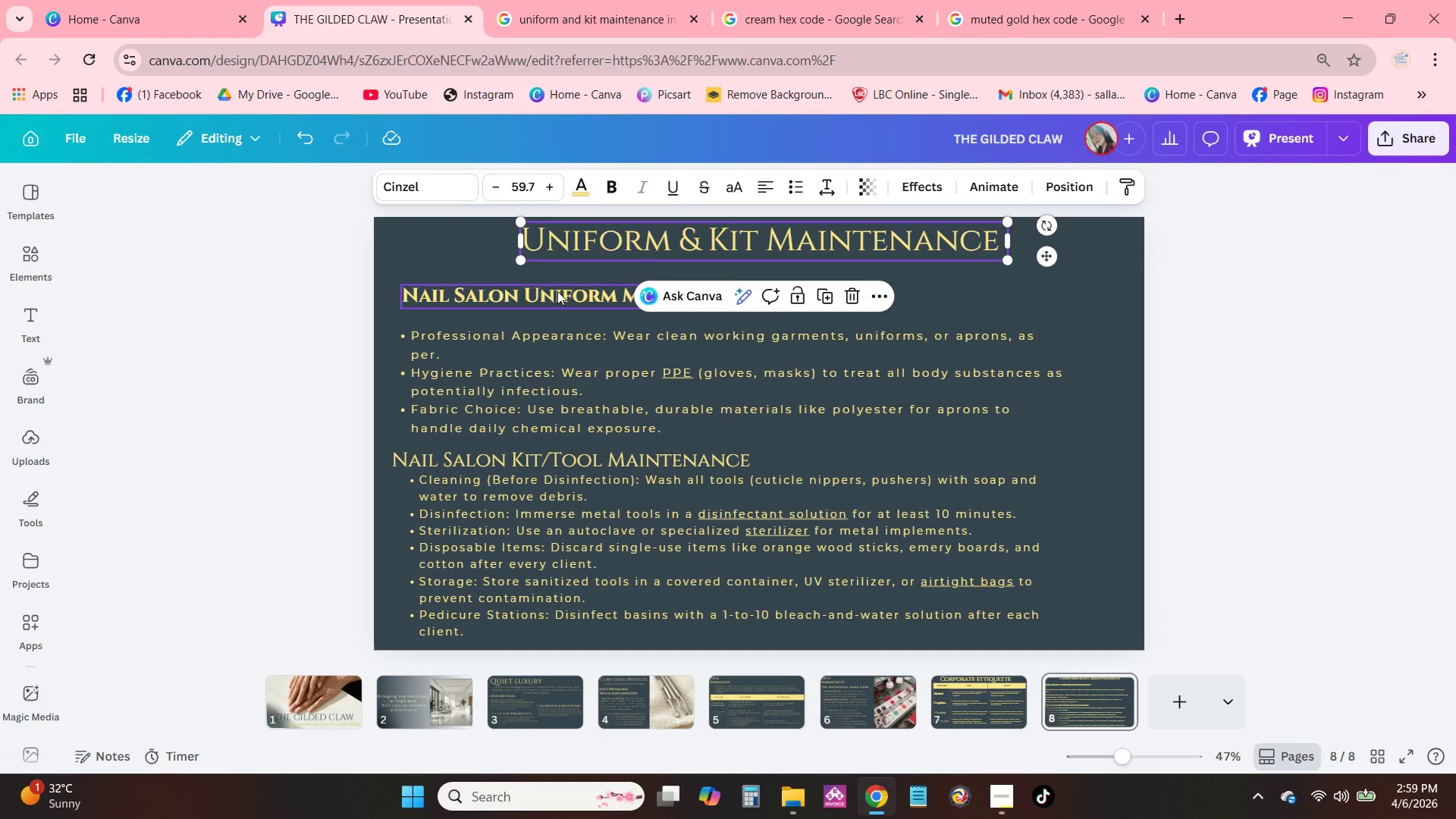 
left_click_drag(start_coordinate=[555, 296], to_coordinate=[542, 279])
 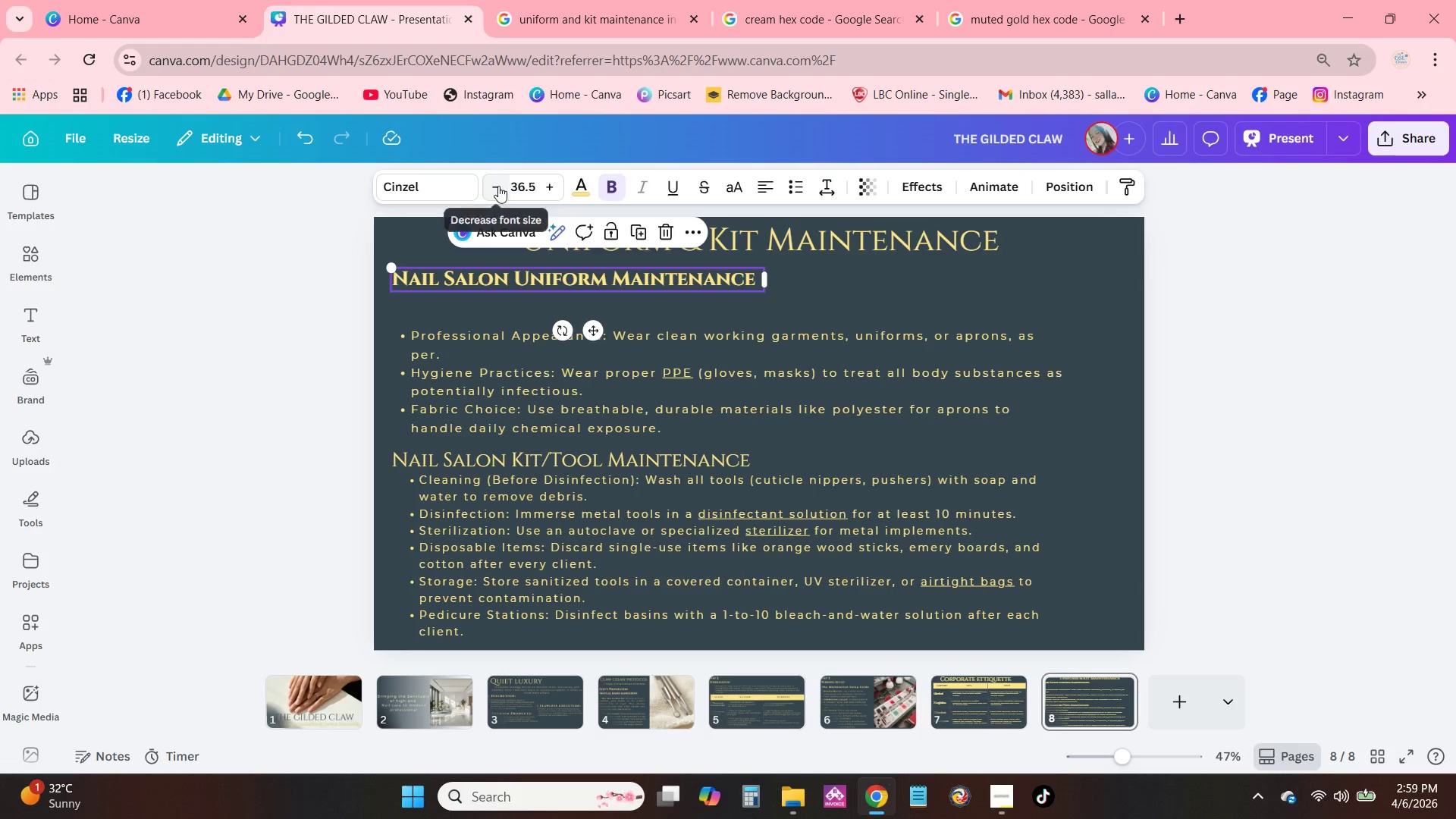 
left_click([498, 186])
 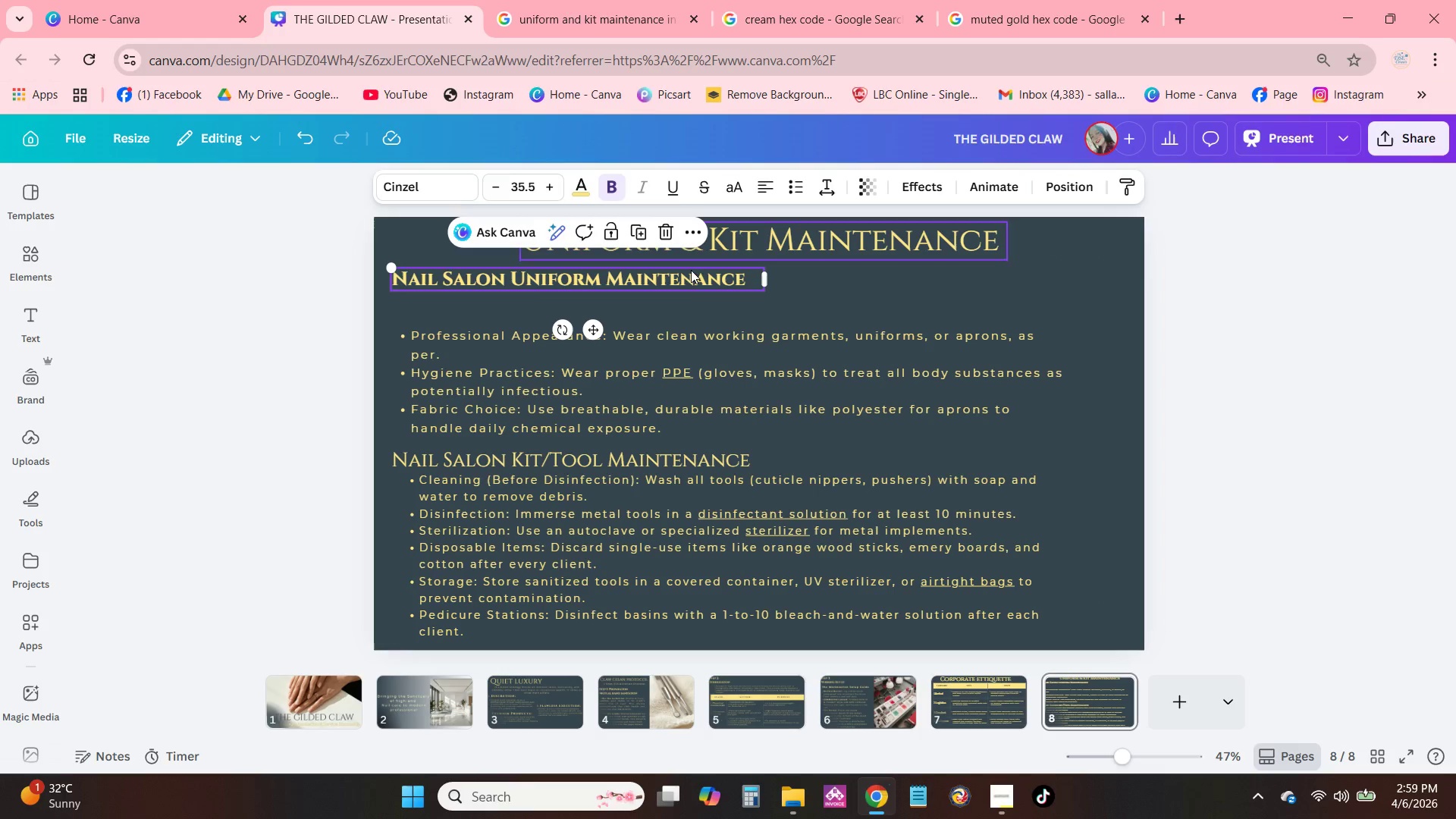 
left_click([808, 293])
 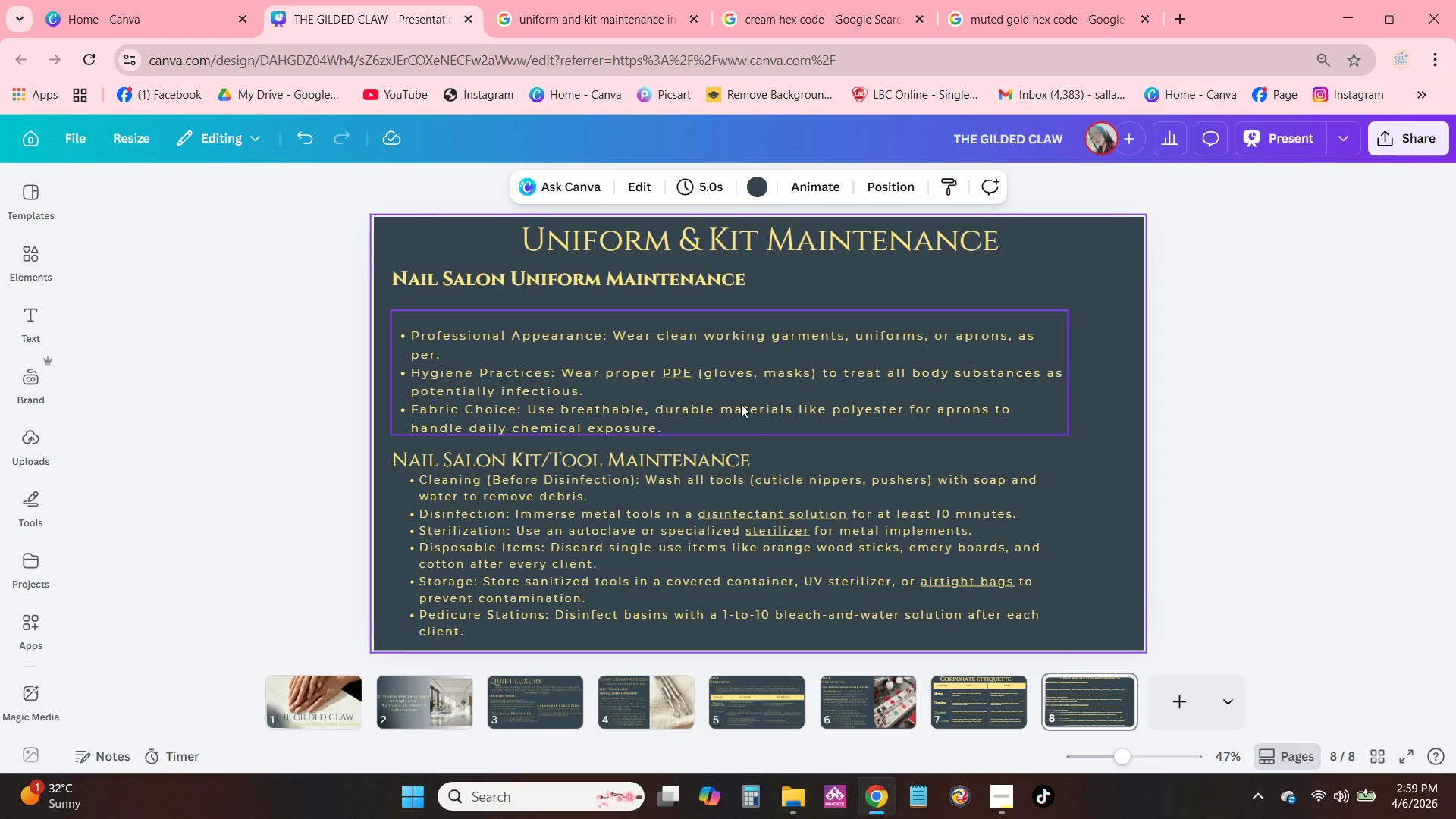 
left_click_drag(start_coordinate=[741, 404], to_coordinate=[733, 391])
 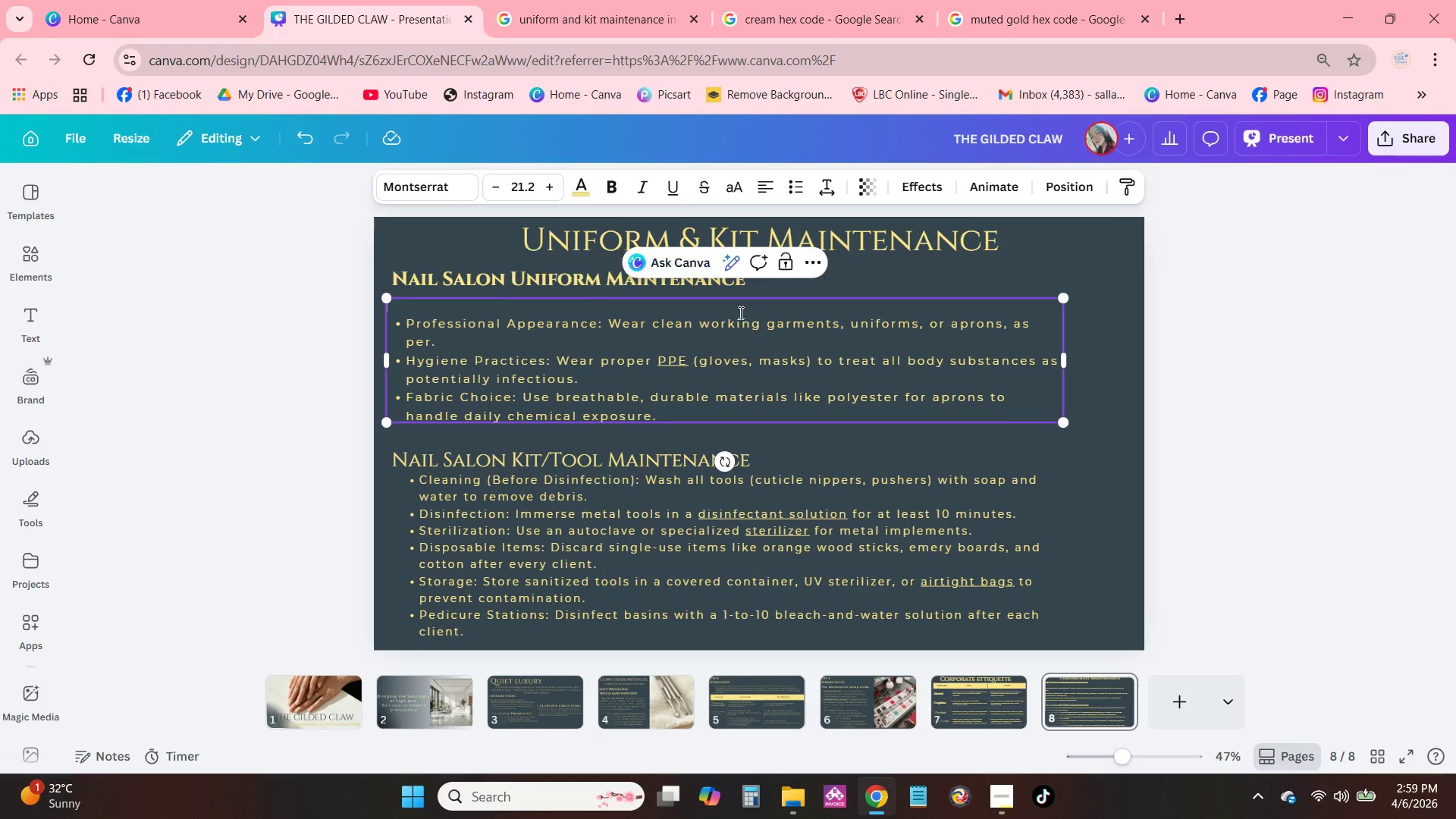 
double_click([739, 314])
 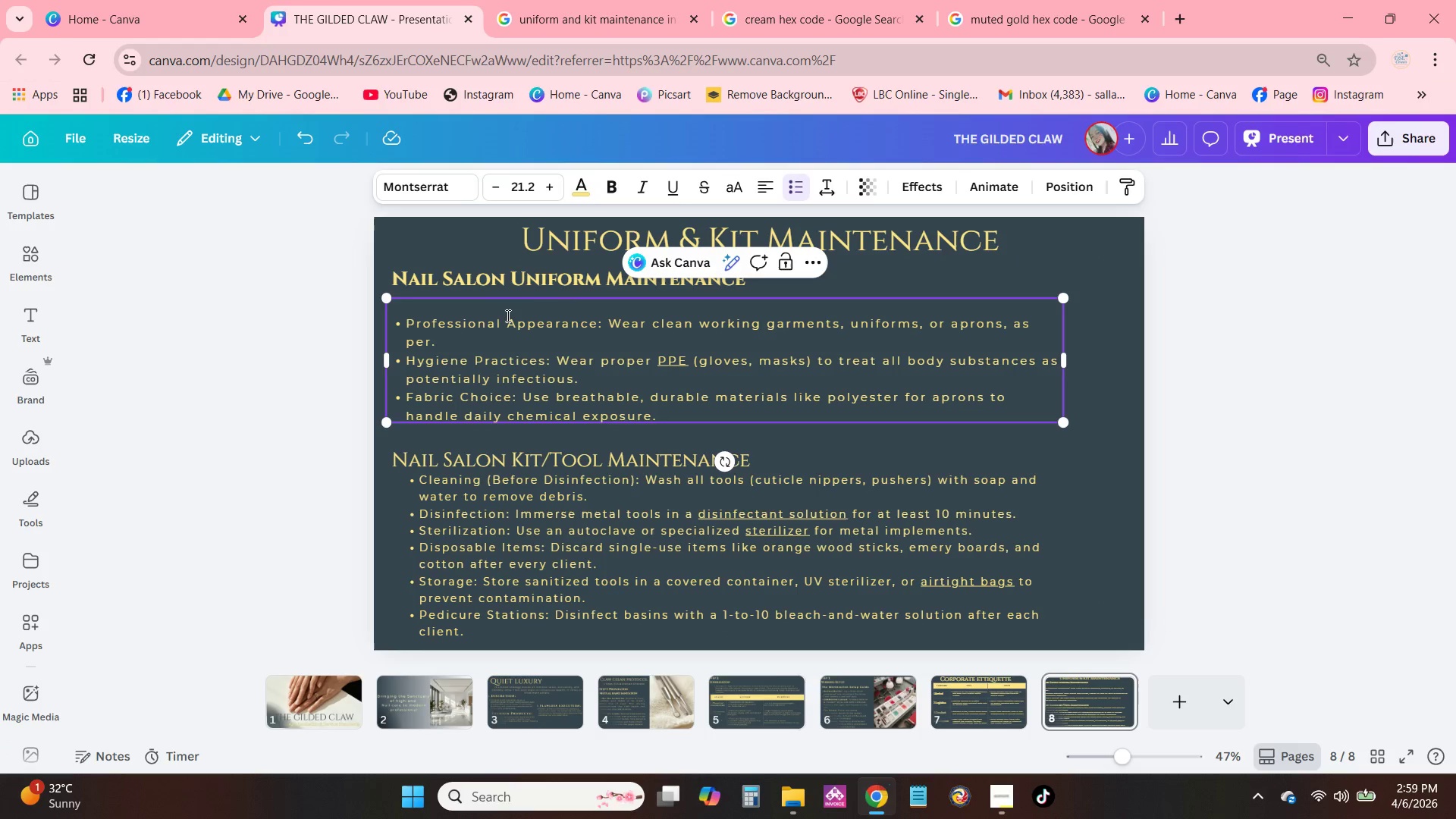 
left_click([404, 322])
 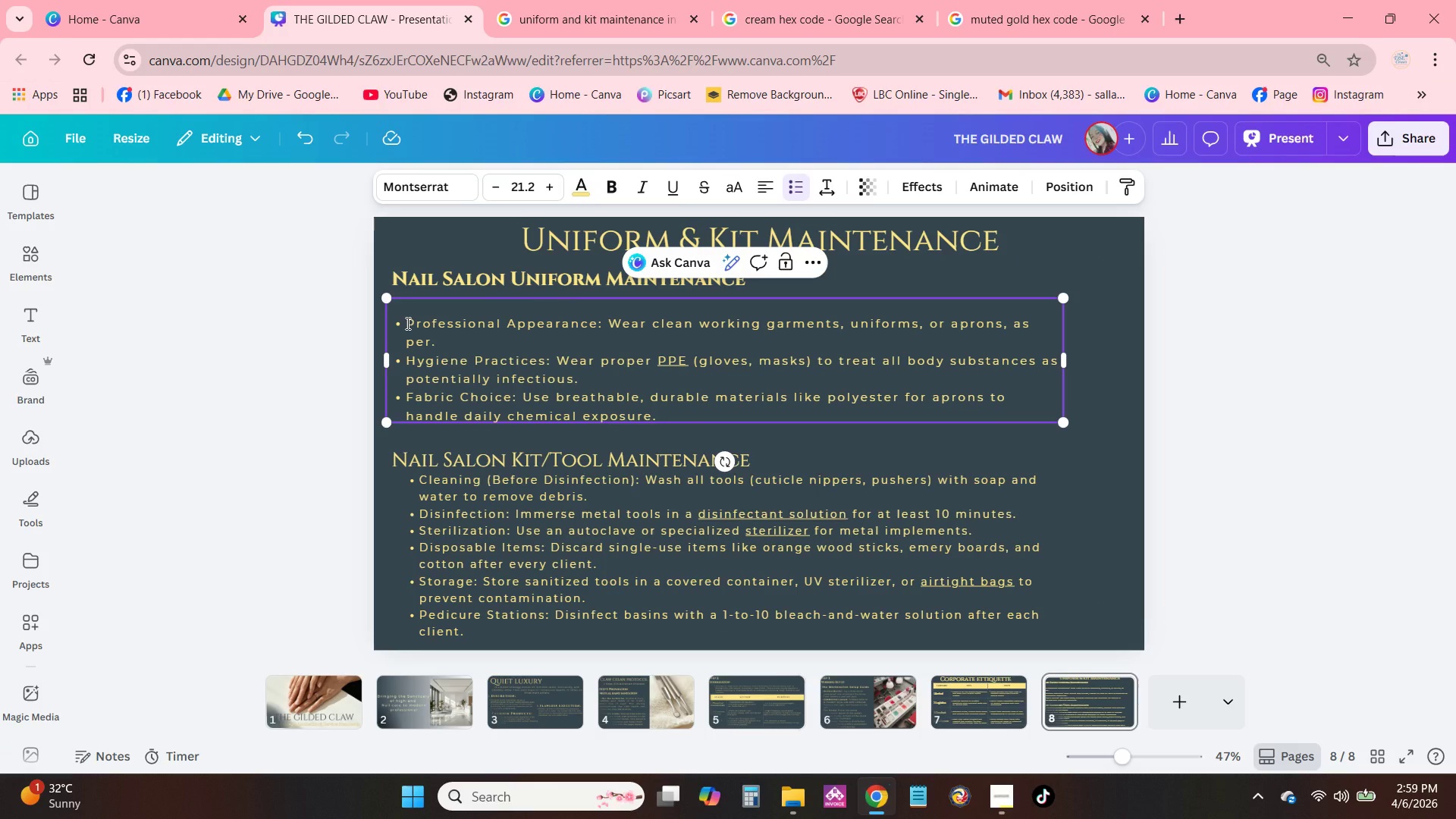 
key(Backspace)
 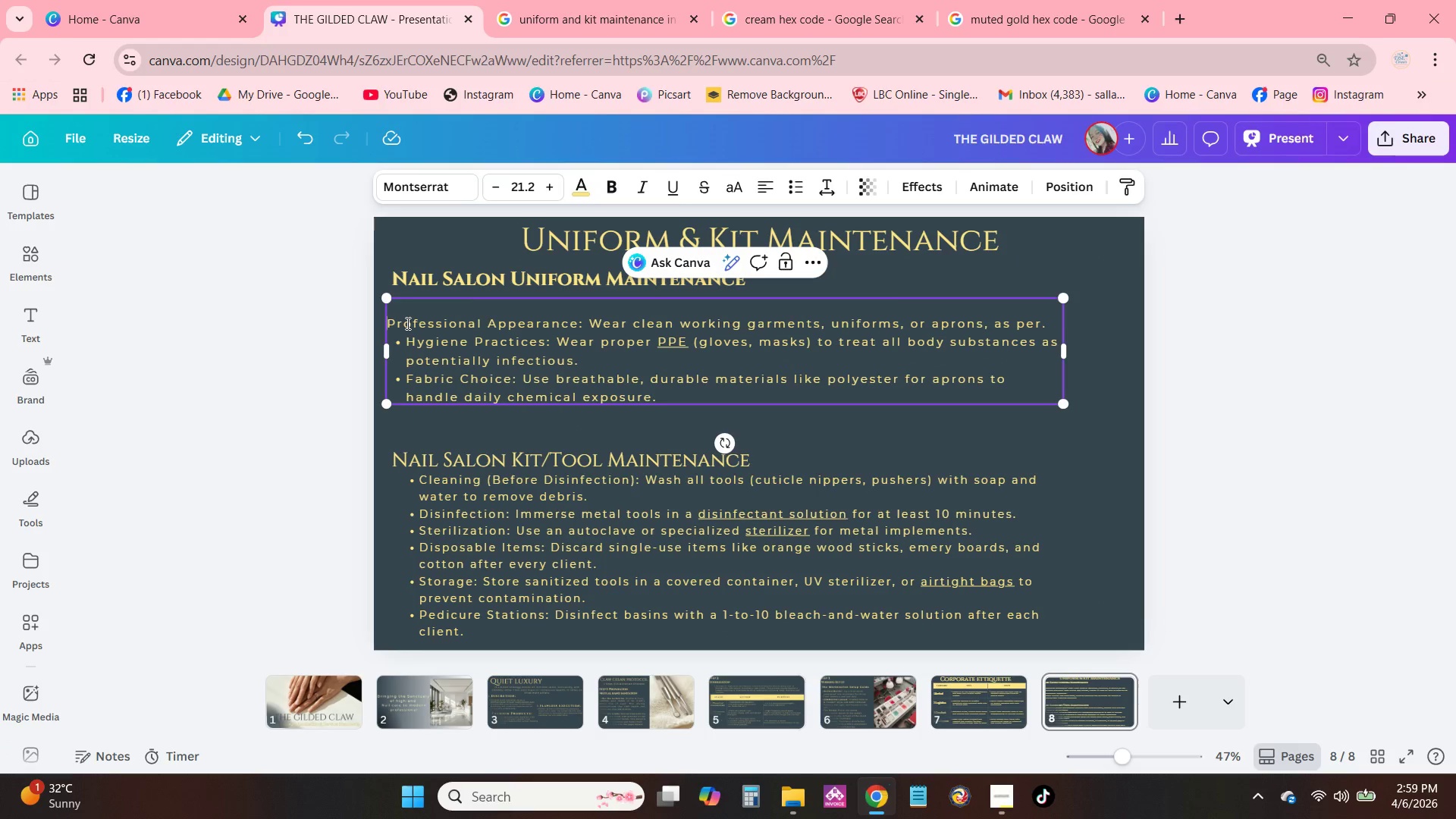 
key(Backspace)
 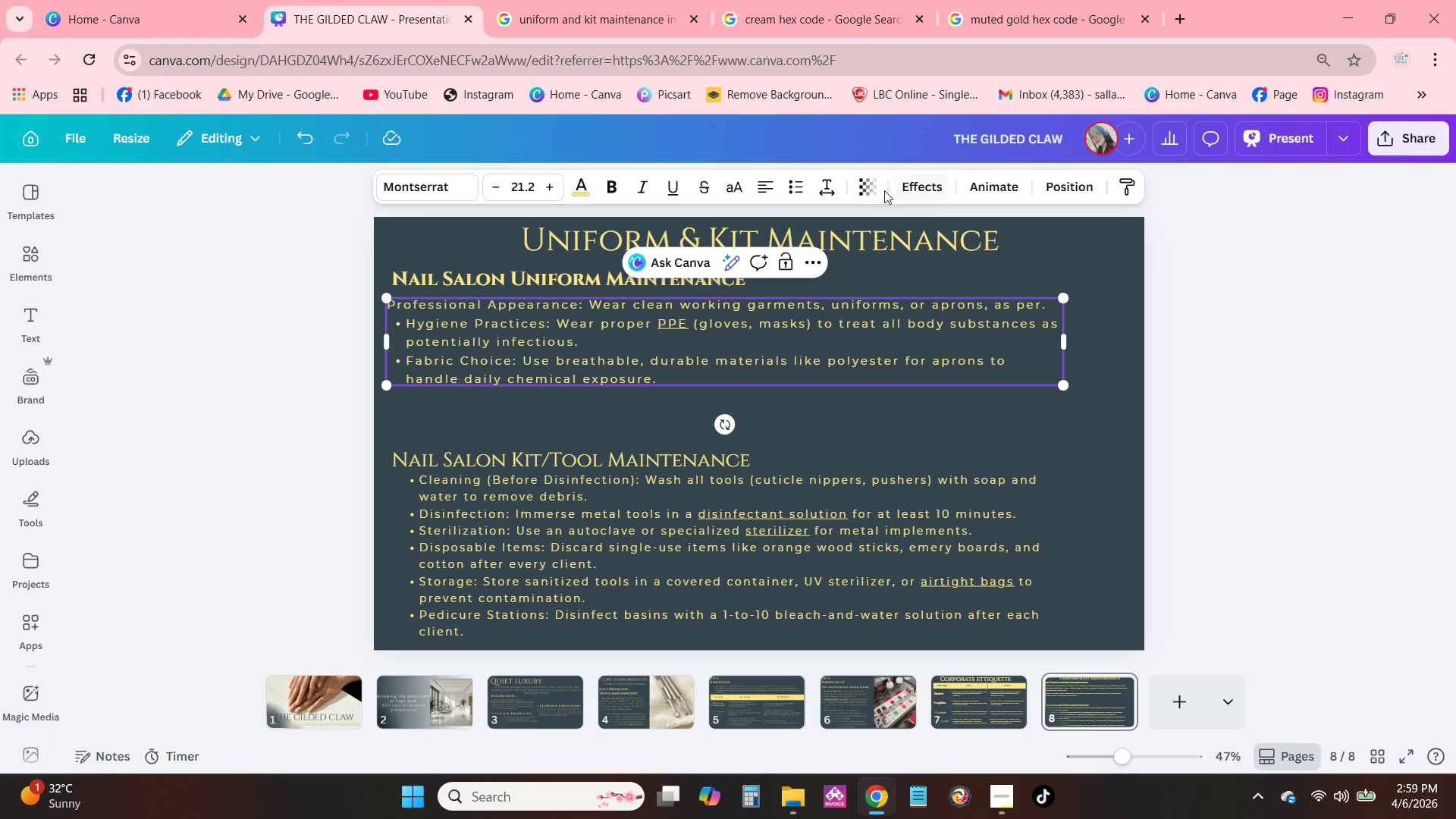 
left_click([807, 188])
 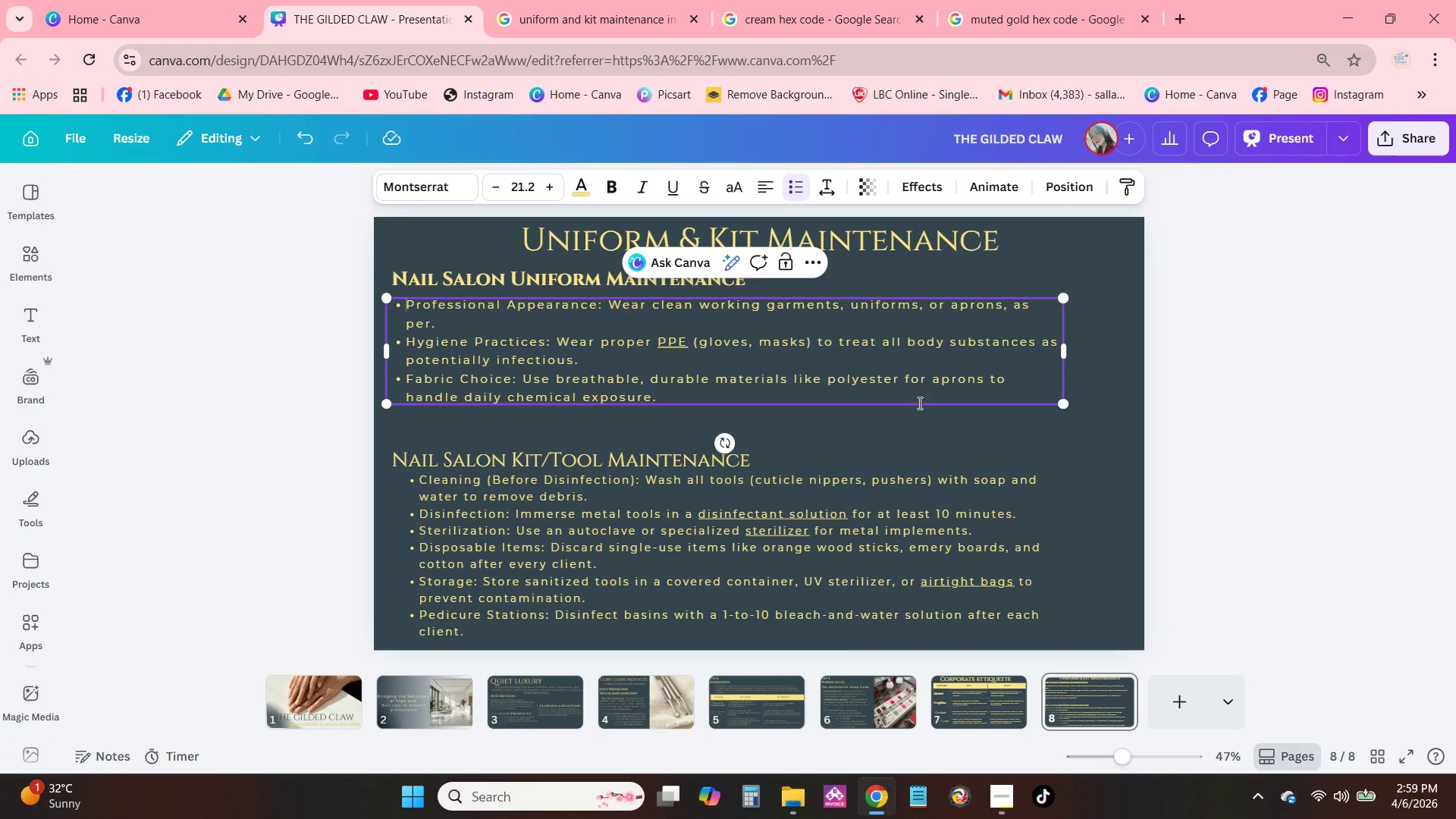 
left_click([927, 419])
 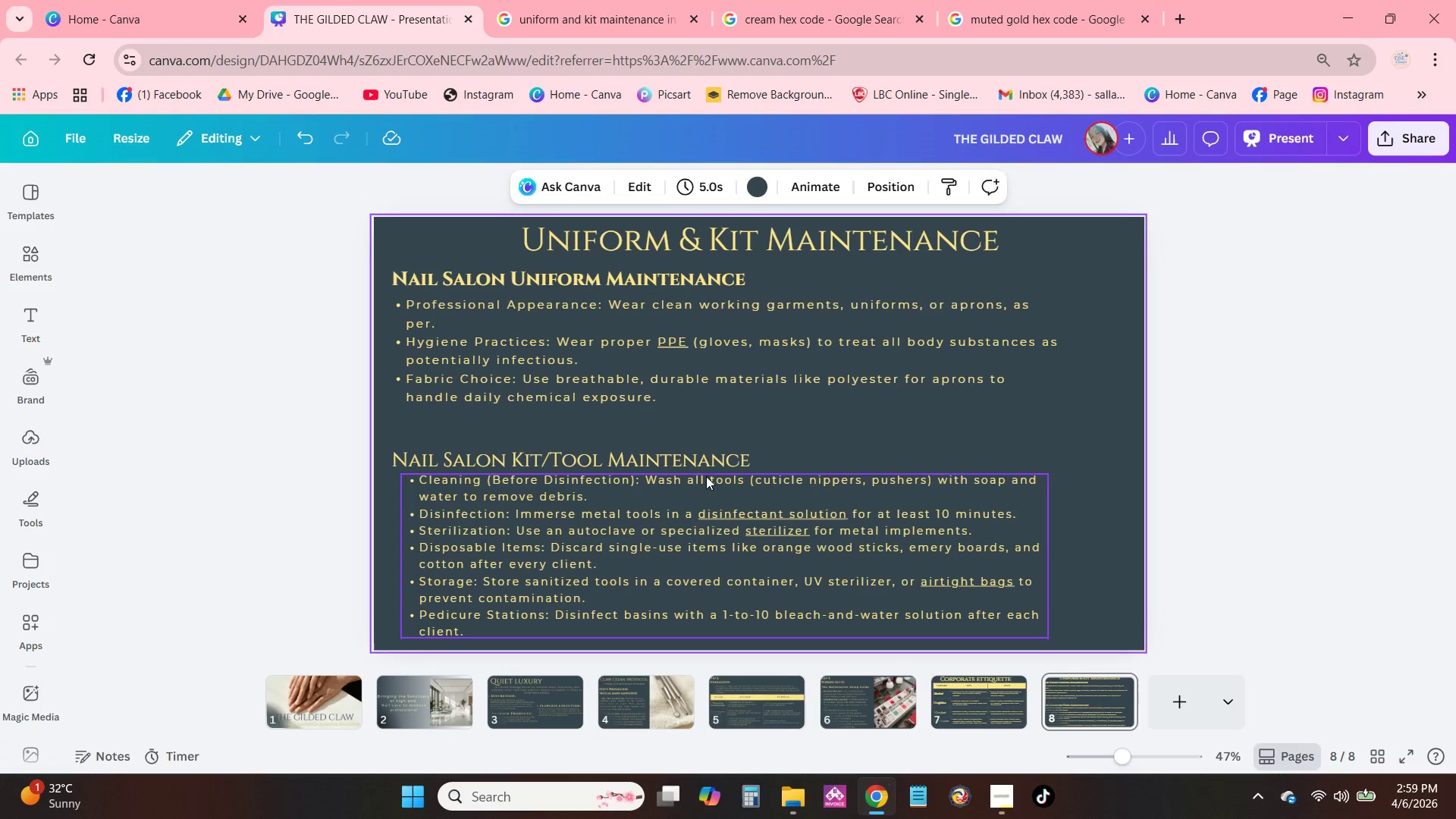 
left_click_drag(start_coordinate=[702, 462], to_coordinate=[703, 433])
 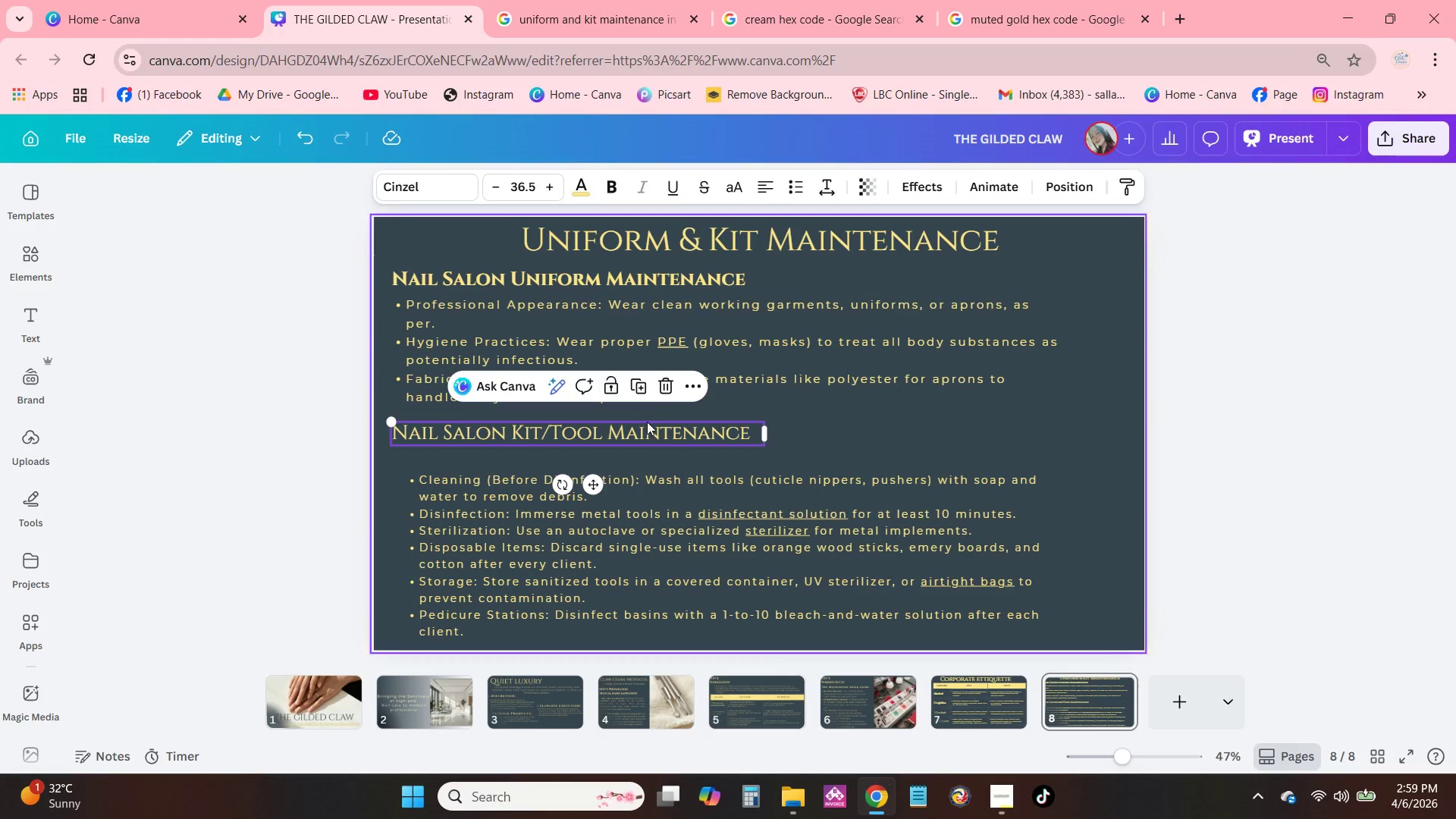 
double_click([654, 434])
 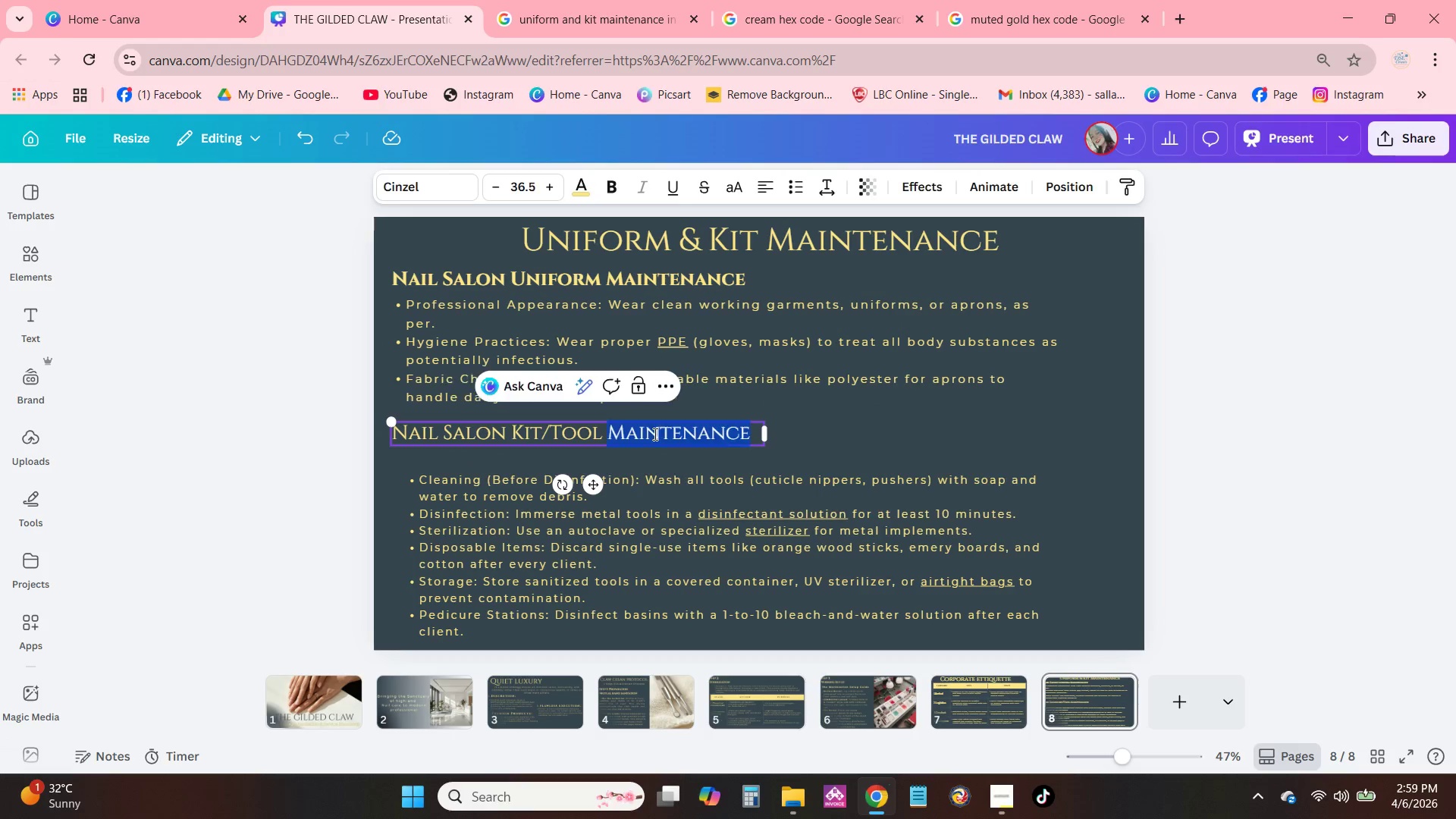 
triple_click([654, 434])
 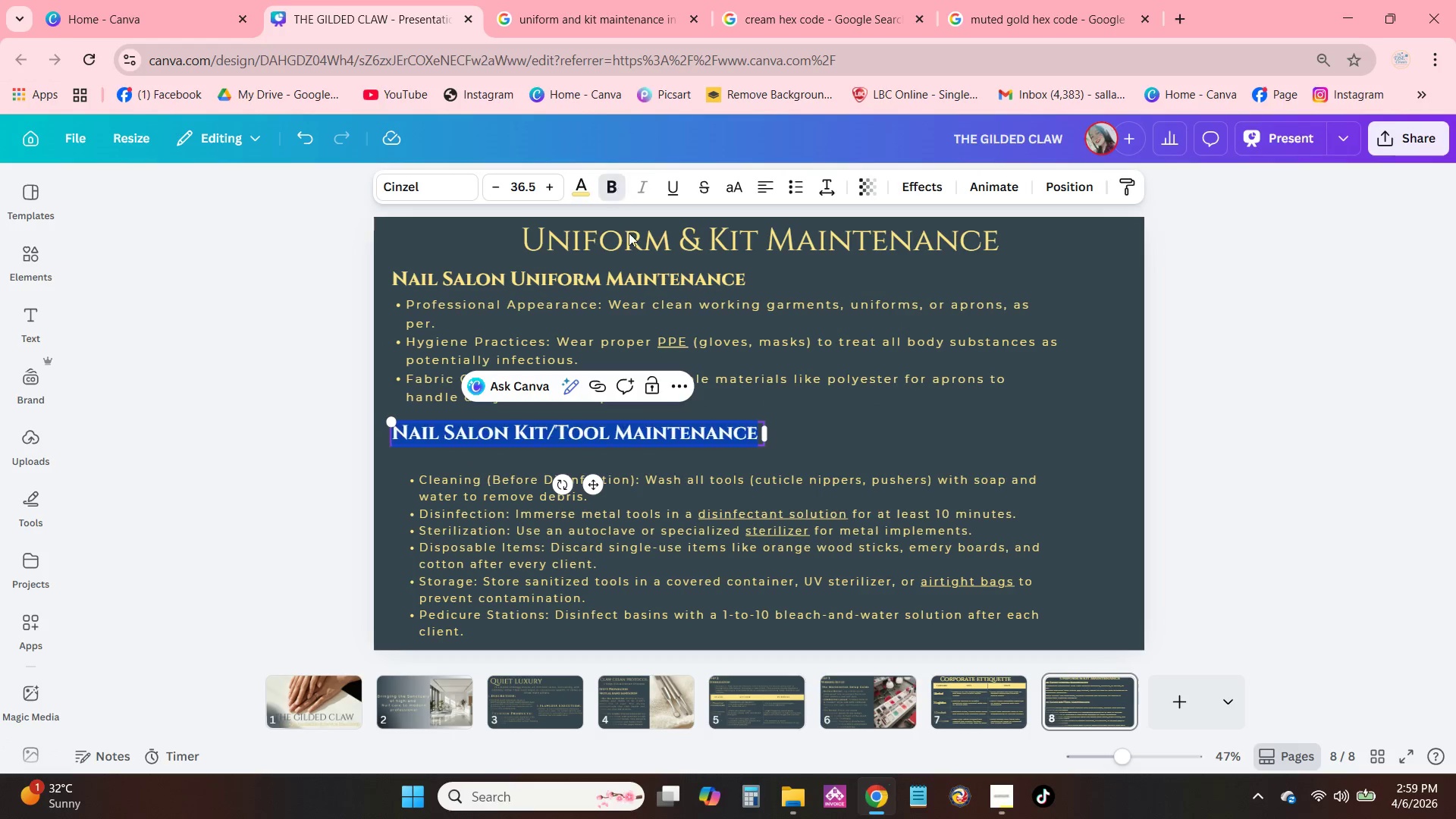 
double_click([846, 423])
 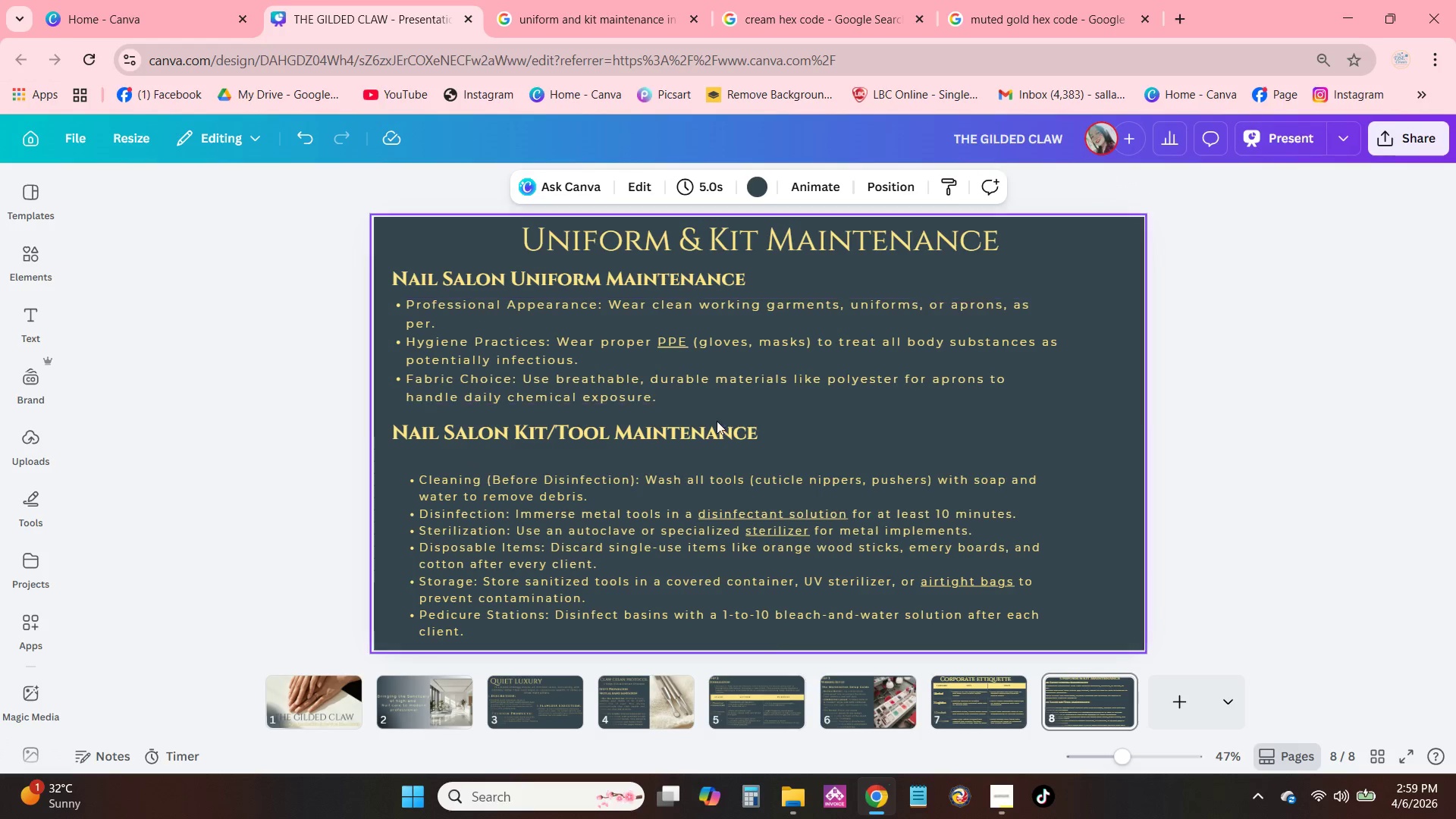 
left_click_drag(start_coordinate=[711, 434], to_coordinate=[708, 428])
 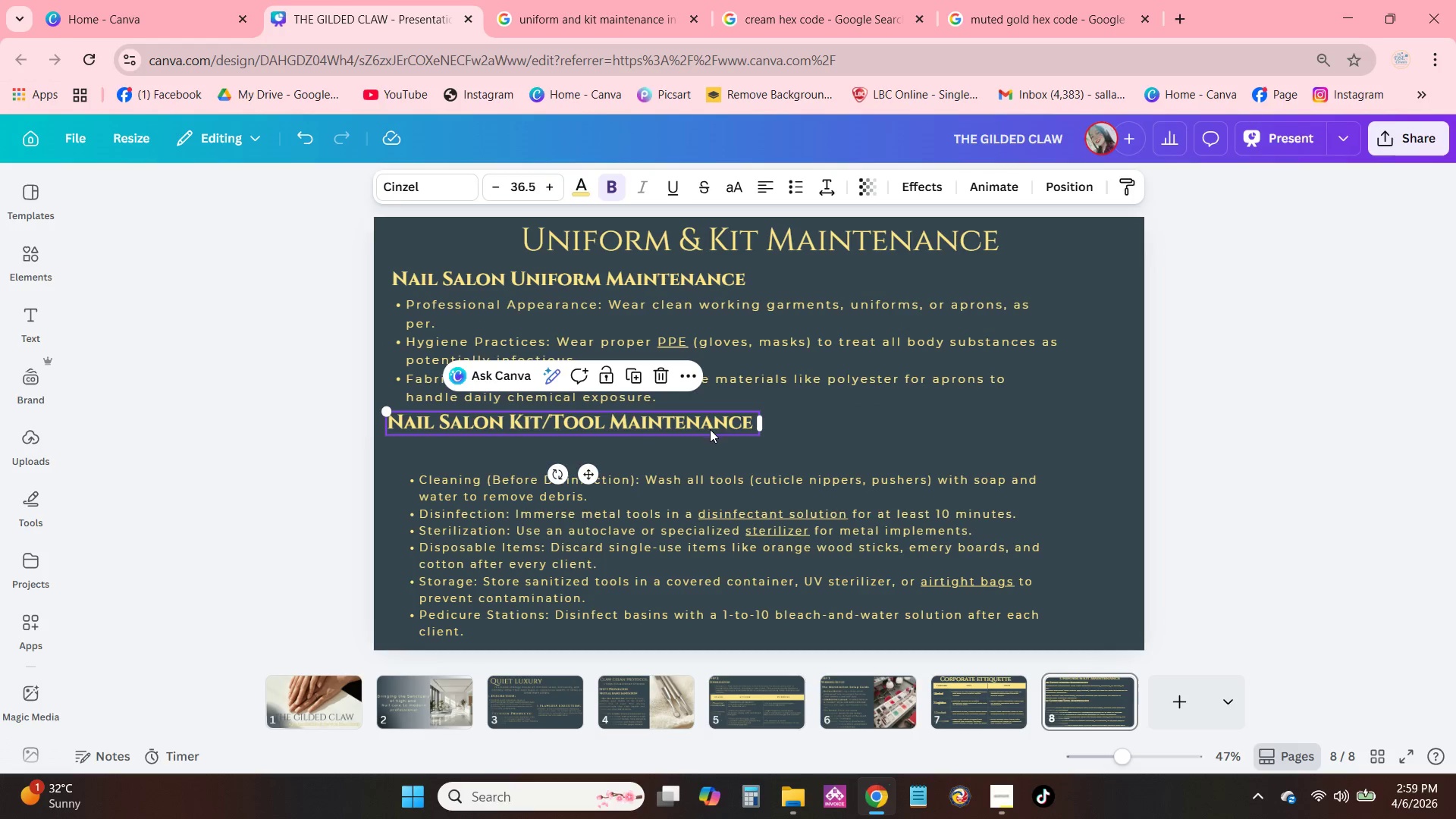 
left_click_drag(start_coordinate=[710, 428], to_coordinate=[710, 435])
 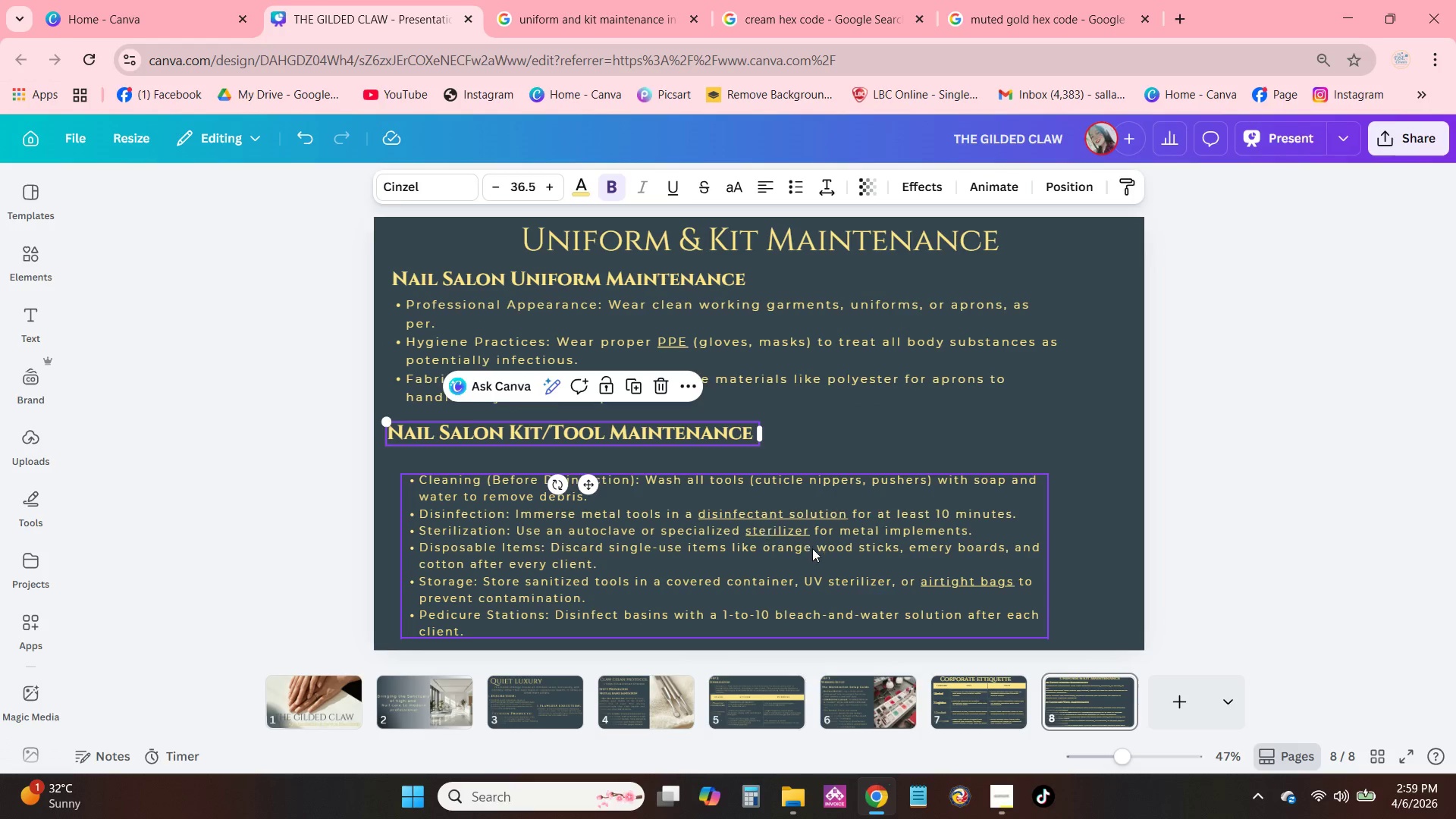 
left_click_drag(start_coordinate=[812, 548], to_coordinate=[799, 528])
 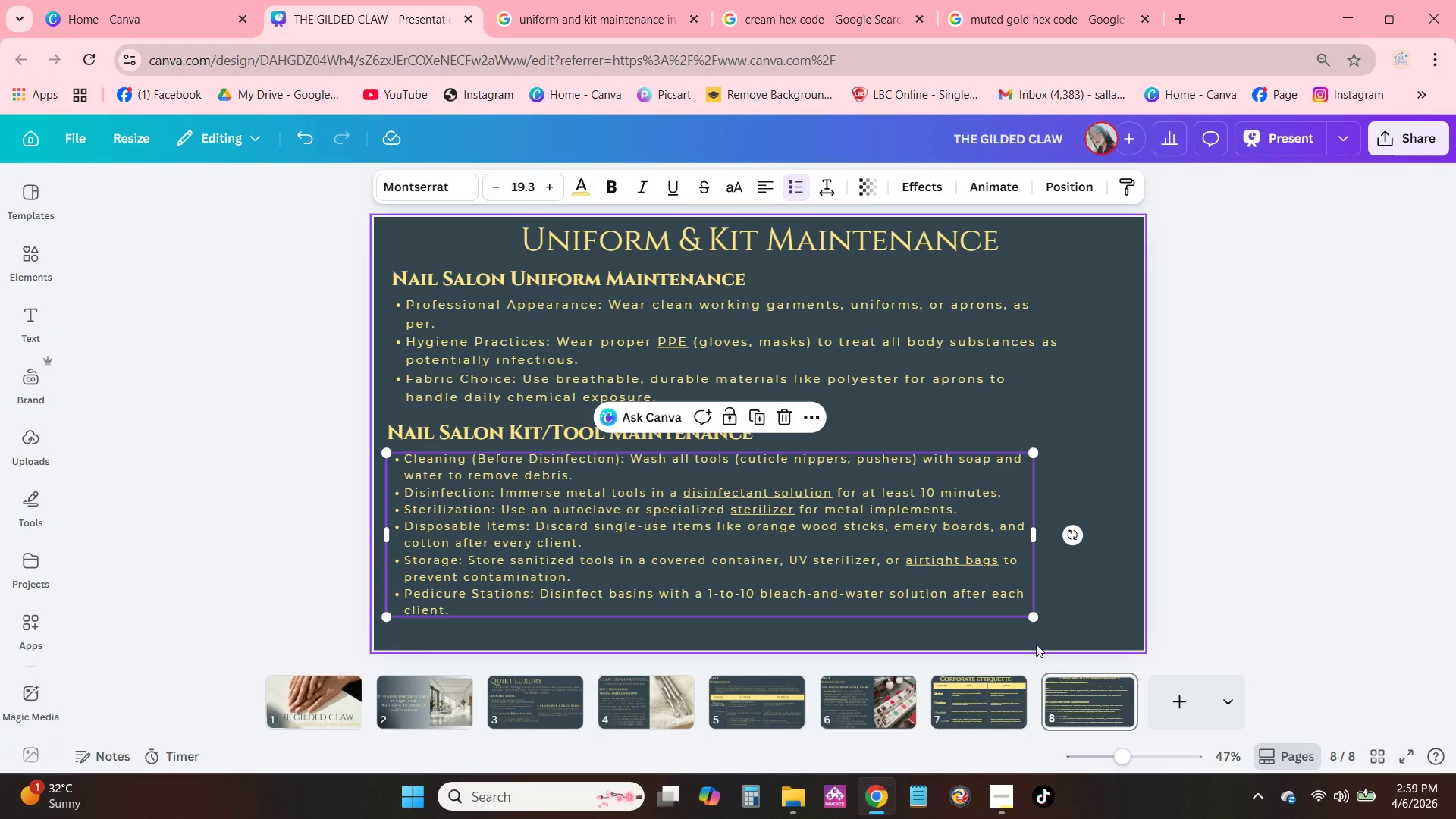 
left_click_drag(start_coordinate=[1037, 620], to_coordinate=[1089, 645])
 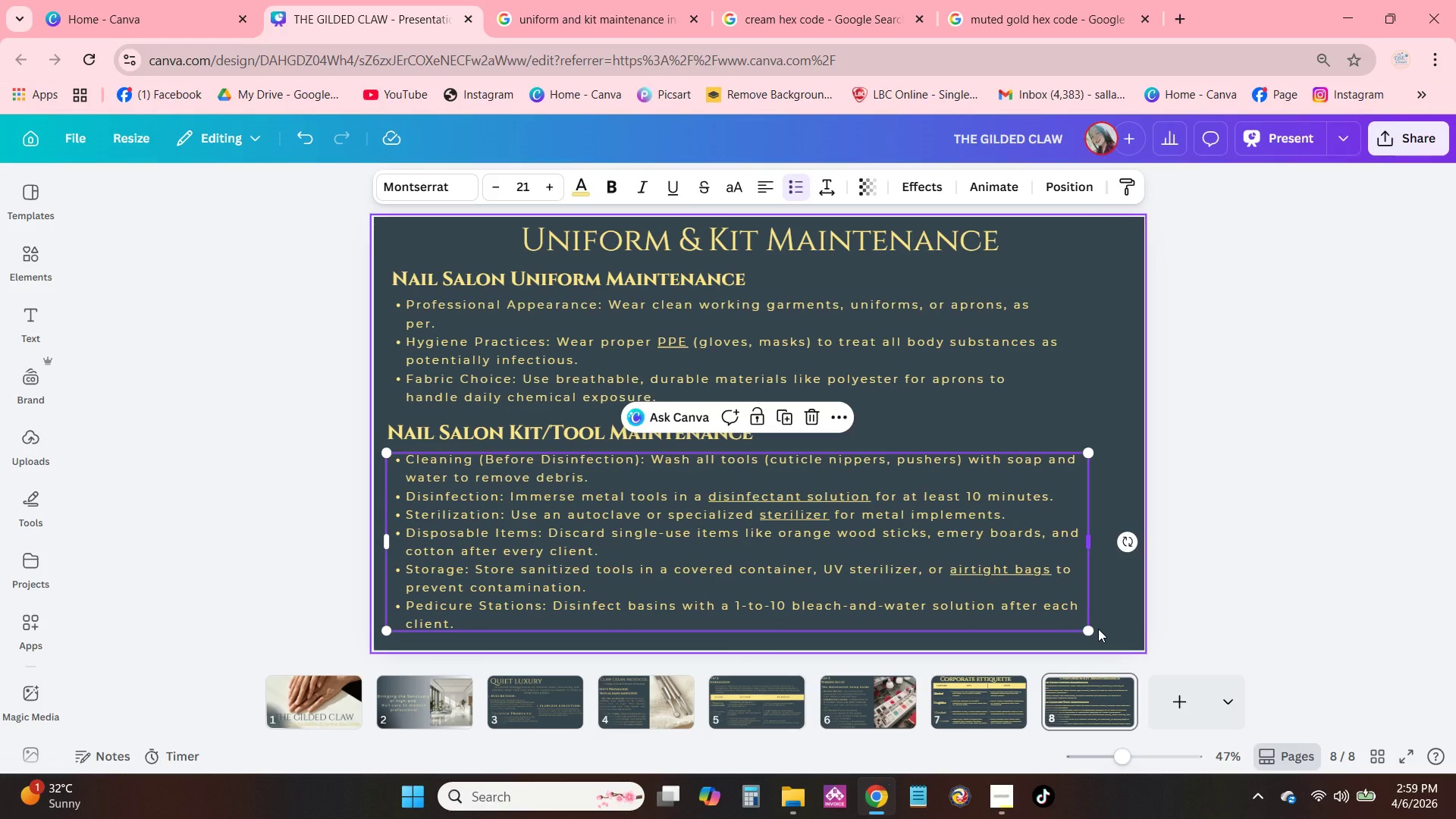 
left_click_drag(start_coordinate=[1095, 634], to_coordinate=[1072, 614])
 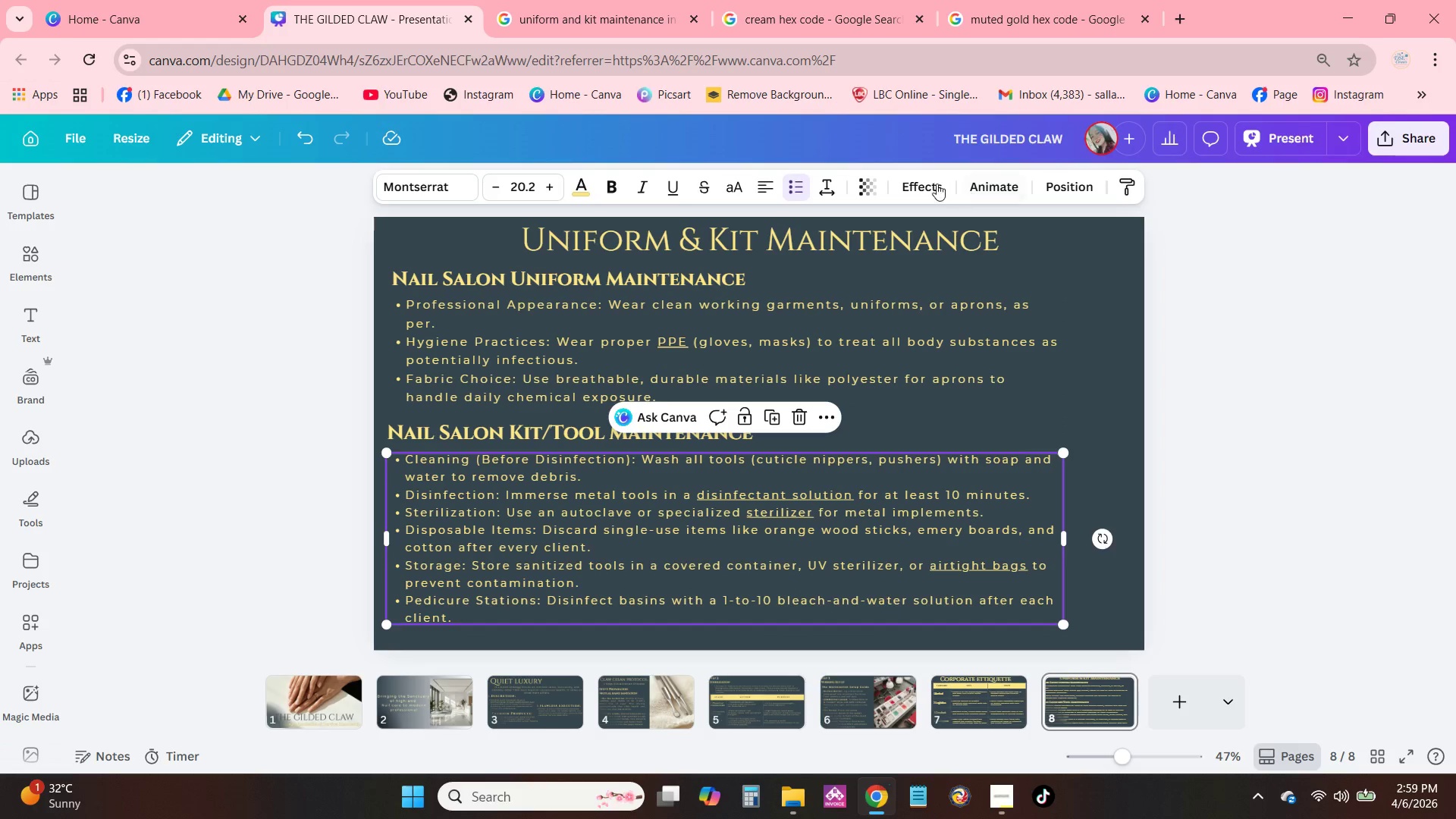 
left_click([931, 184])
 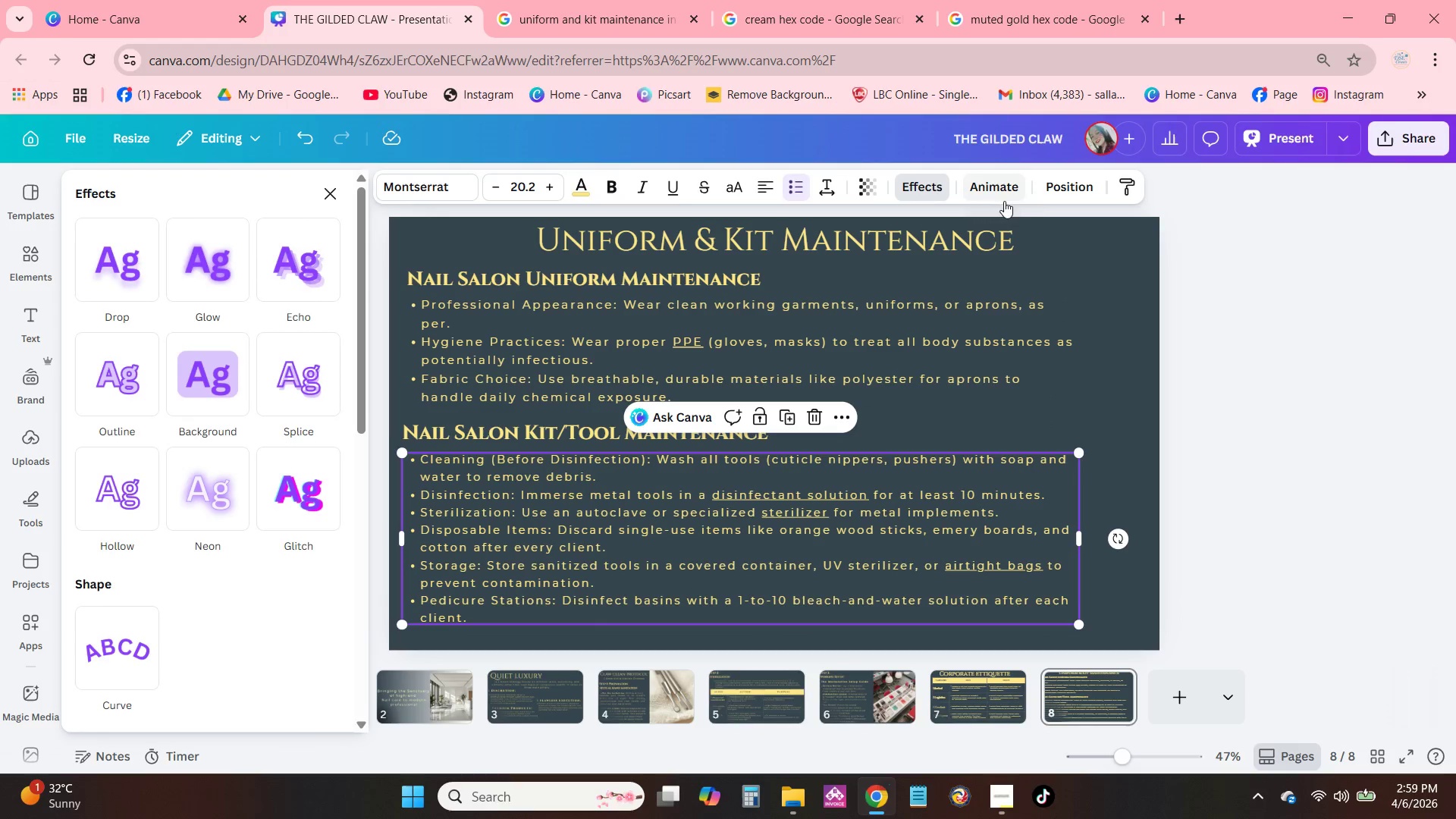 
left_click([1059, 186])
 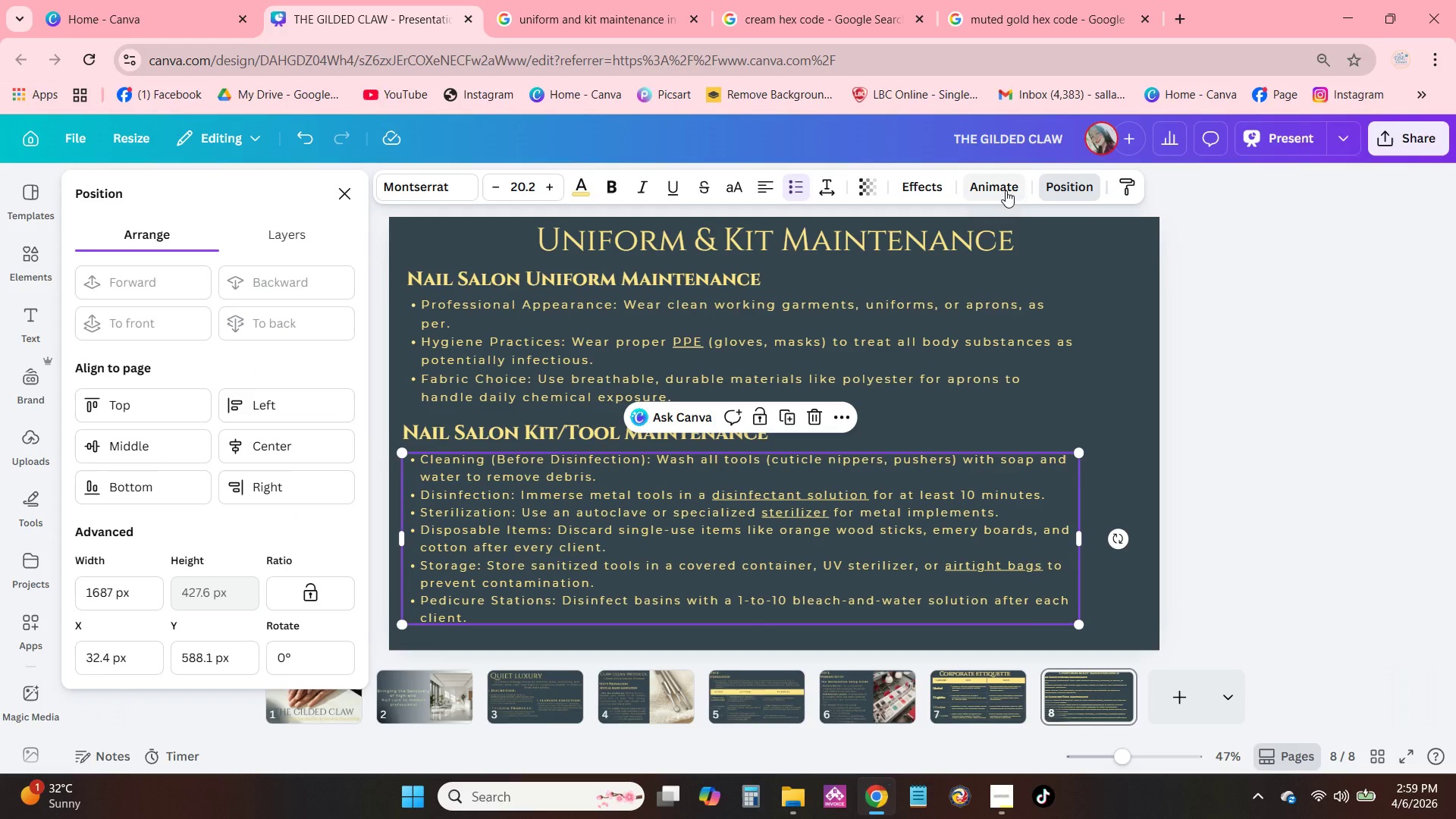 
left_click([1006, 190])
 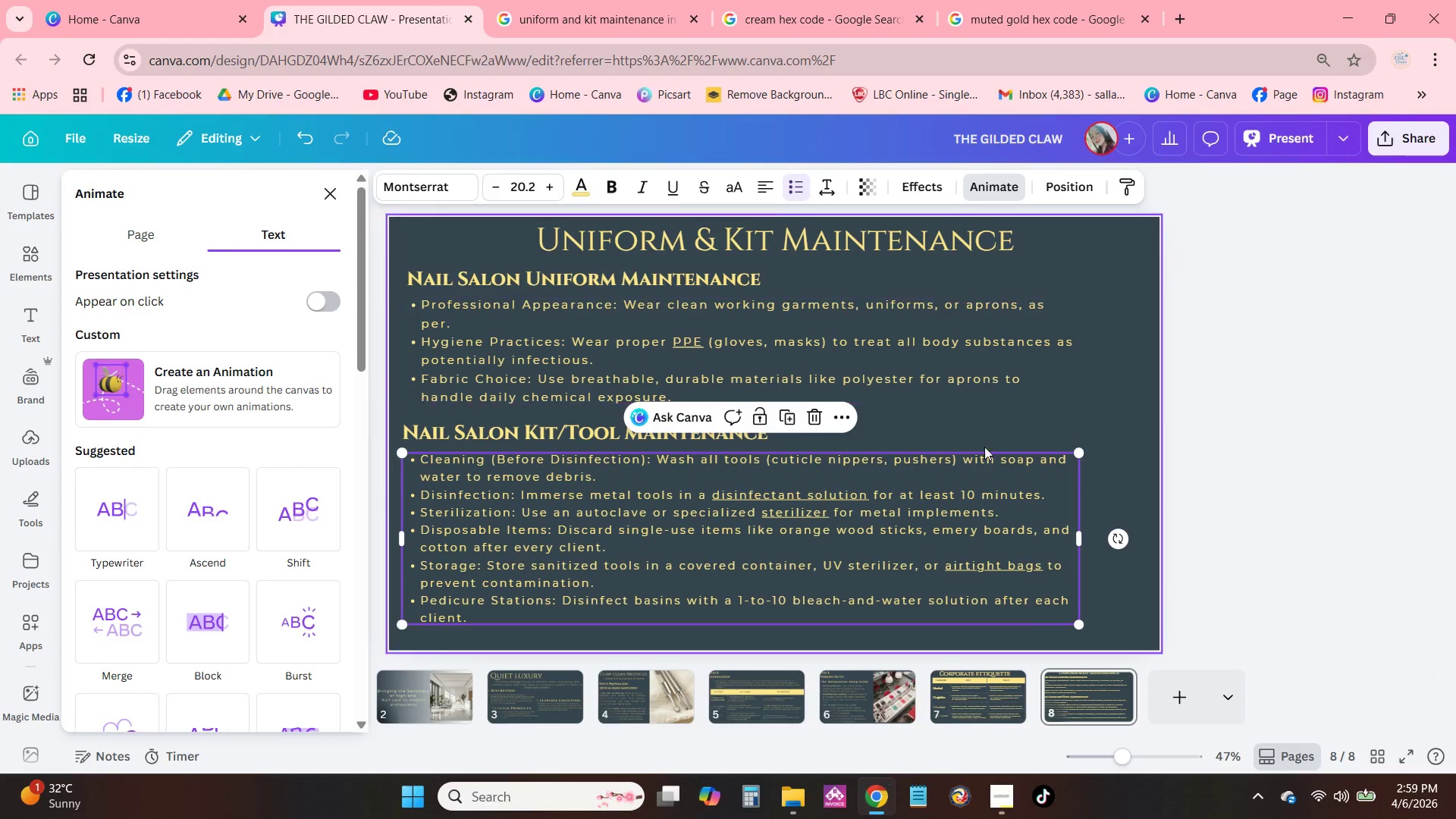 
left_click([984, 474])
 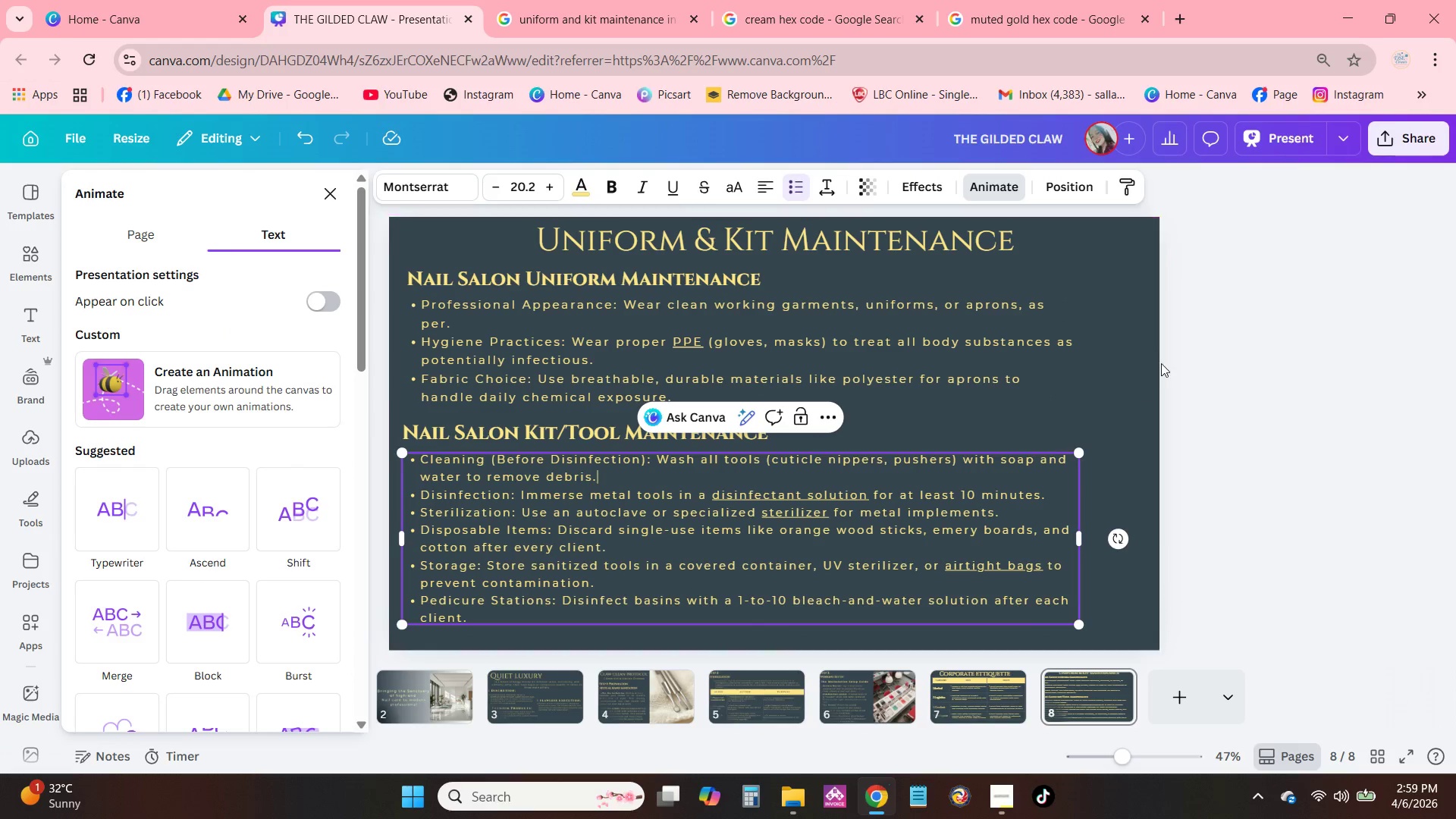 
left_click_drag(start_coordinate=[1161, 363], to_coordinate=[1154, 362])
 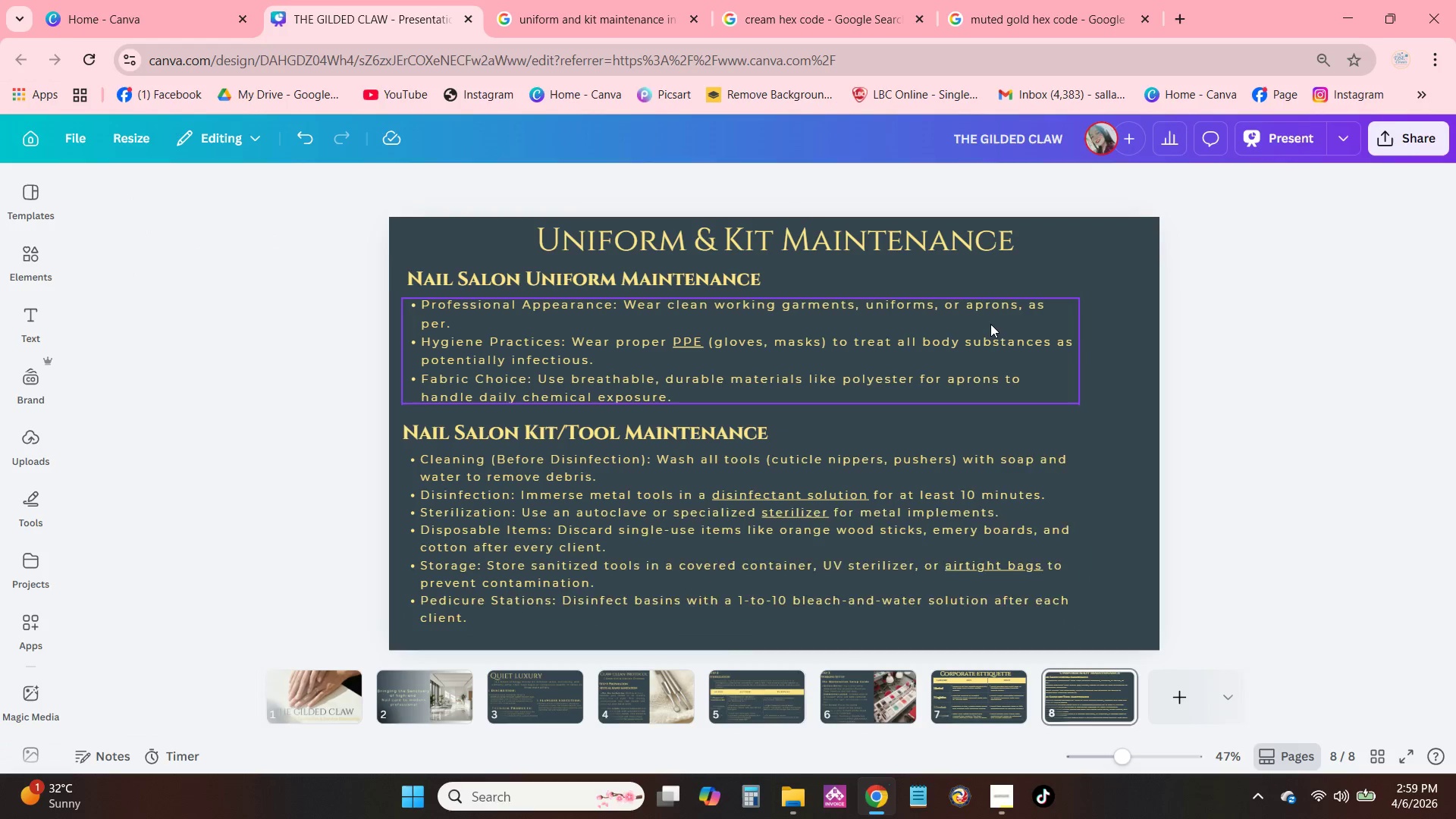 
triple_click([990, 324])
 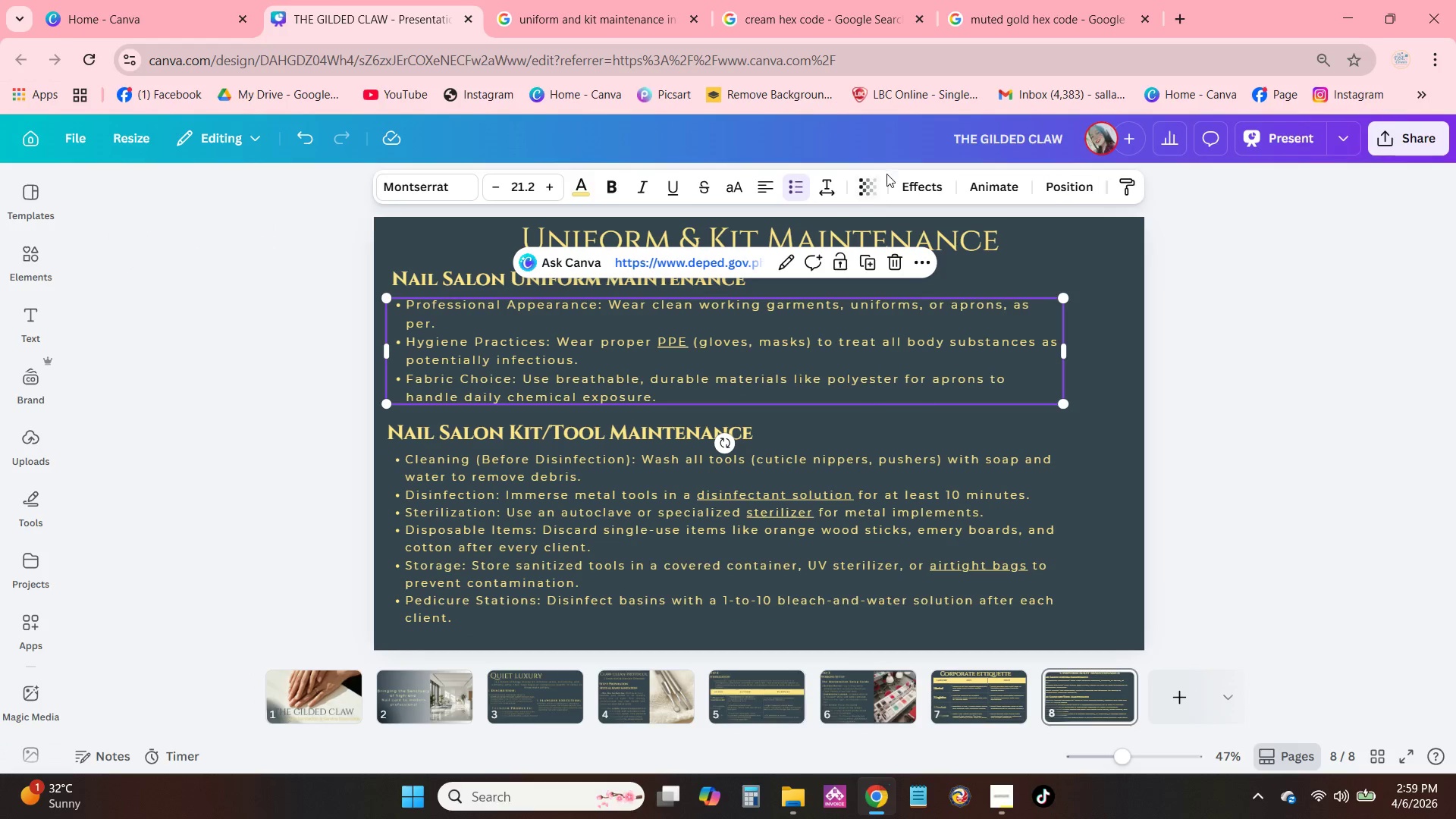 
left_click([821, 180])
 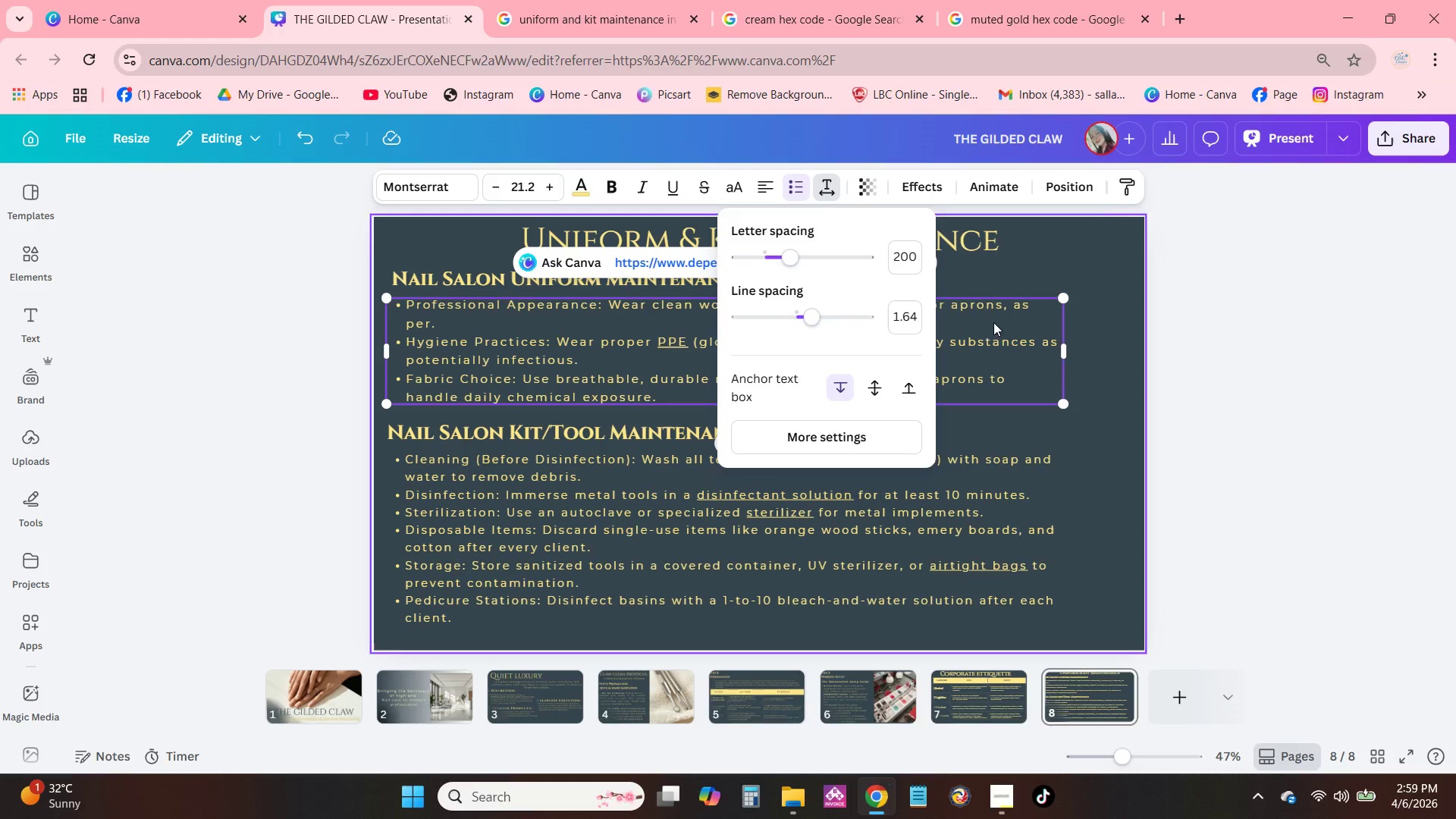 
left_click([1128, 345])
 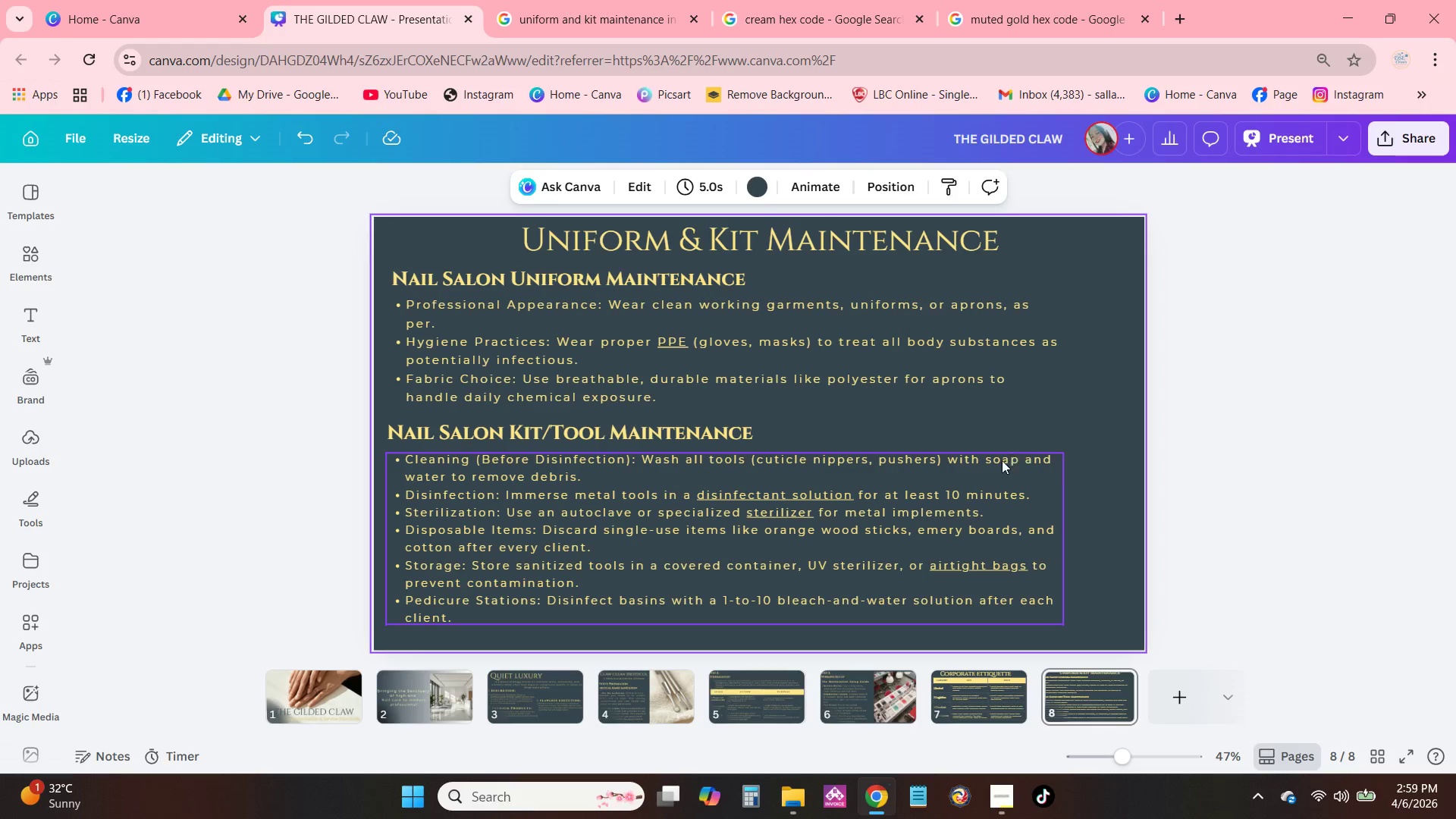 
left_click([991, 480])
 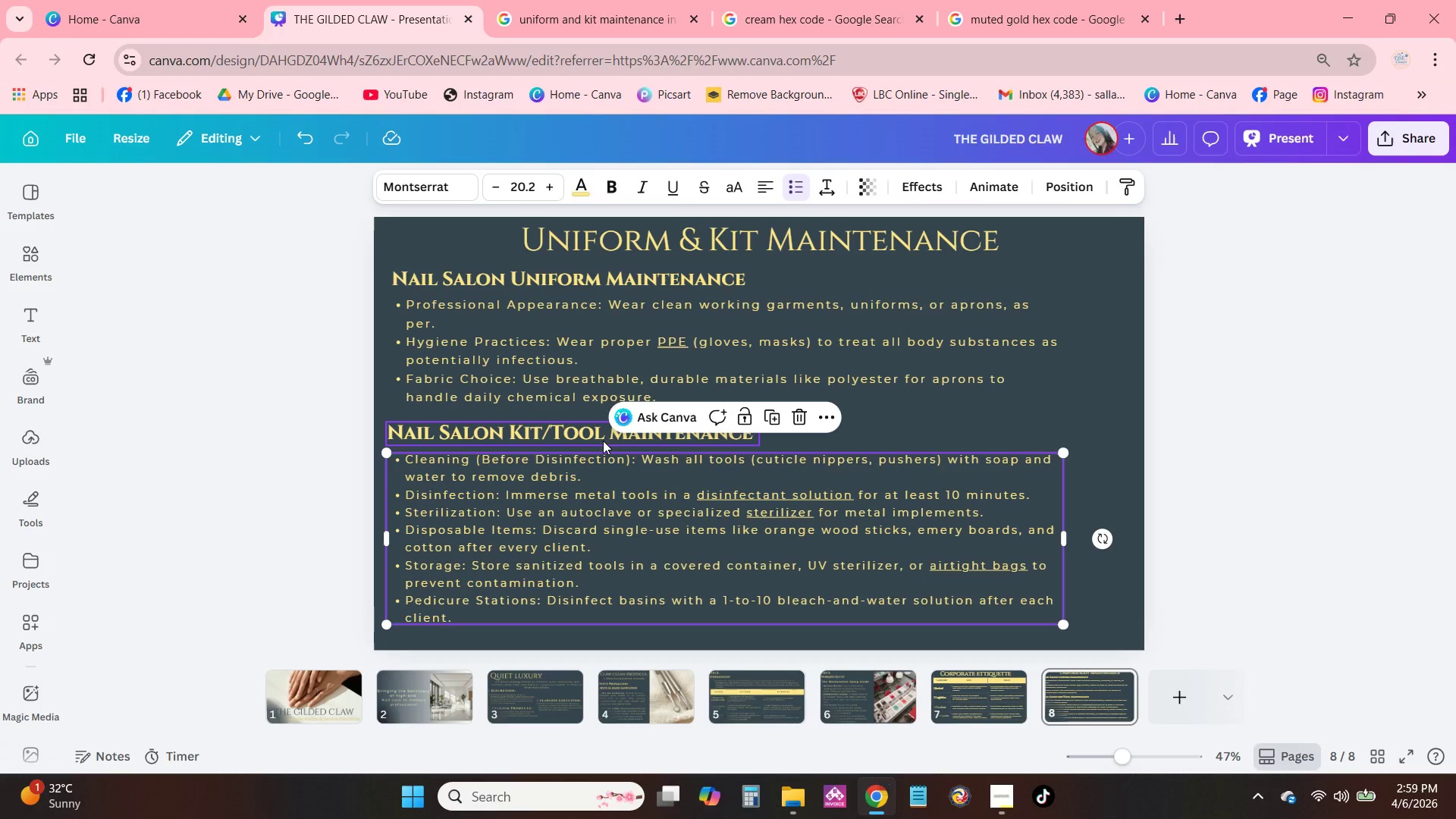 
double_click([551, 305])
 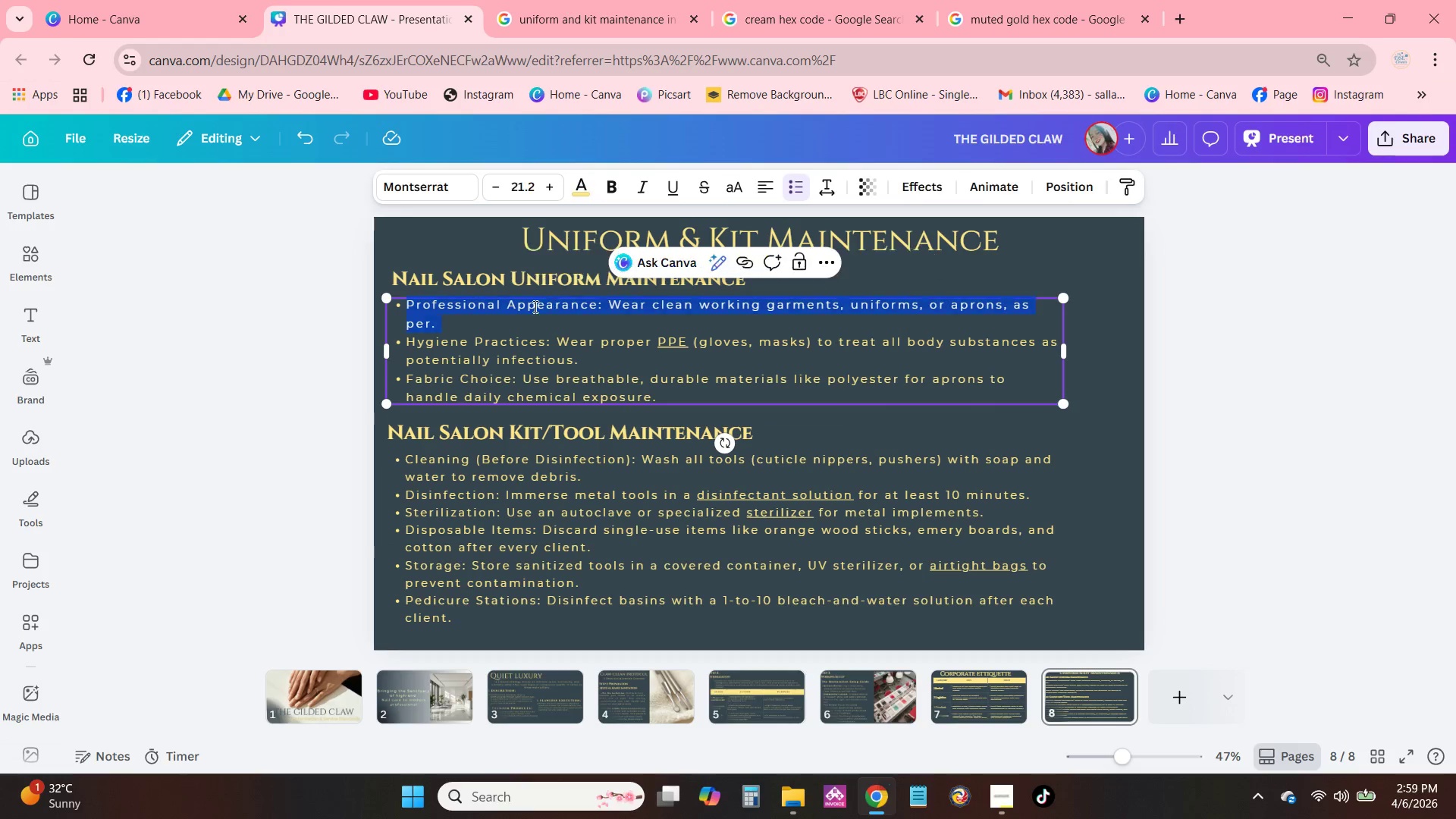 
triple_click([551, 305])
 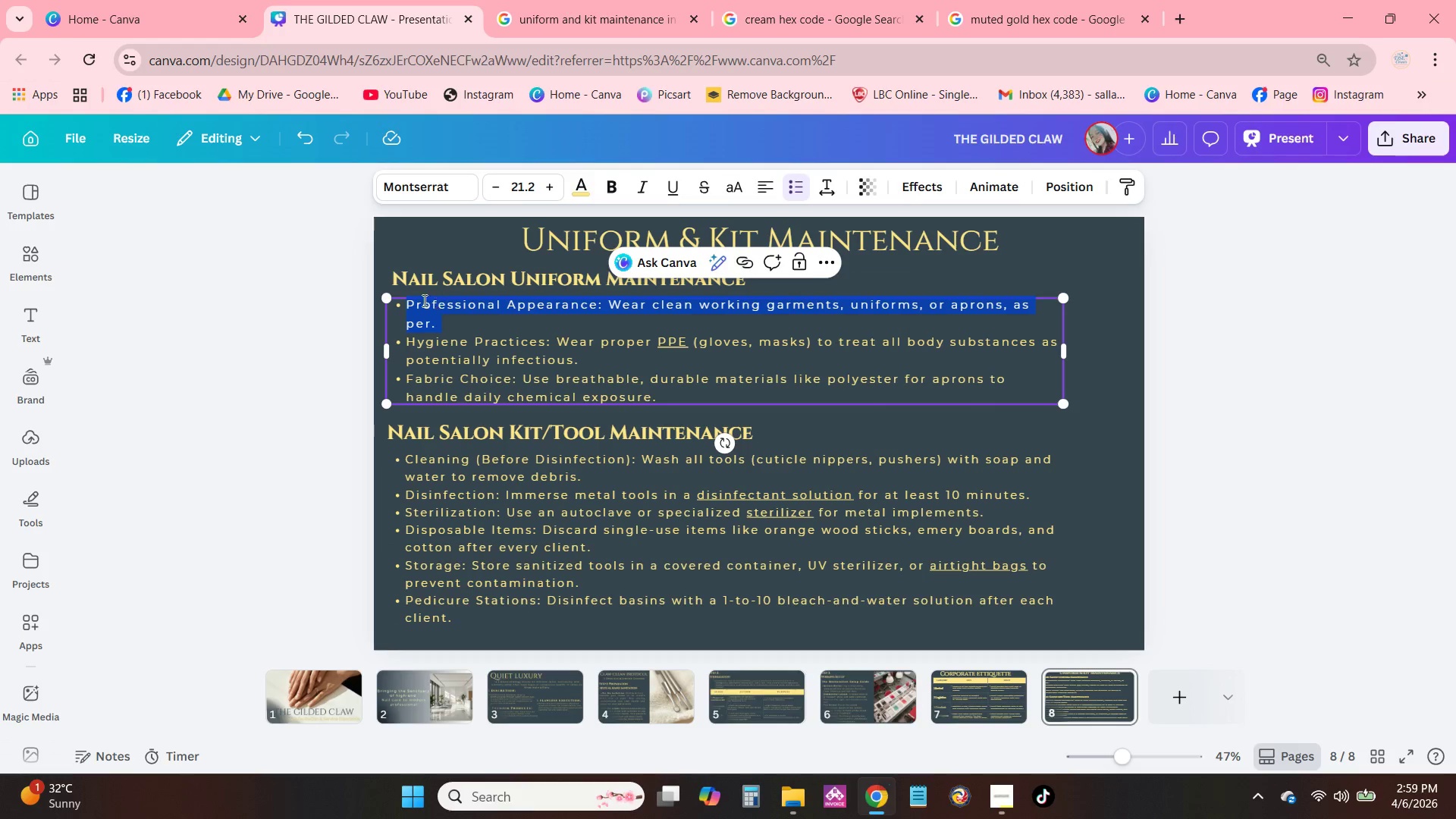 
triple_click([419, 300])
 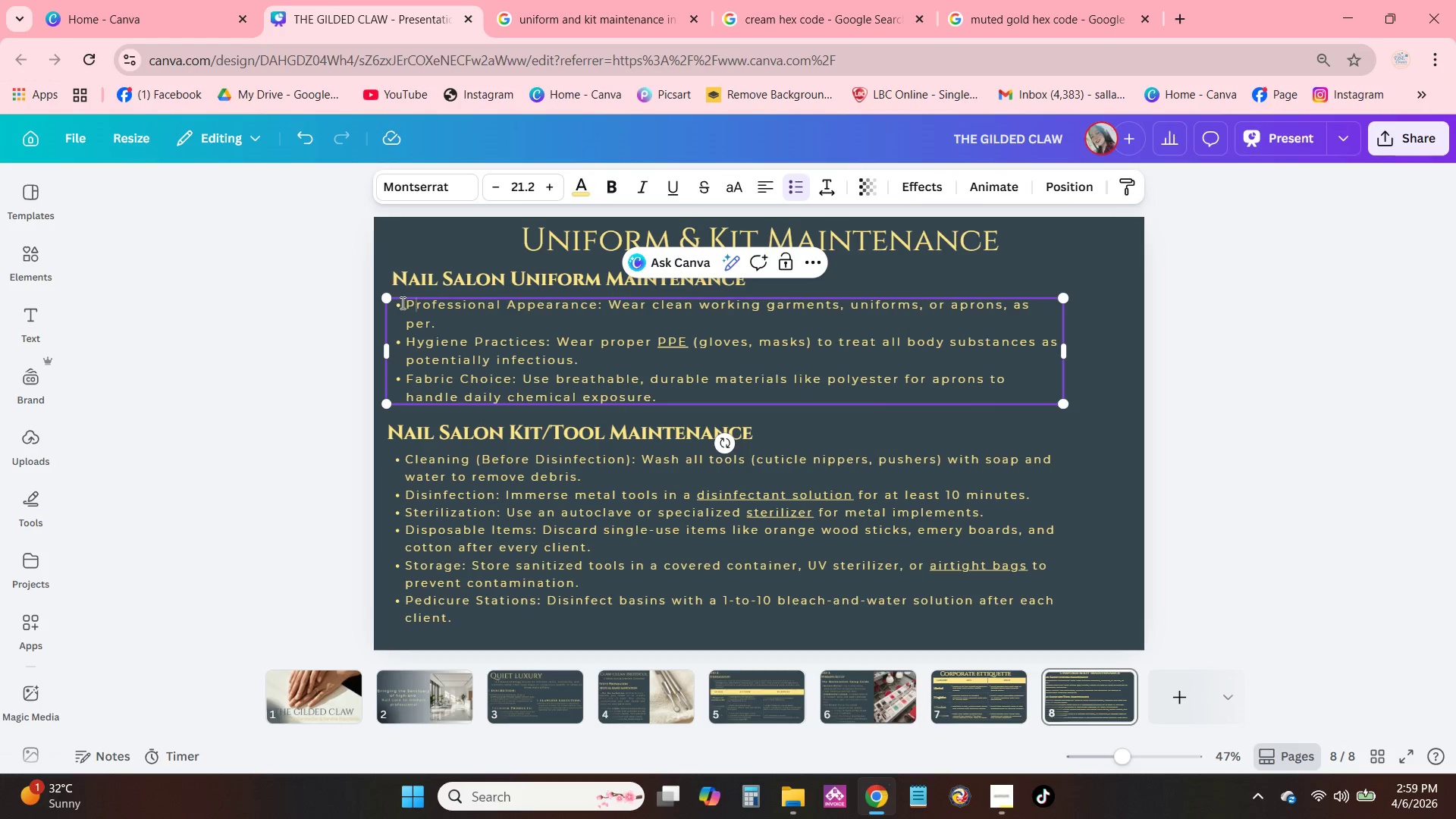 
left_click_drag(start_coordinate=[401, 303], to_coordinate=[601, 306])
 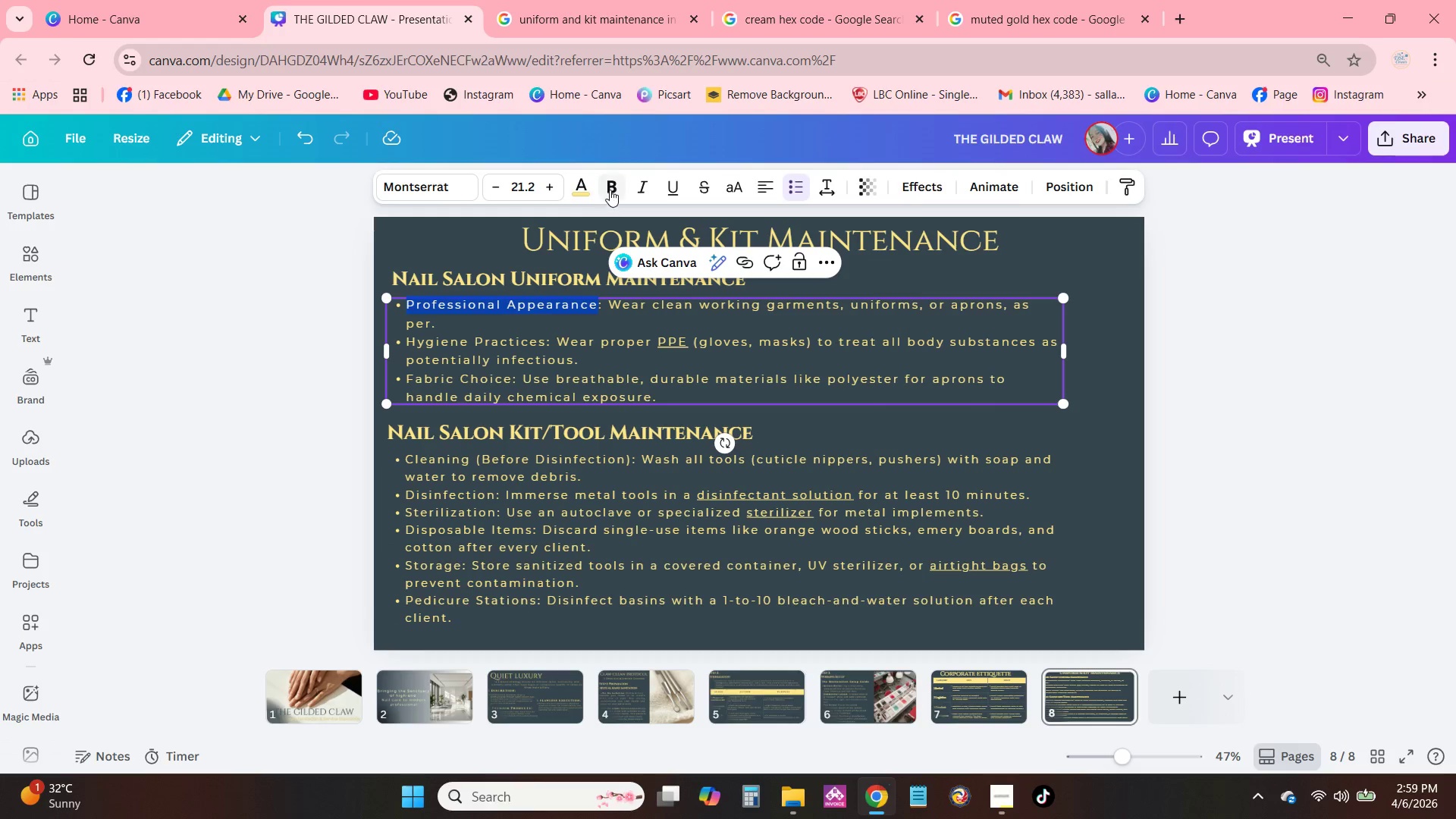 
left_click([610, 190])
 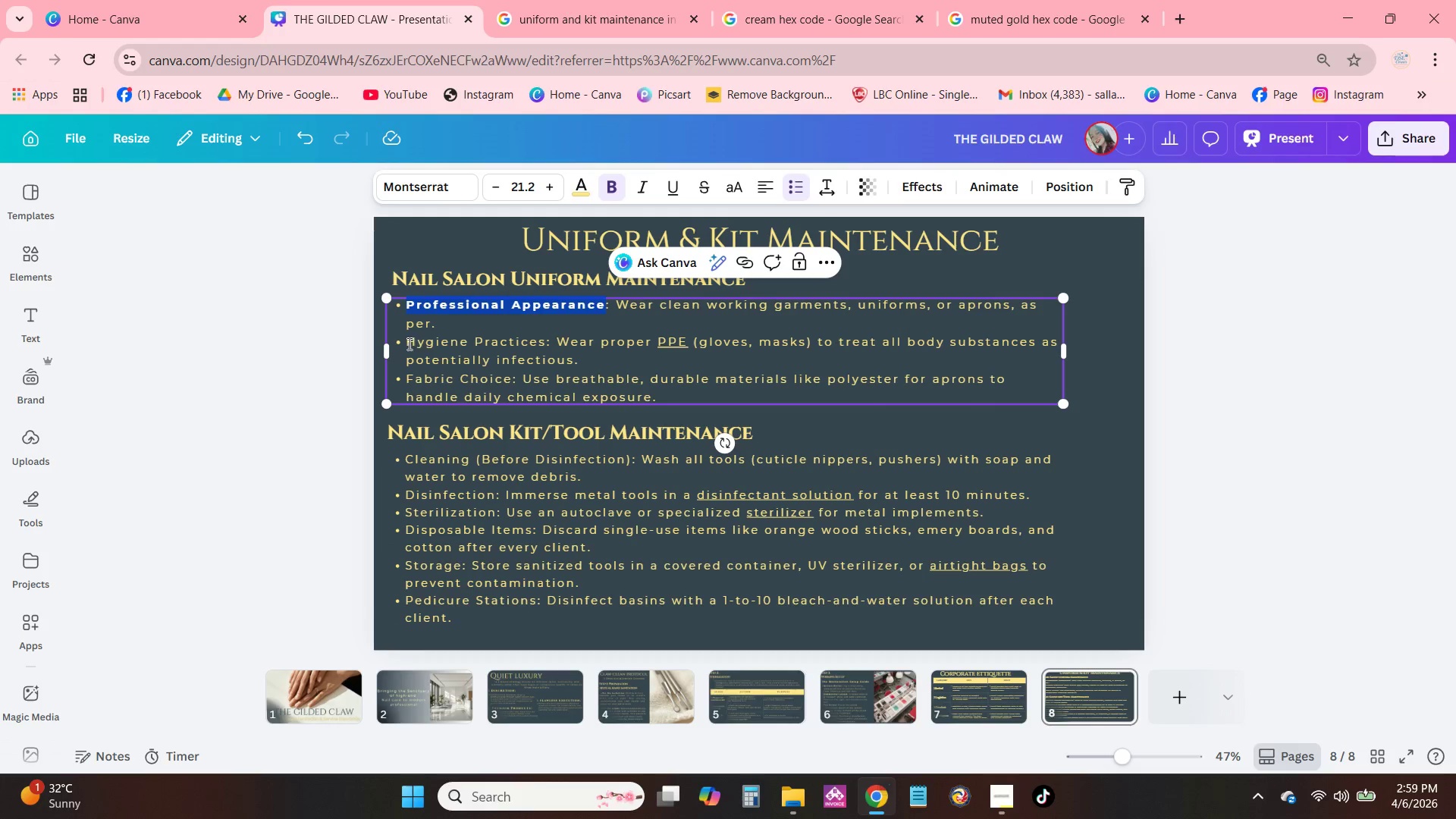 
left_click_drag(start_coordinate=[406, 344], to_coordinate=[548, 342])
 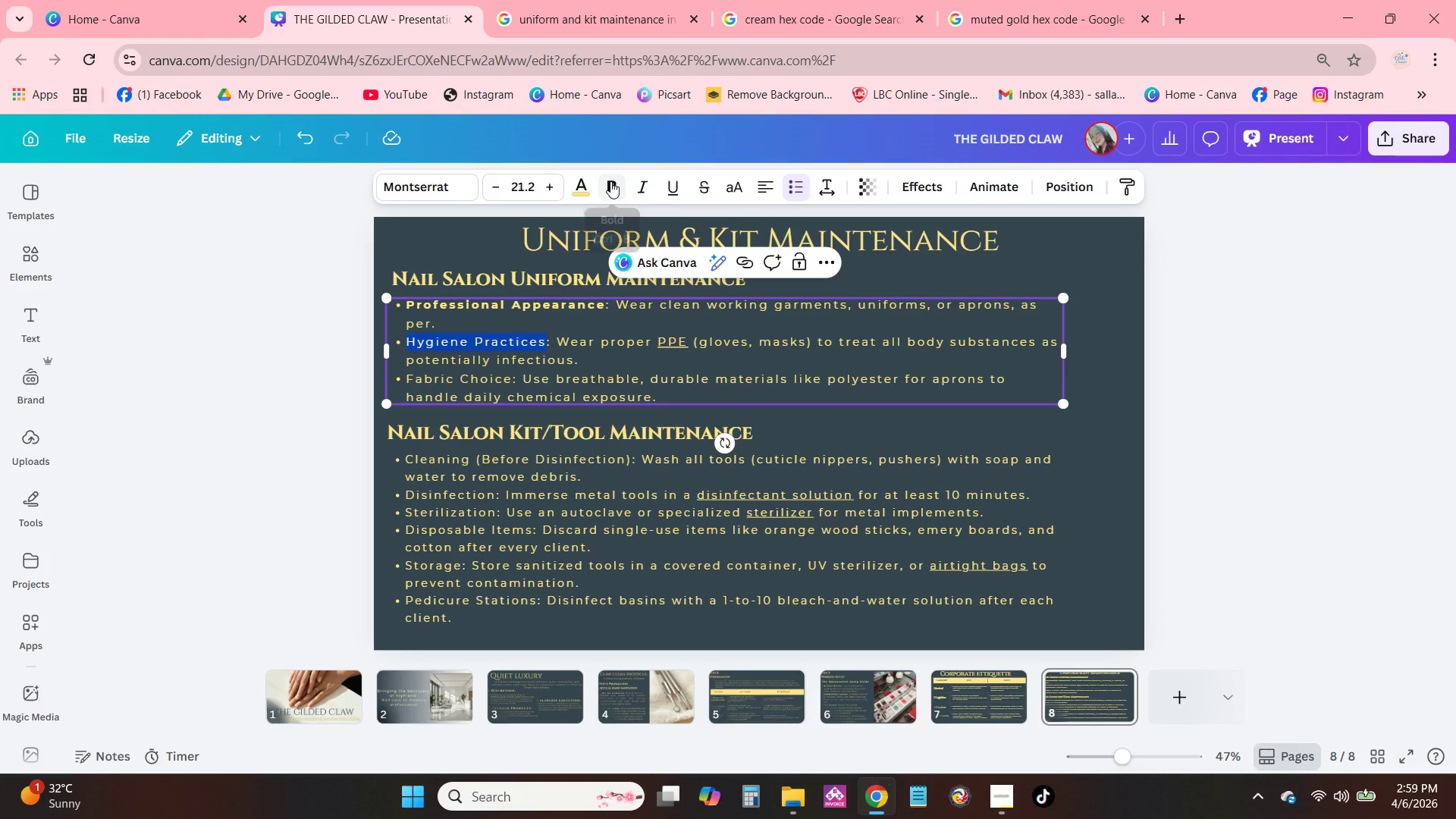 
left_click([610, 181])
 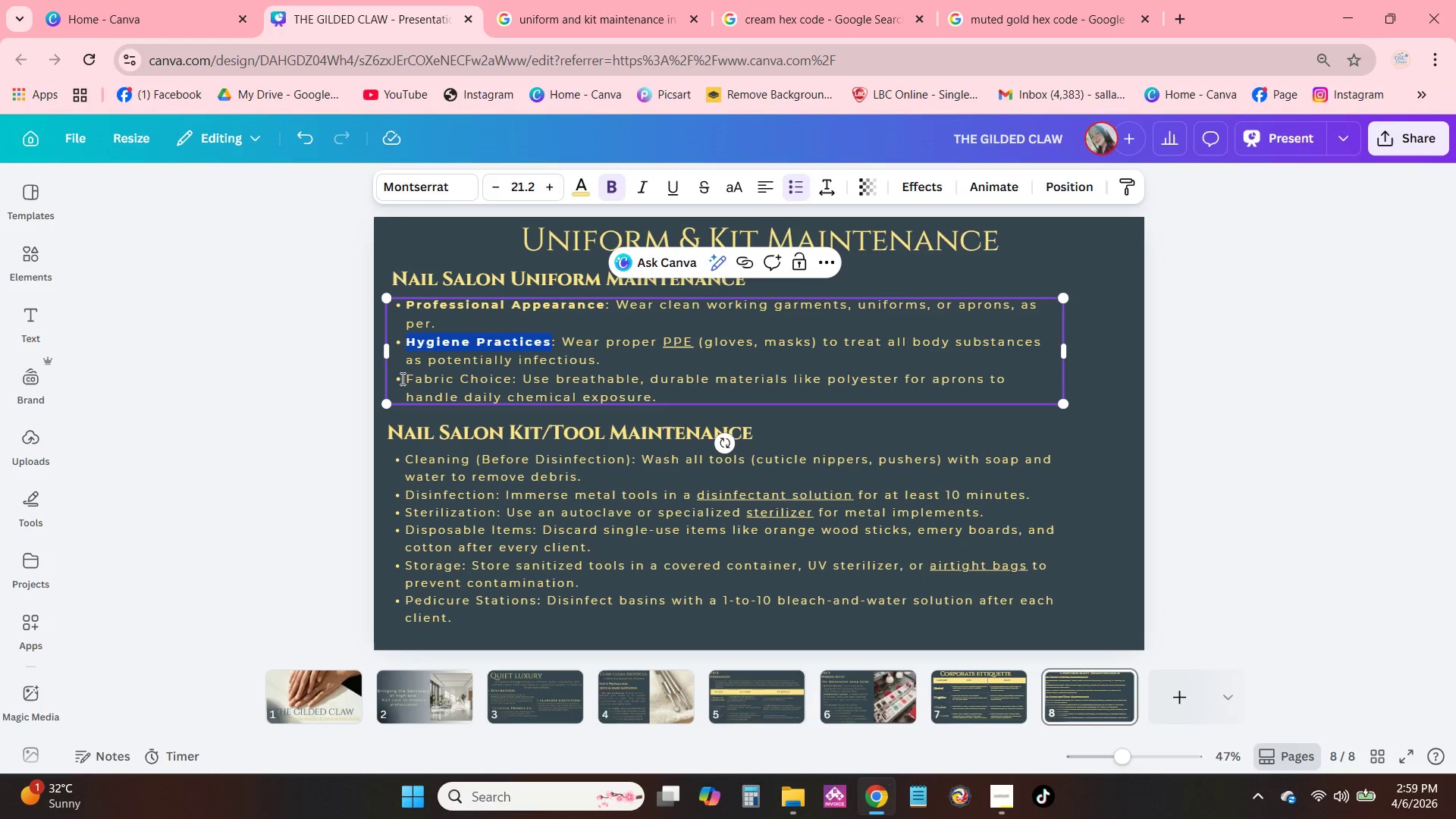 
left_click_drag(start_coordinate=[403, 378], to_coordinate=[511, 380])
 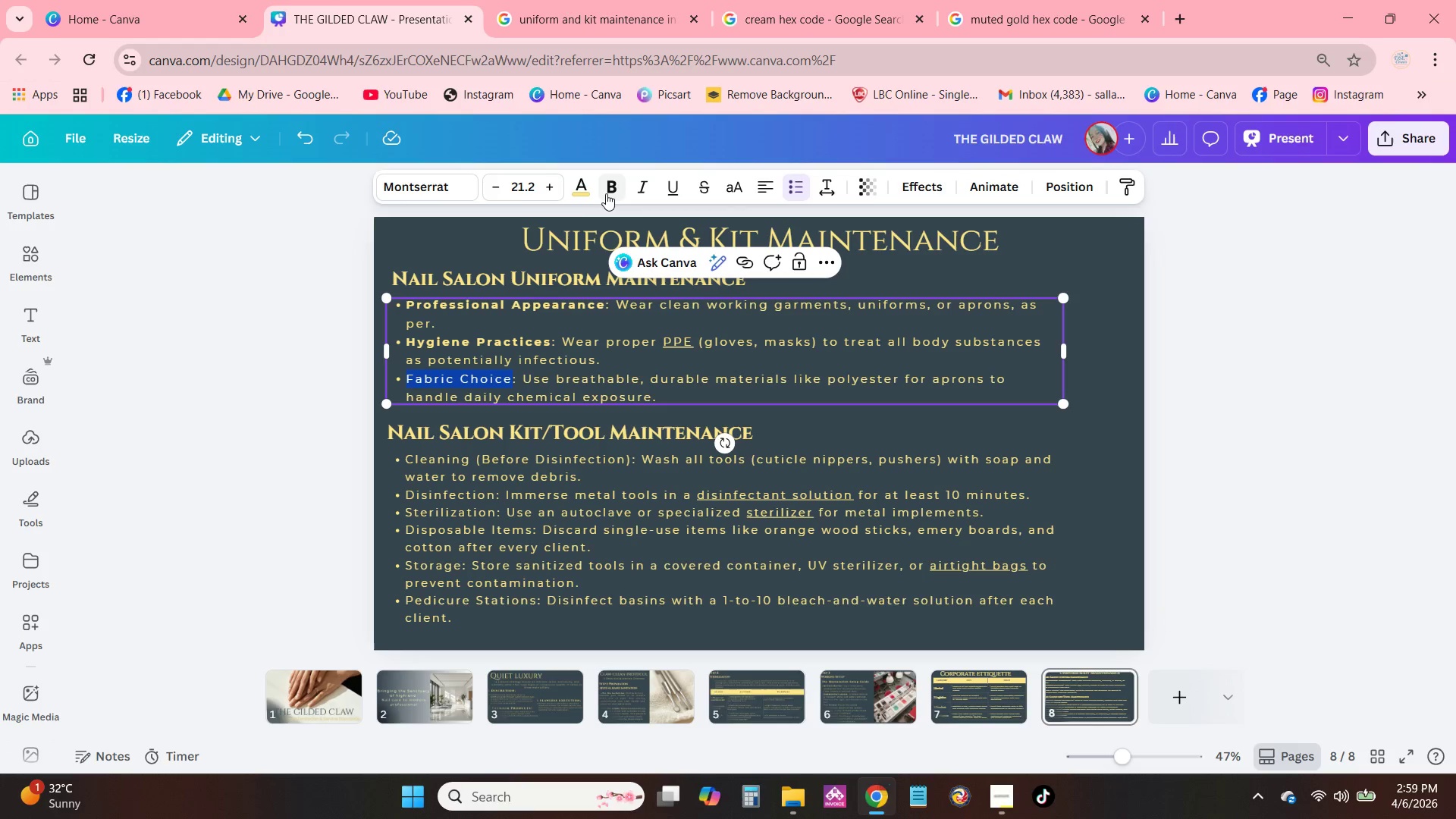 
left_click([607, 193])
 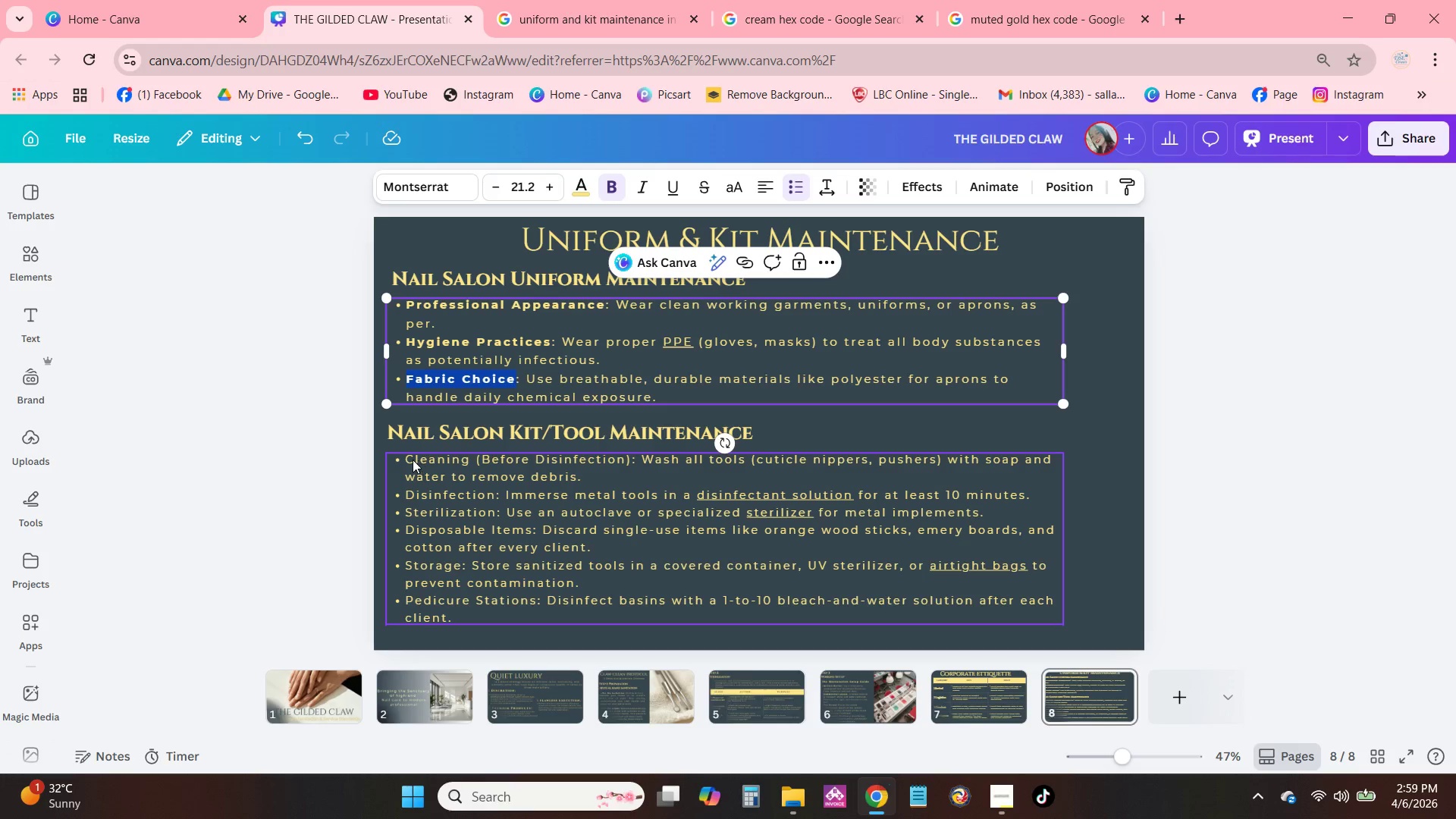 
left_click([411, 457])
 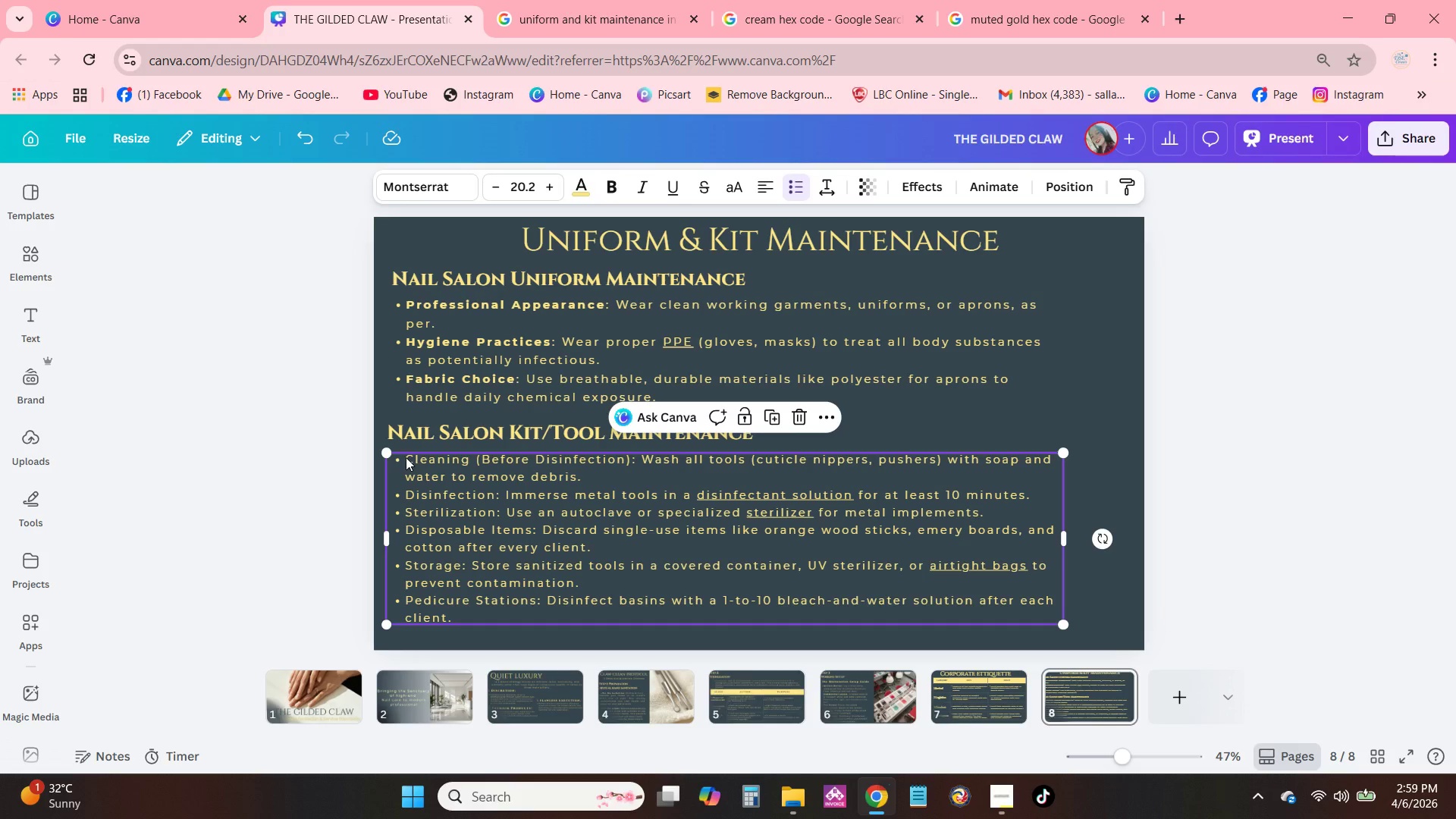 
left_click([406, 457])
 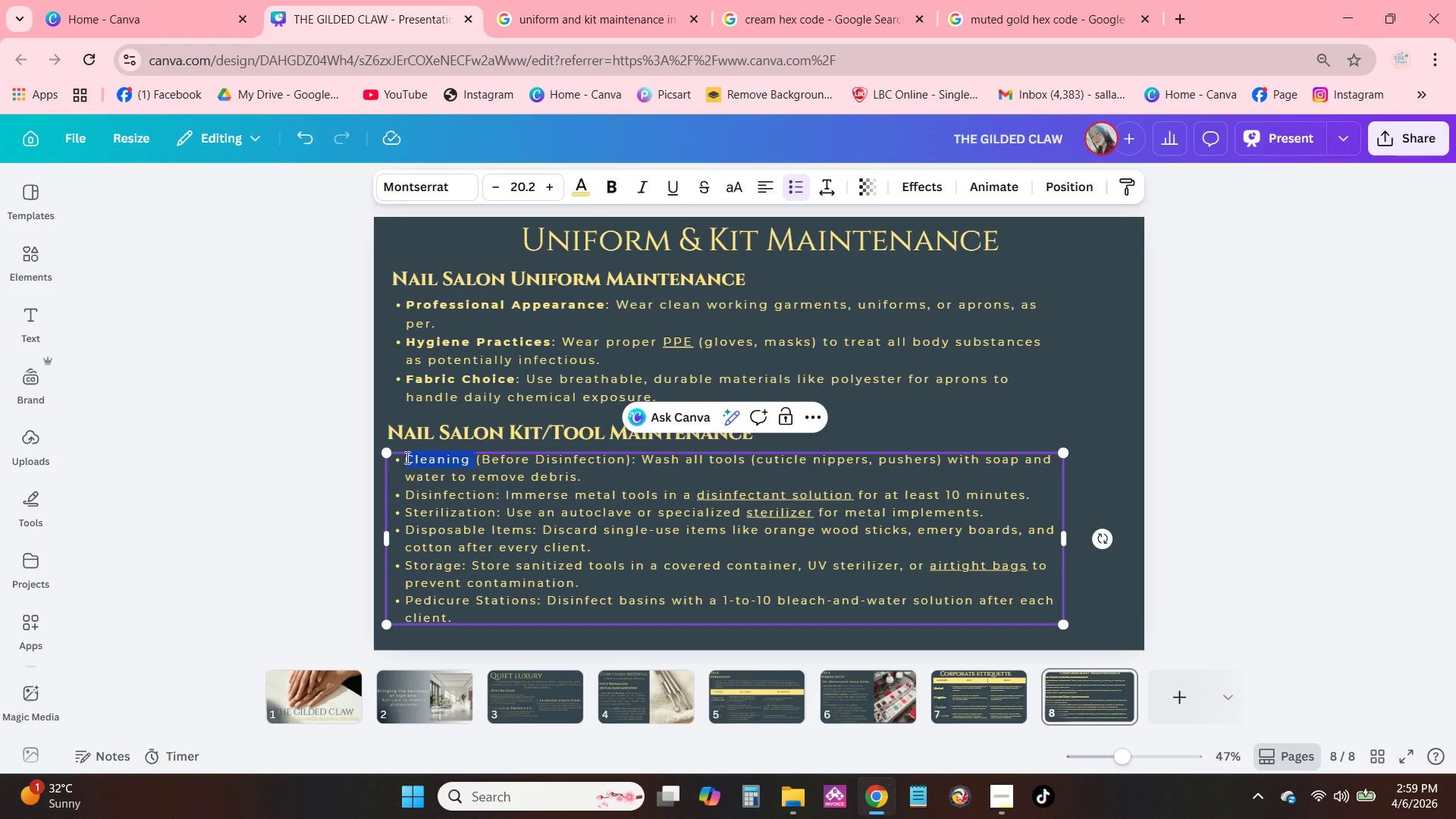 
left_click_drag(start_coordinate=[406, 457], to_coordinate=[601, 457])
 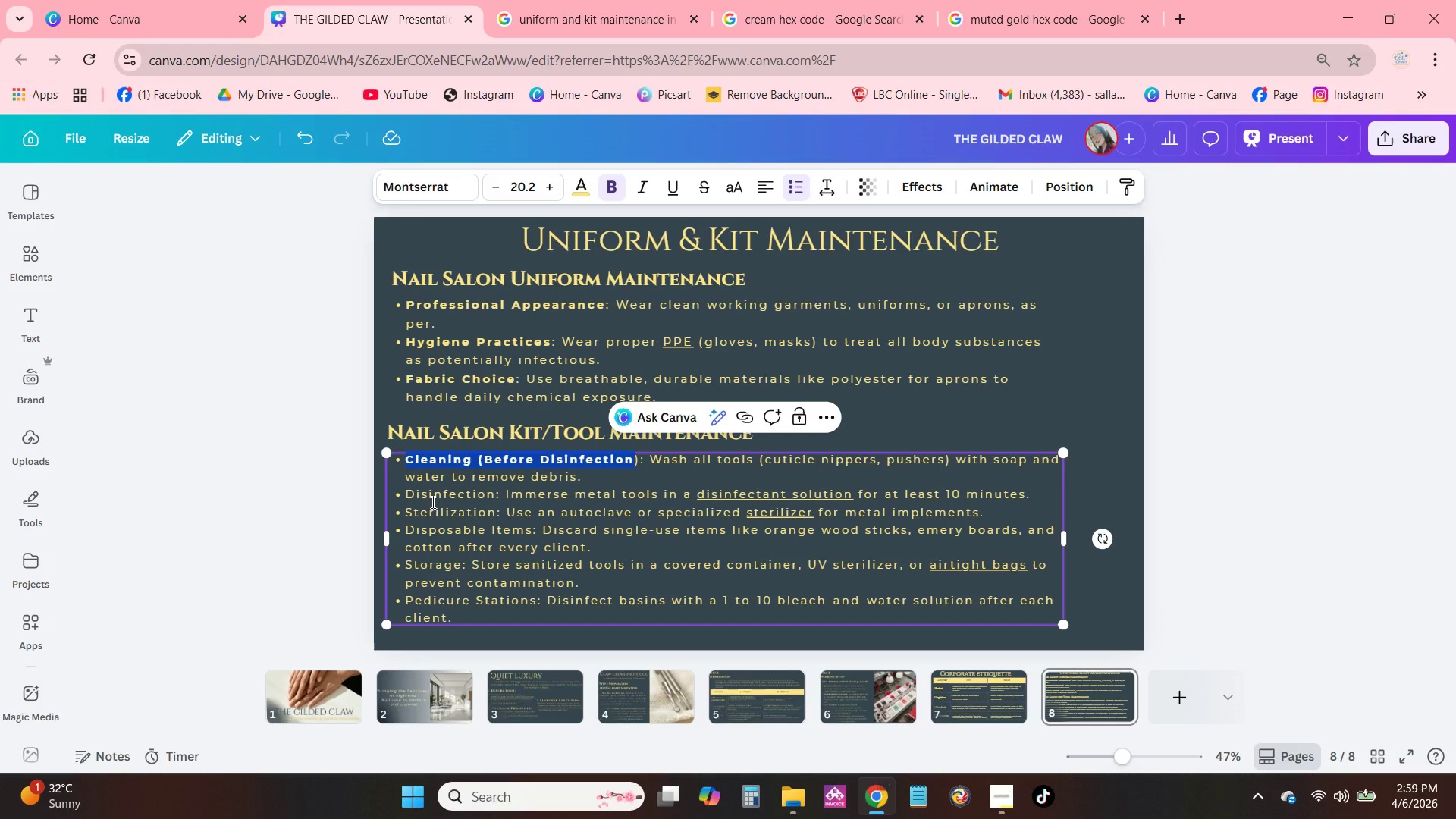 
left_click_drag(start_coordinate=[407, 495], to_coordinate=[496, 497])
 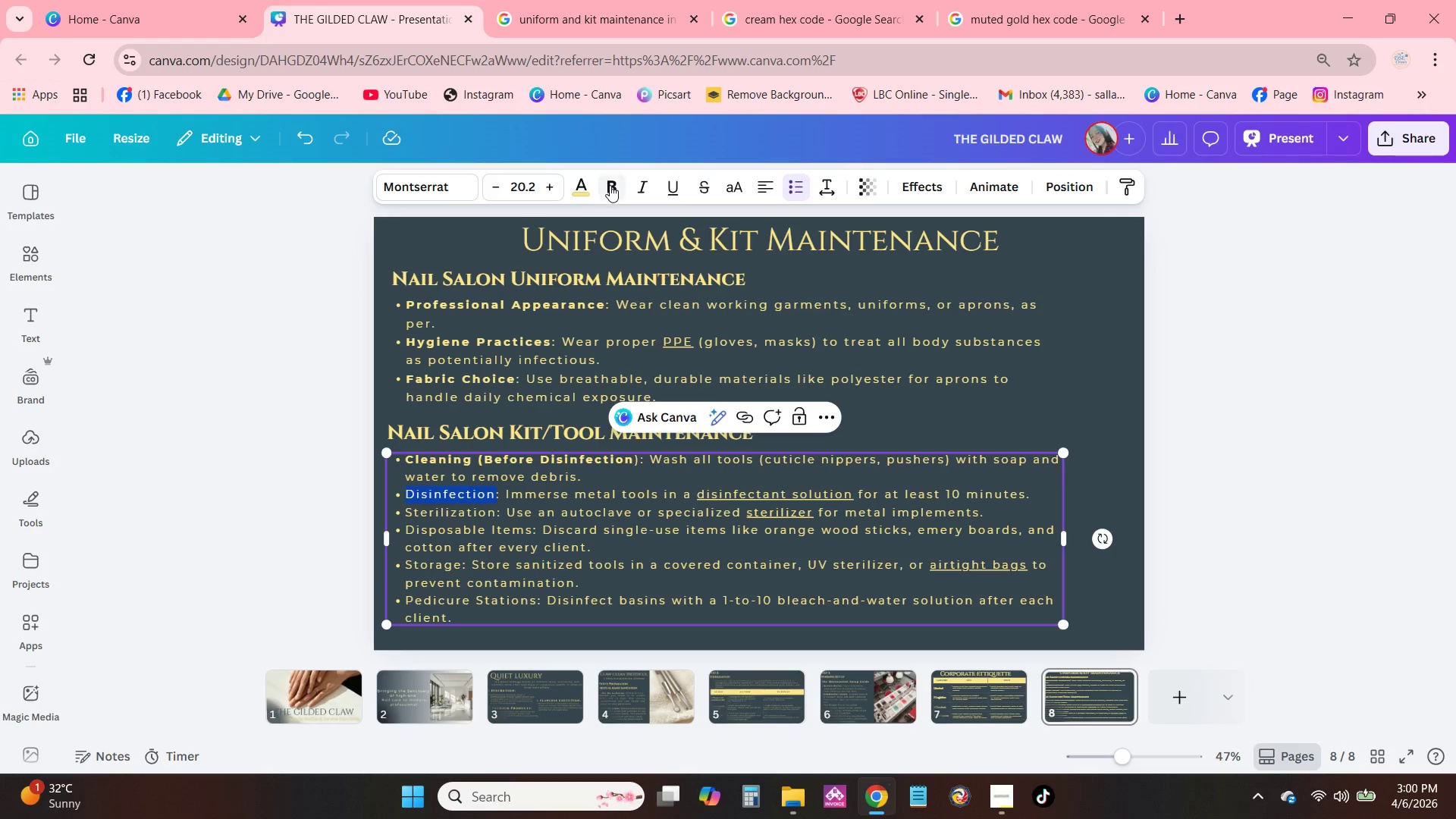 
left_click([610, 185])
 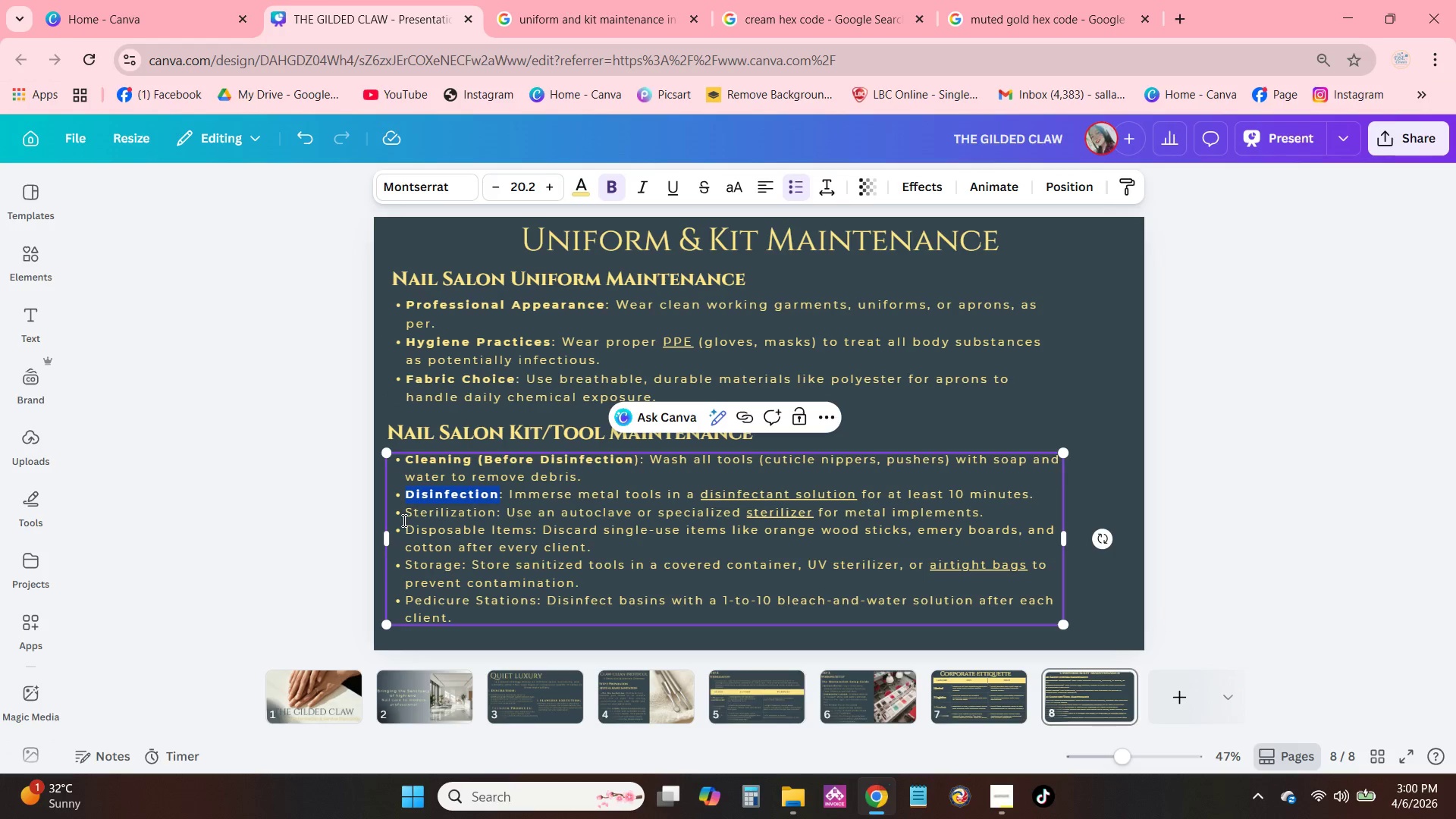 
left_click_drag(start_coordinate=[403, 516], to_coordinate=[497, 516])
 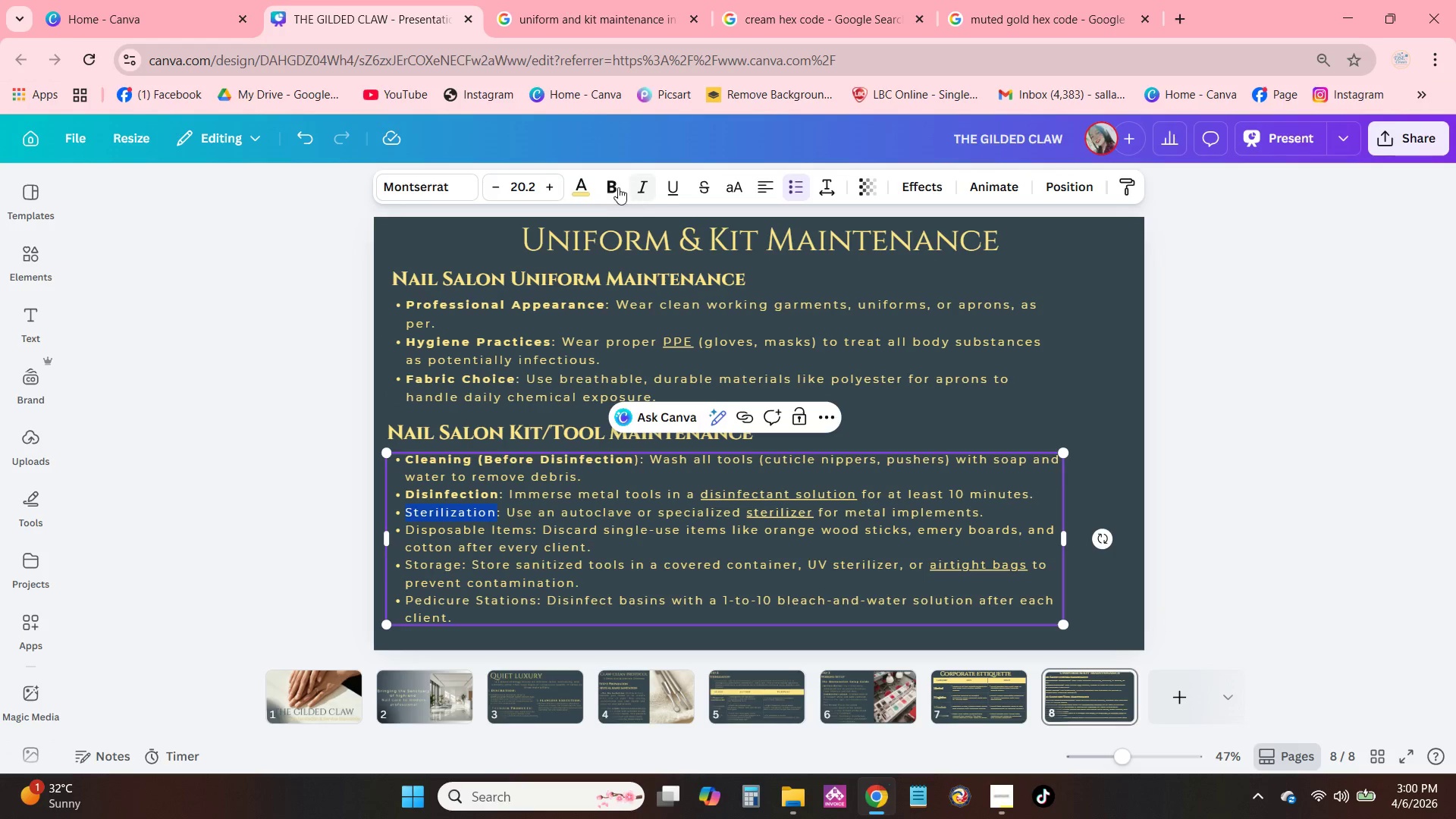 
left_click([617, 187])
 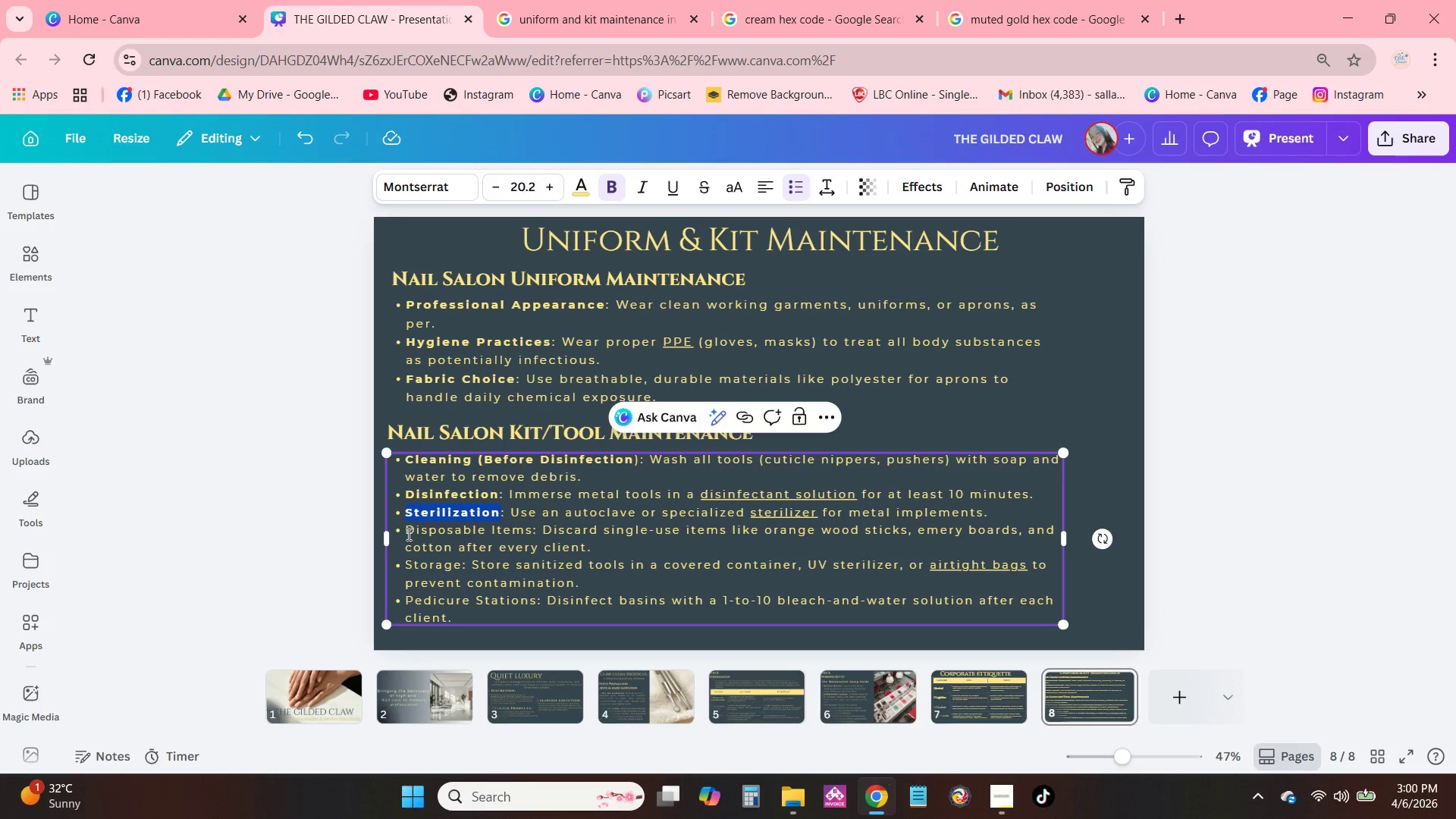 
left_click_drag(start_coordinate=[403, 532], to_coordinate=[534, 534])
 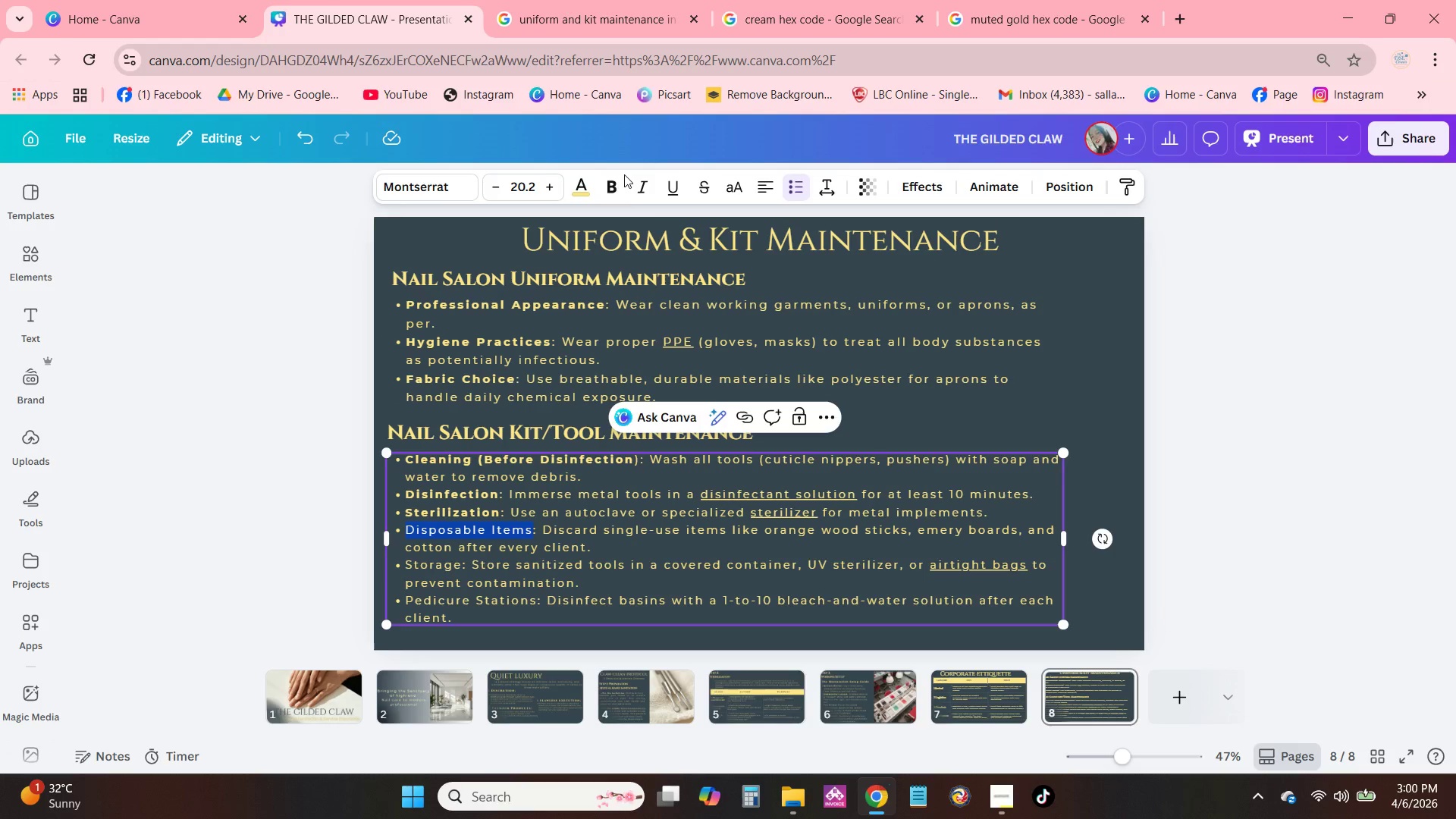 
left_click([620, 185])
 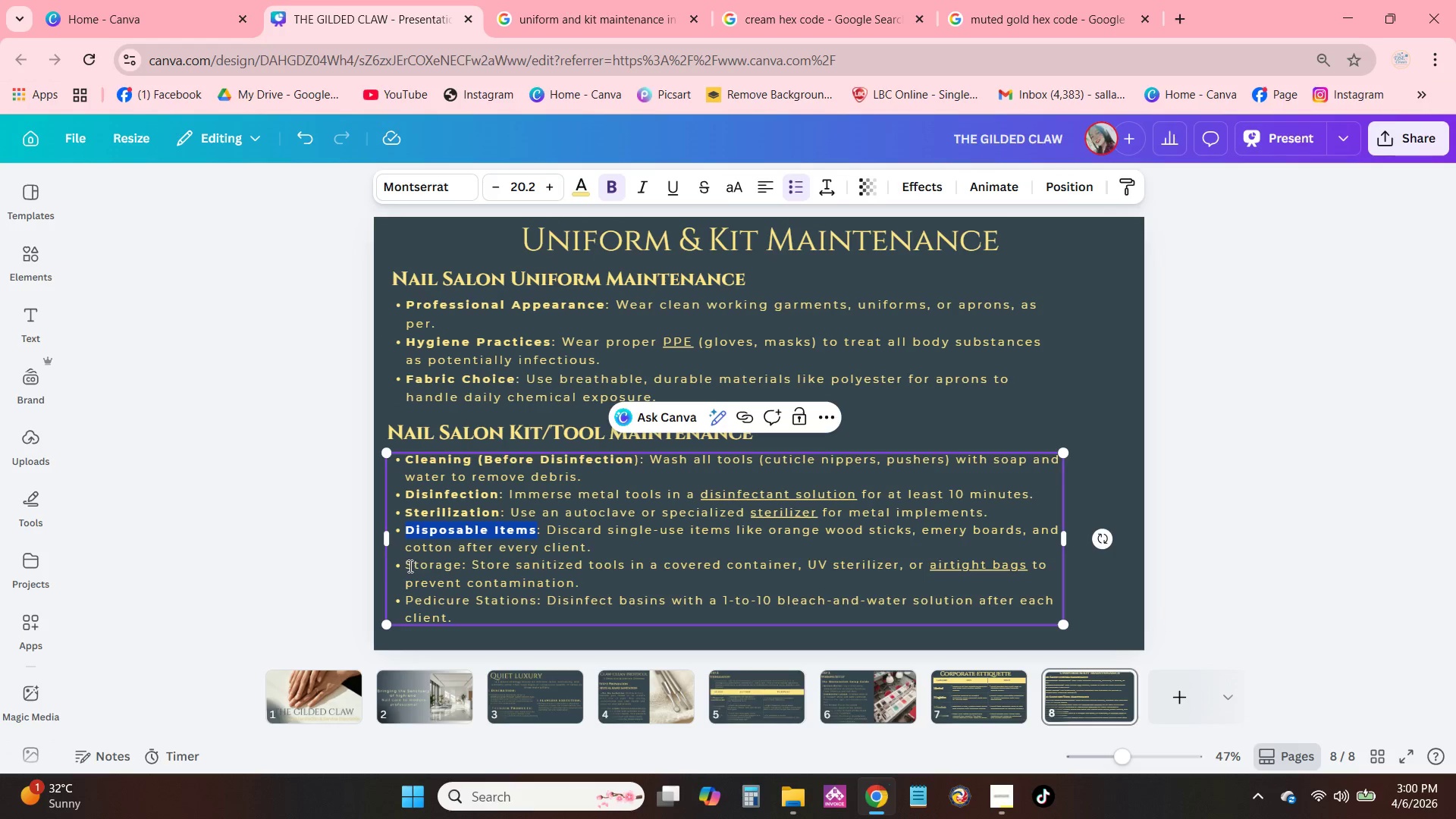 
left_click_drag(start_coordinate=[406, 566], to_coordinate=[465, 569])
 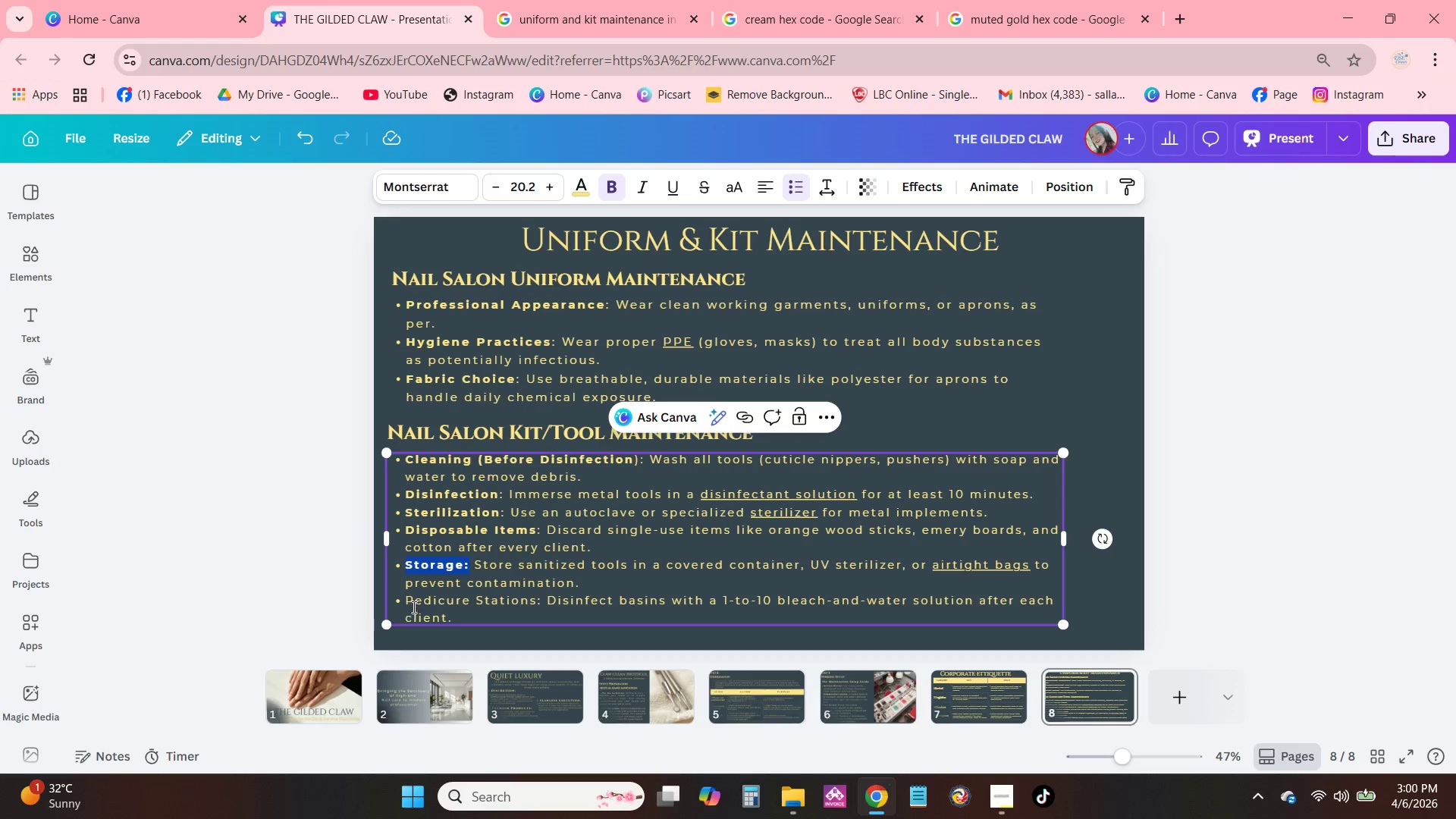 
left_click_drag(start_coordinate=[406, 601], to_coordinate=[538, 605])
 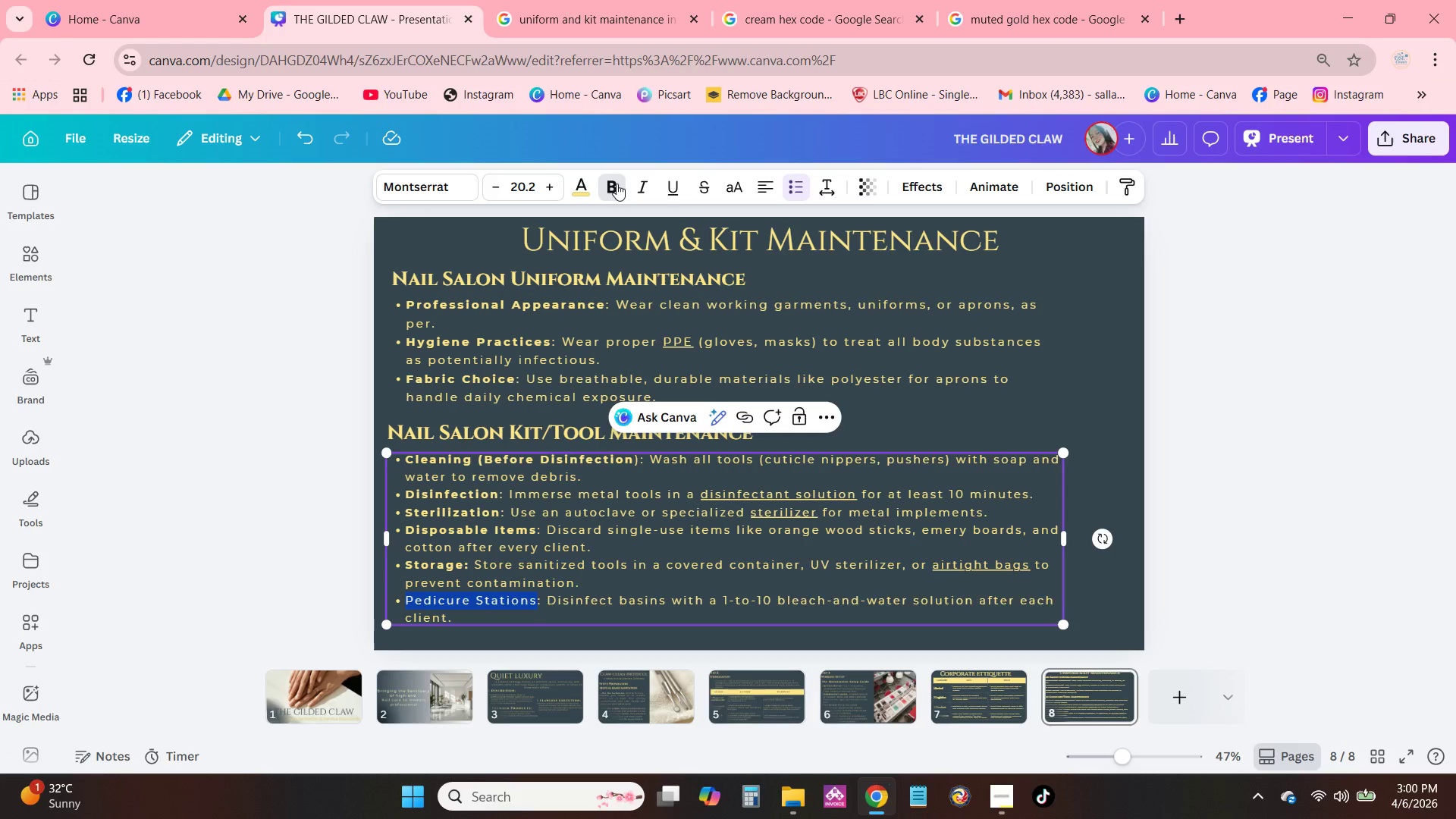 
double_click([992, 420])
 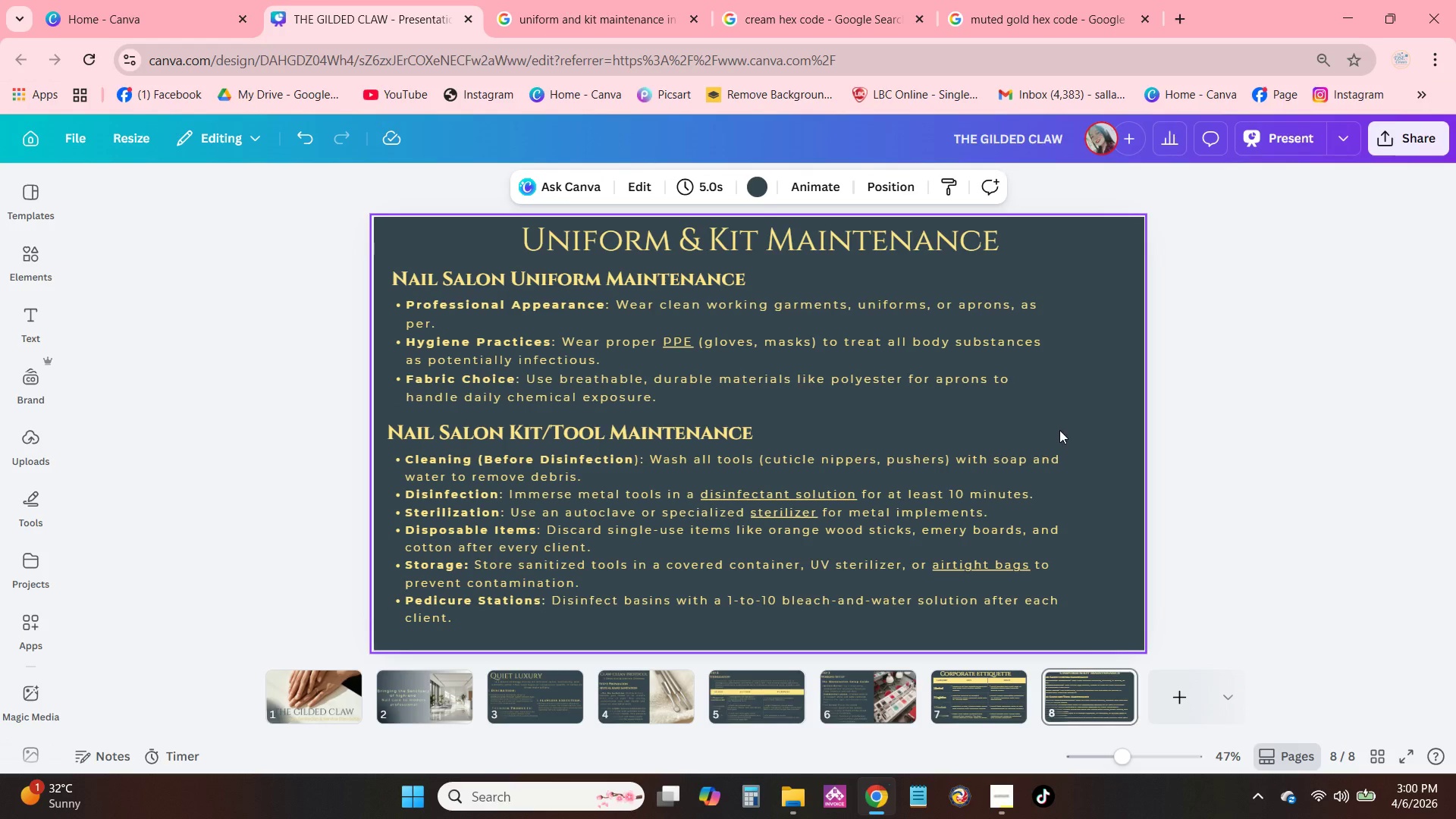 
left_click_drag(start_coordinate=[974, 375], to_coordinate=[974, 380])
 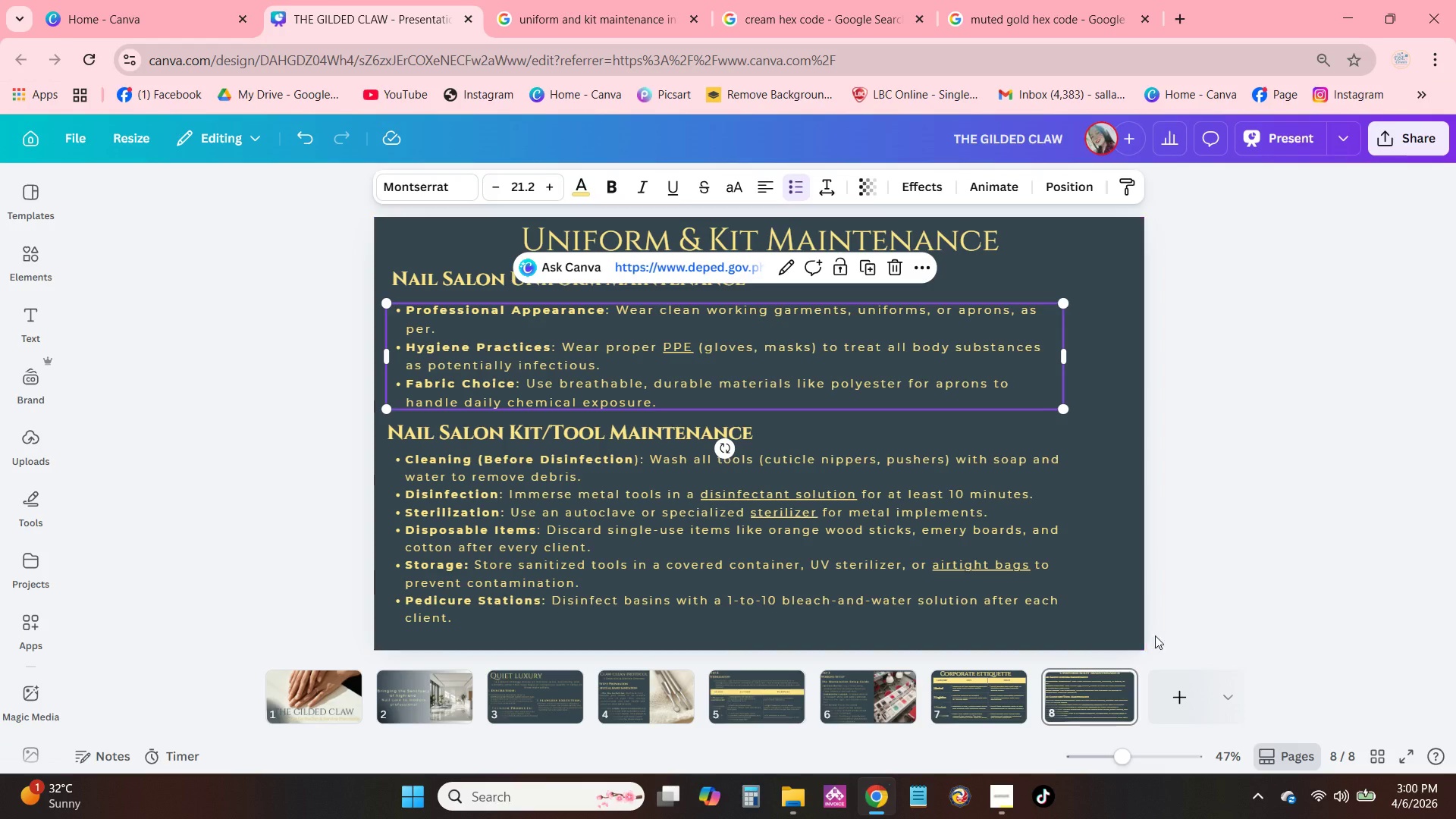 
left_click([1006, 701])
 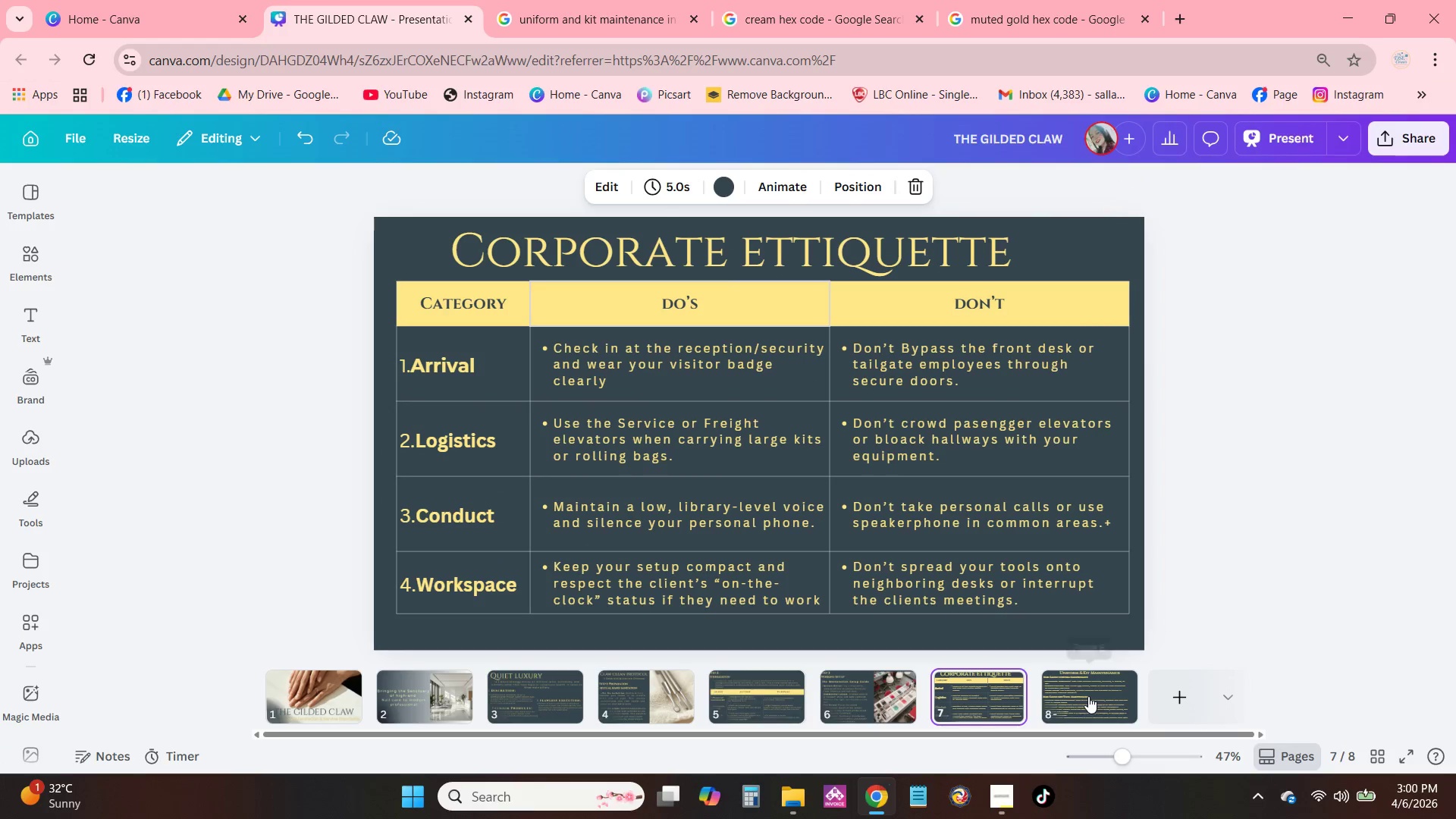 
left_click([1089, 695])
 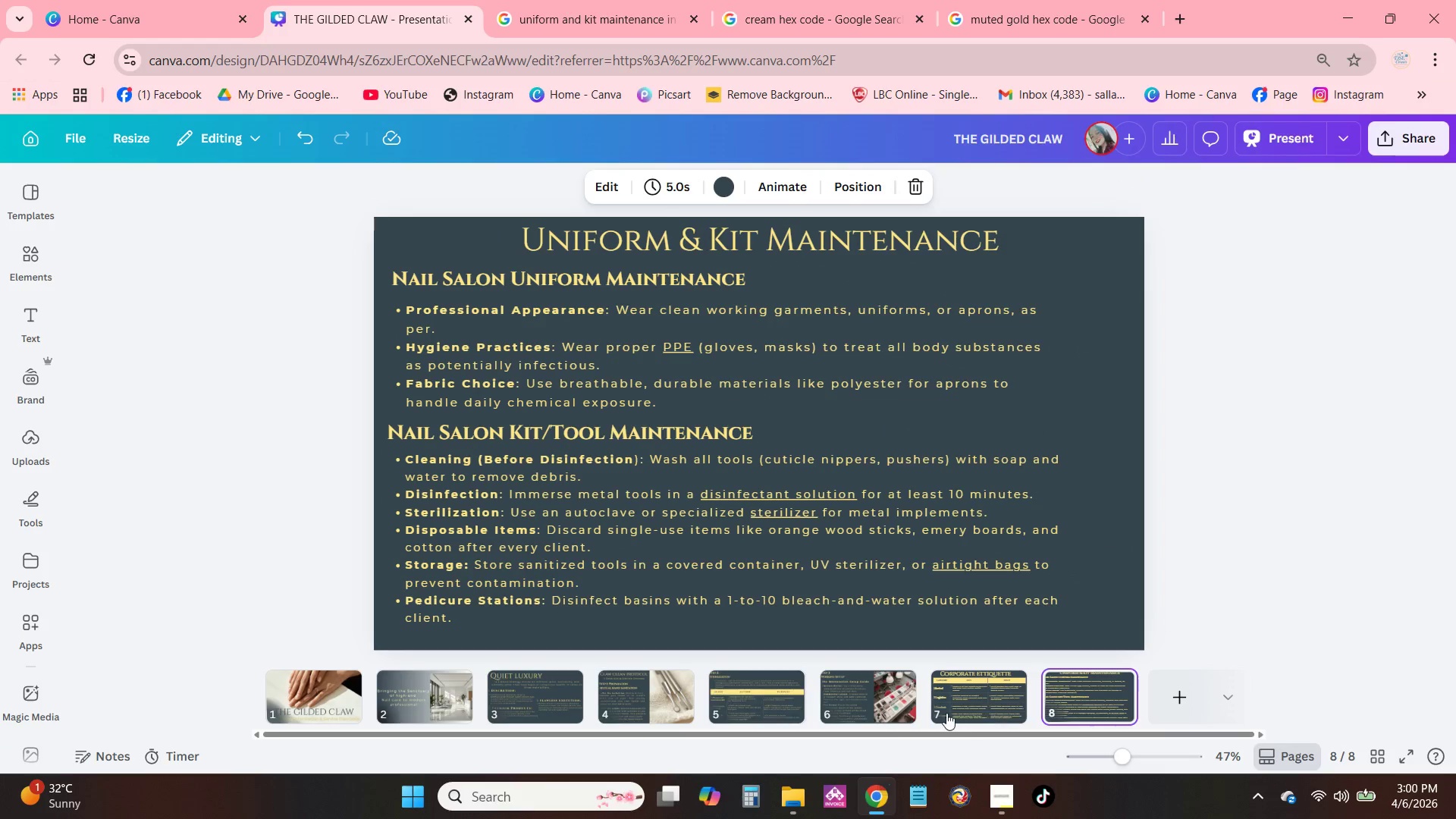 
left_click([862, 712])
 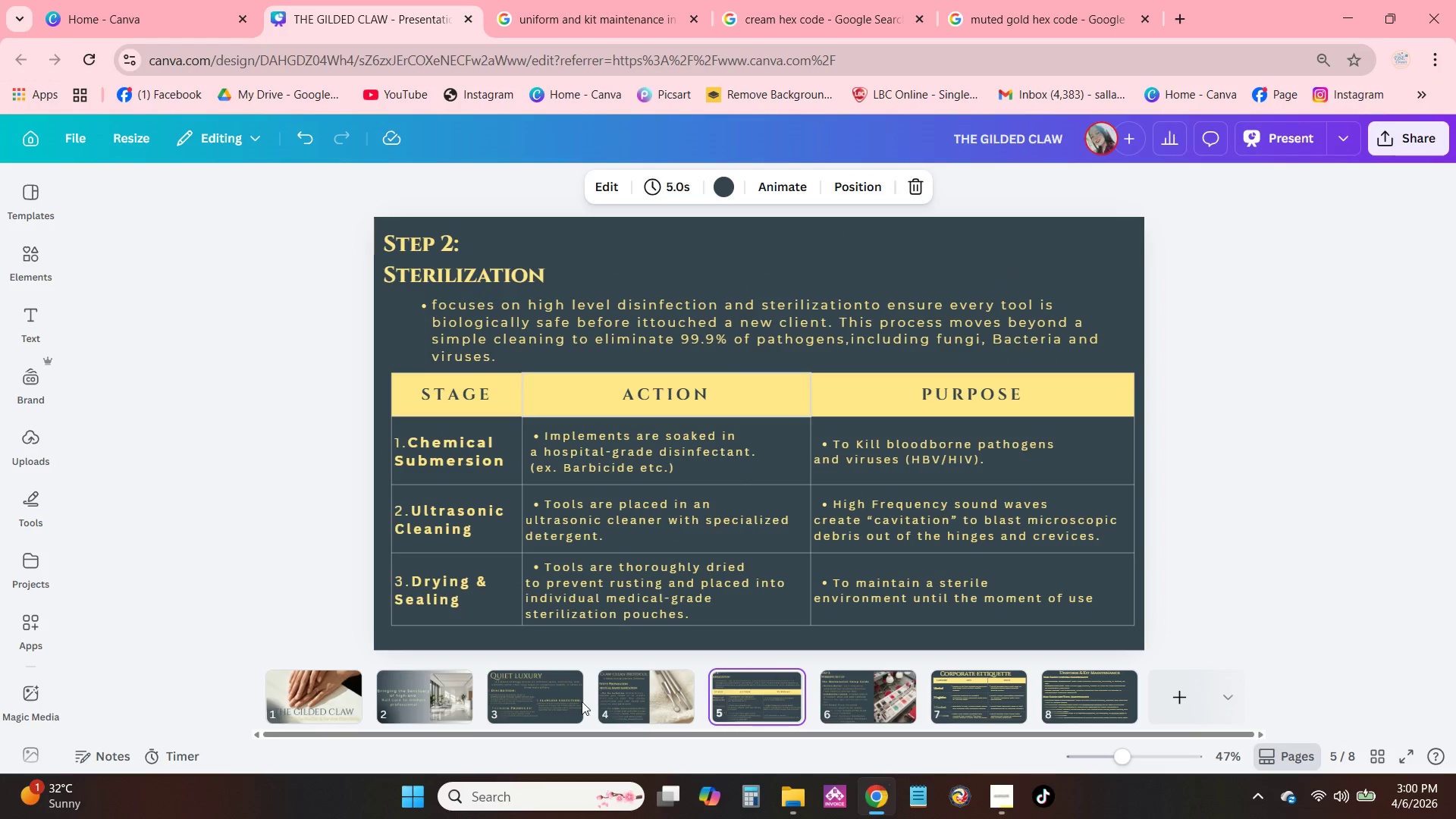 
left_click([563, 701])
 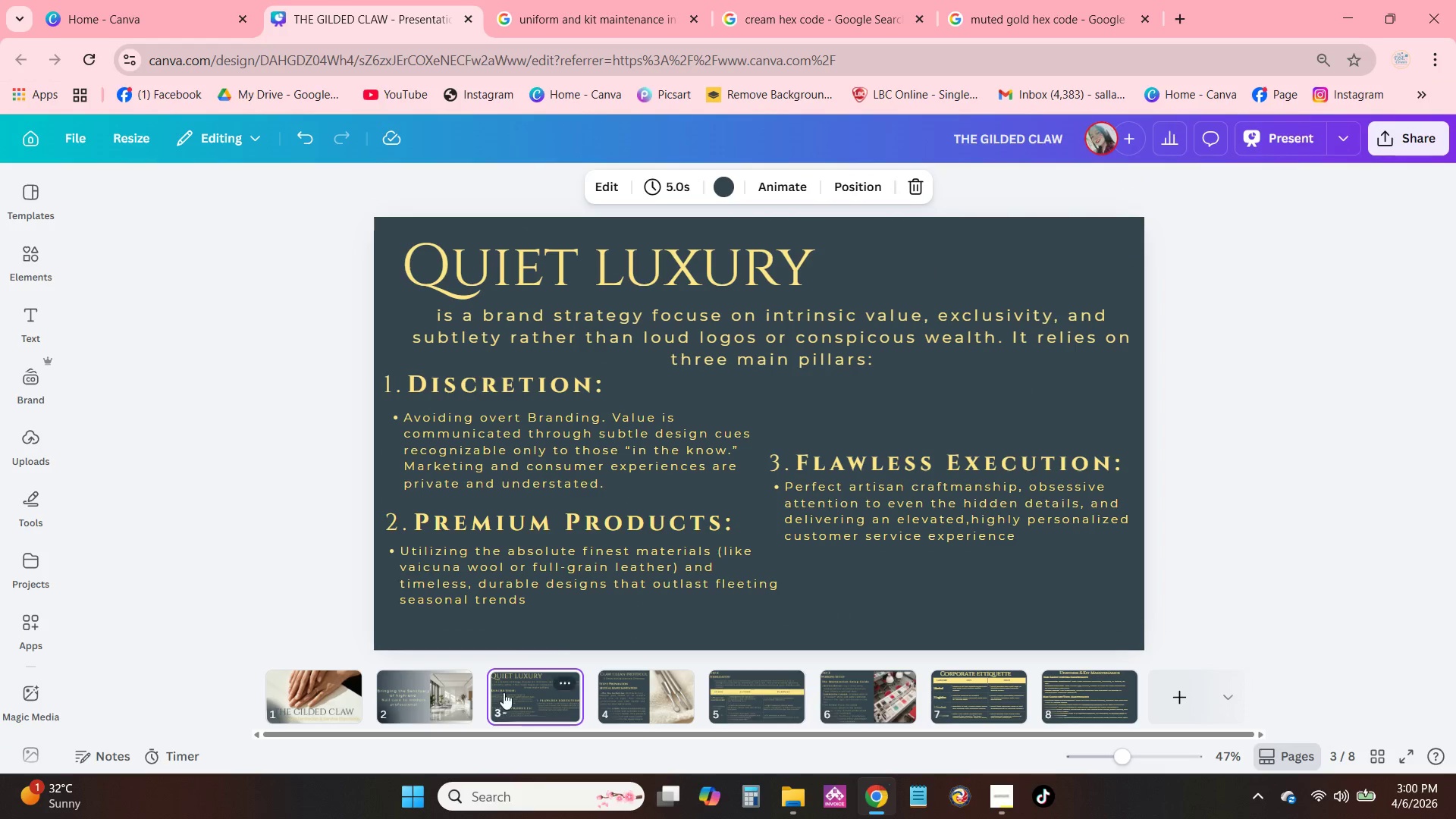 
left_click([463, 690])
 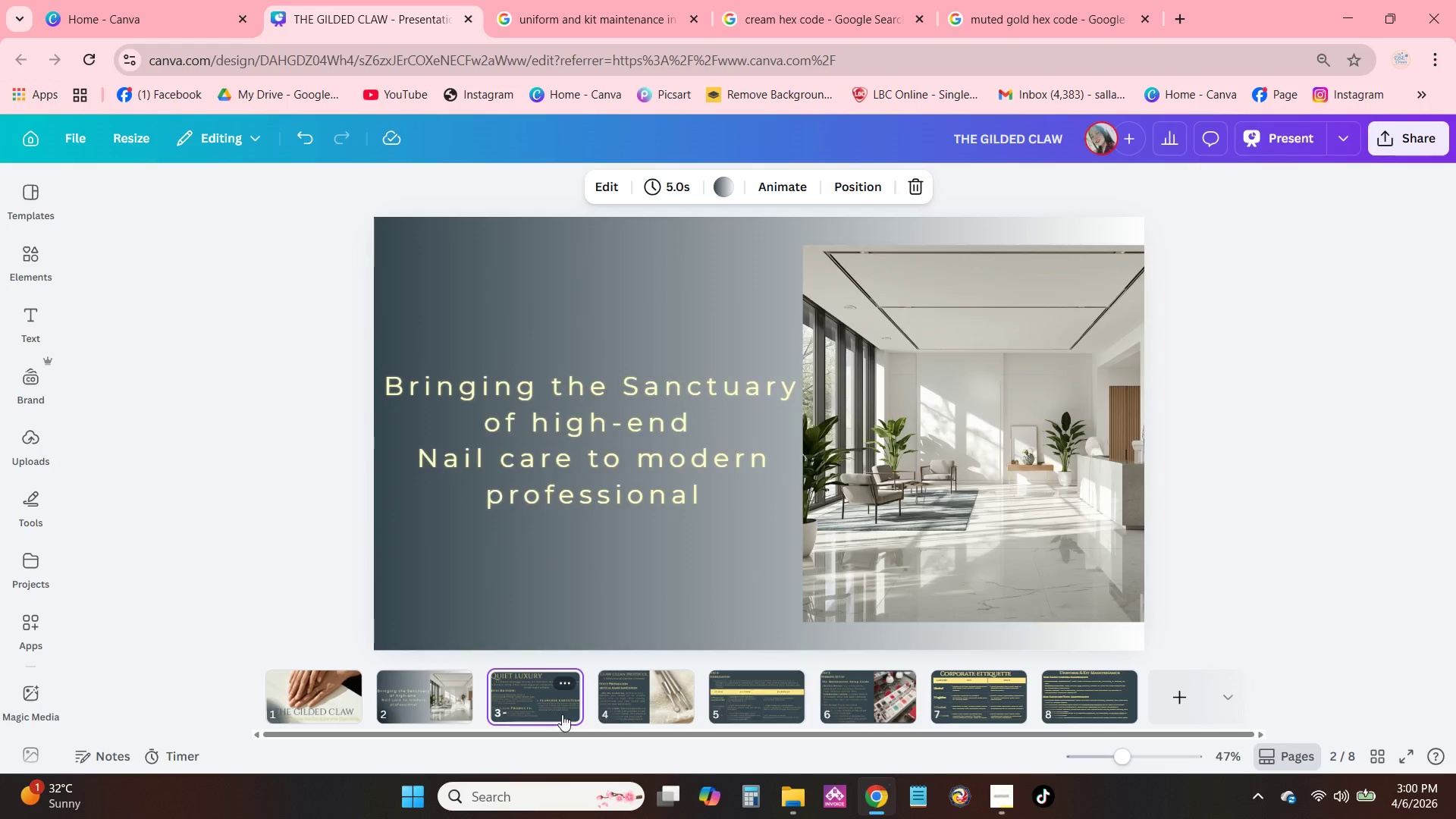 
double_click([695, 711])
 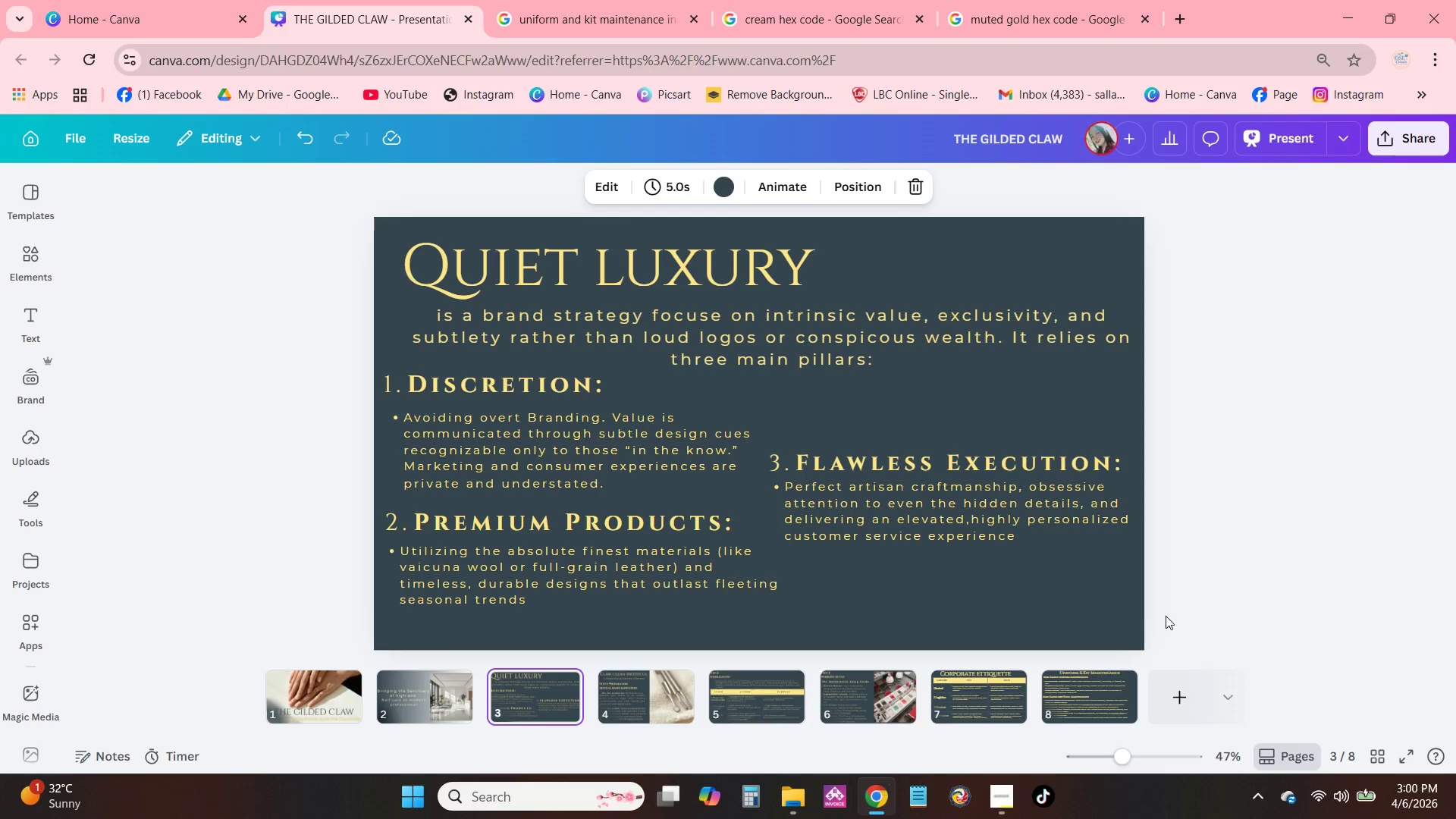 
left_click([1057, 695])
 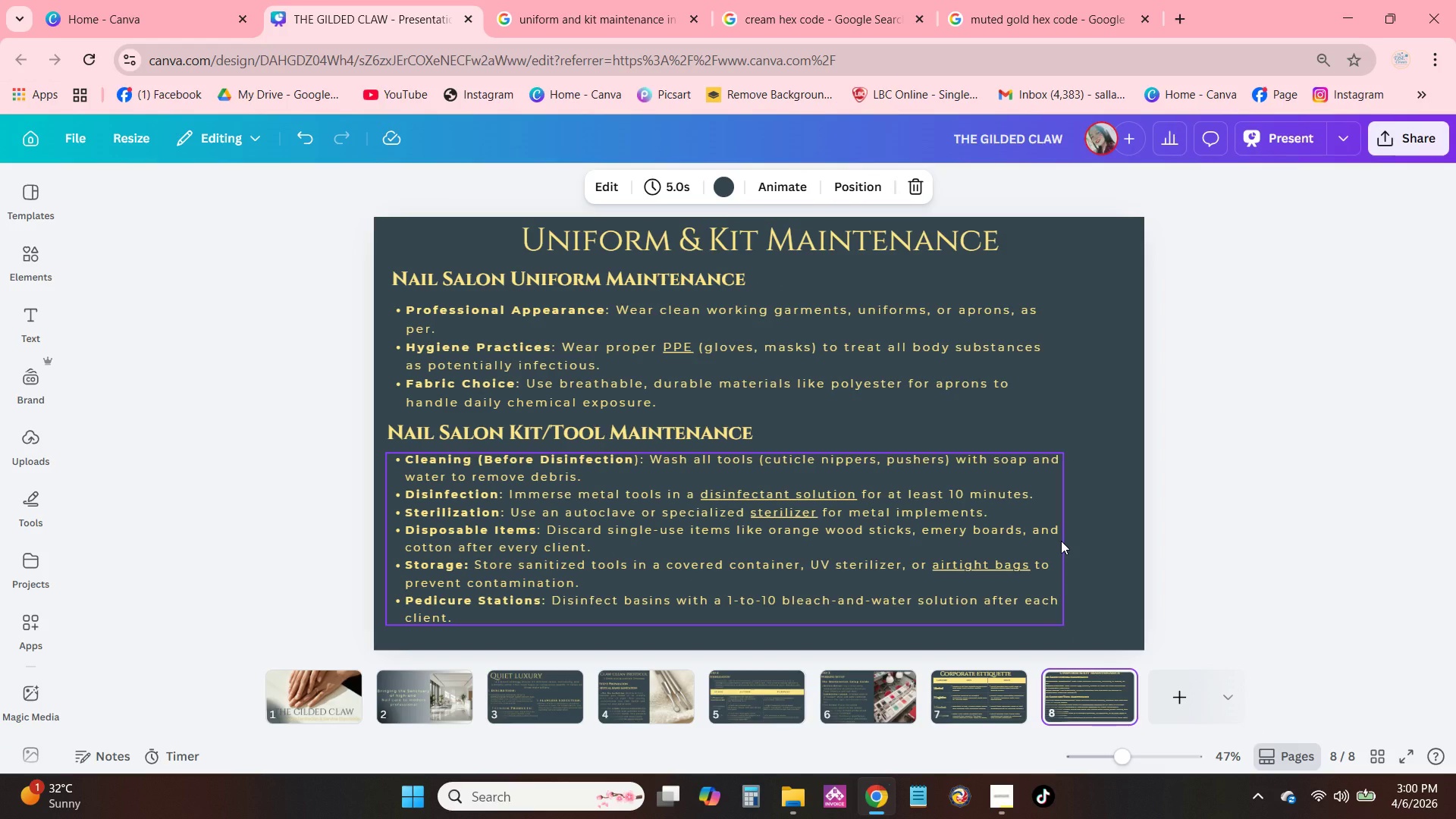 
left_click([991, 416])
 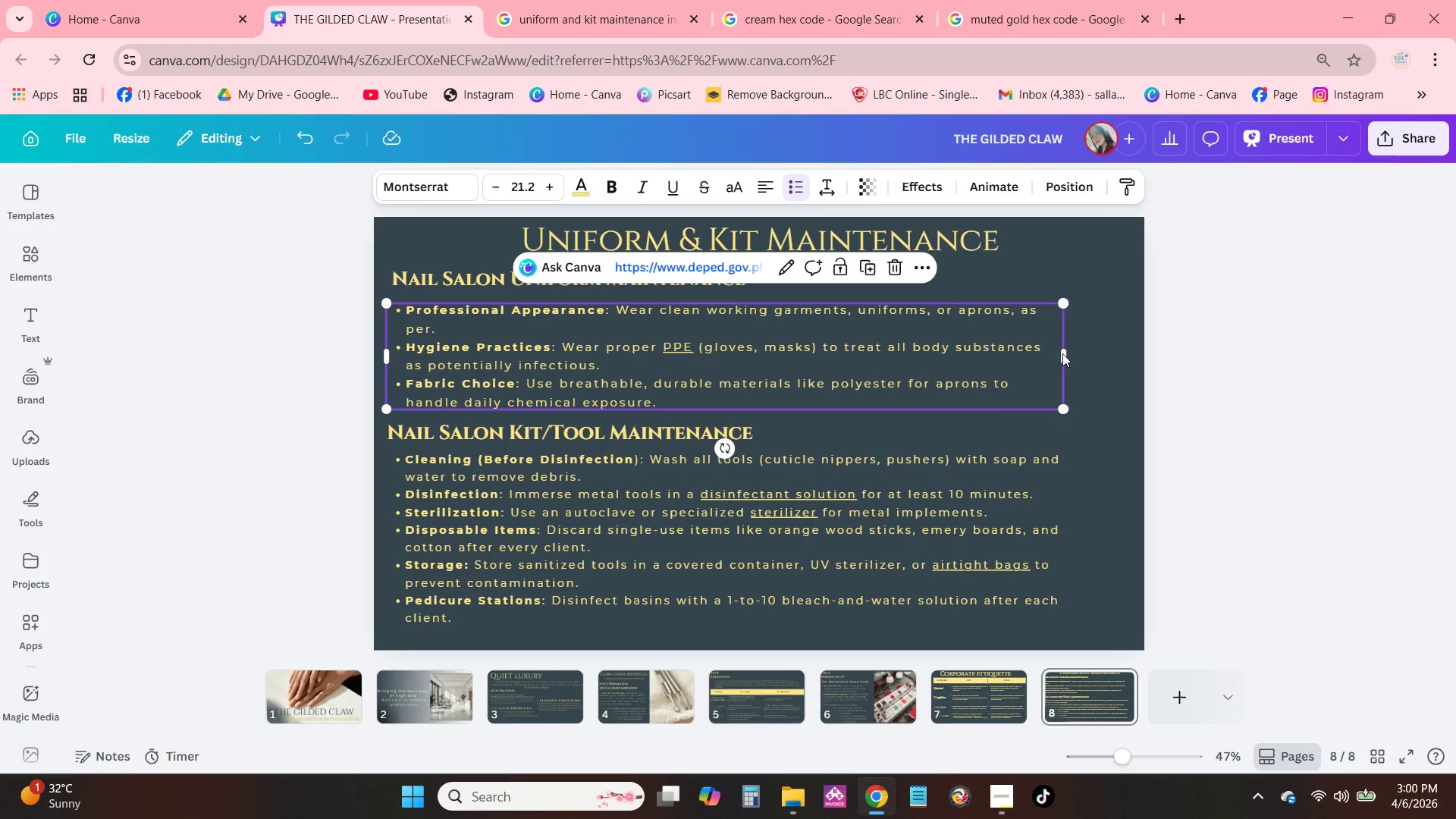 
left_click_drag(start_coordinate=[1068, 354], to_coordinate=[1001, 344])
 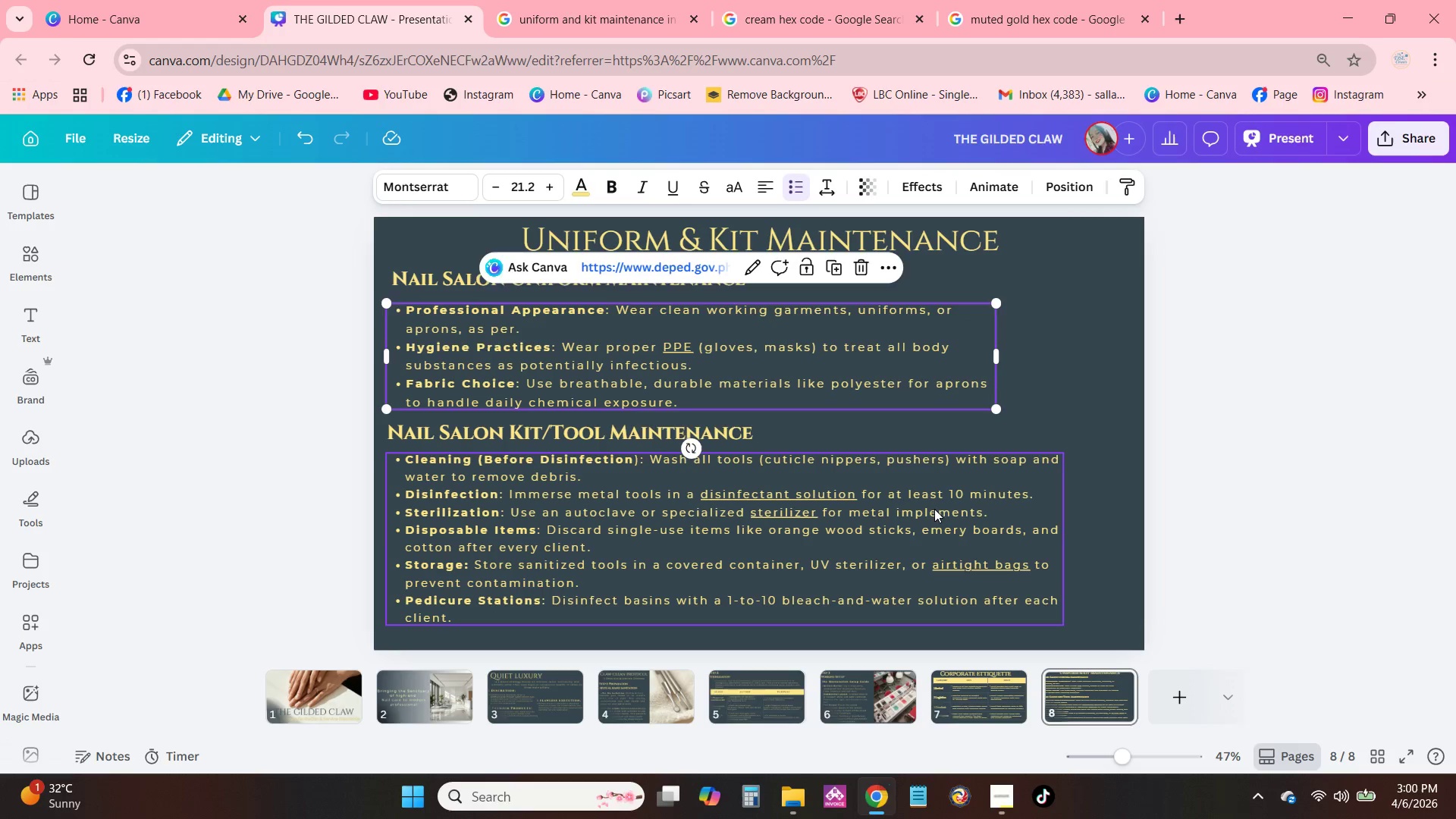 
left_click([925, 525])
 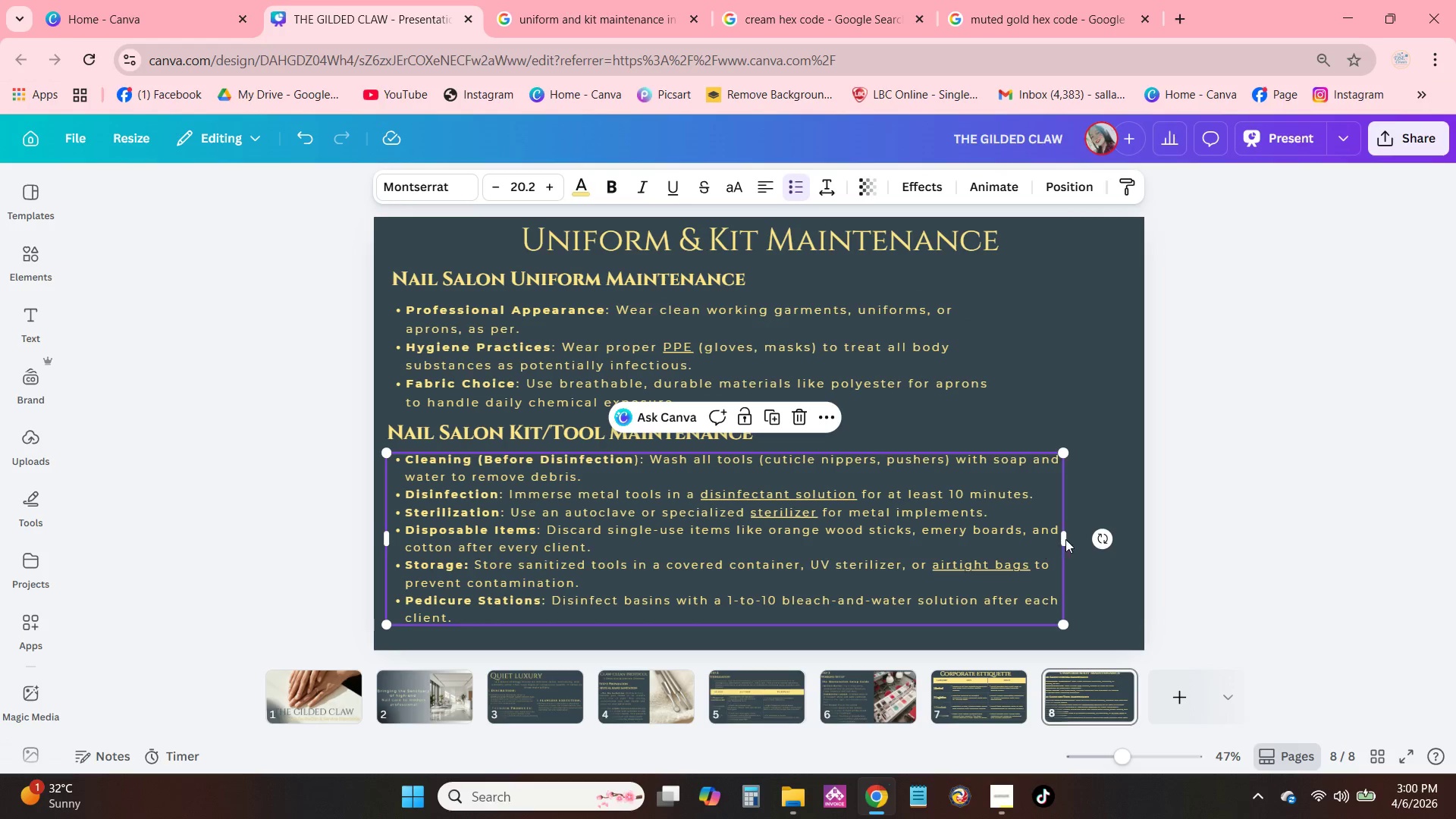 
left_click_drag(start_coordinate=[1065, 539], to_coordinate=[1005, 535])
 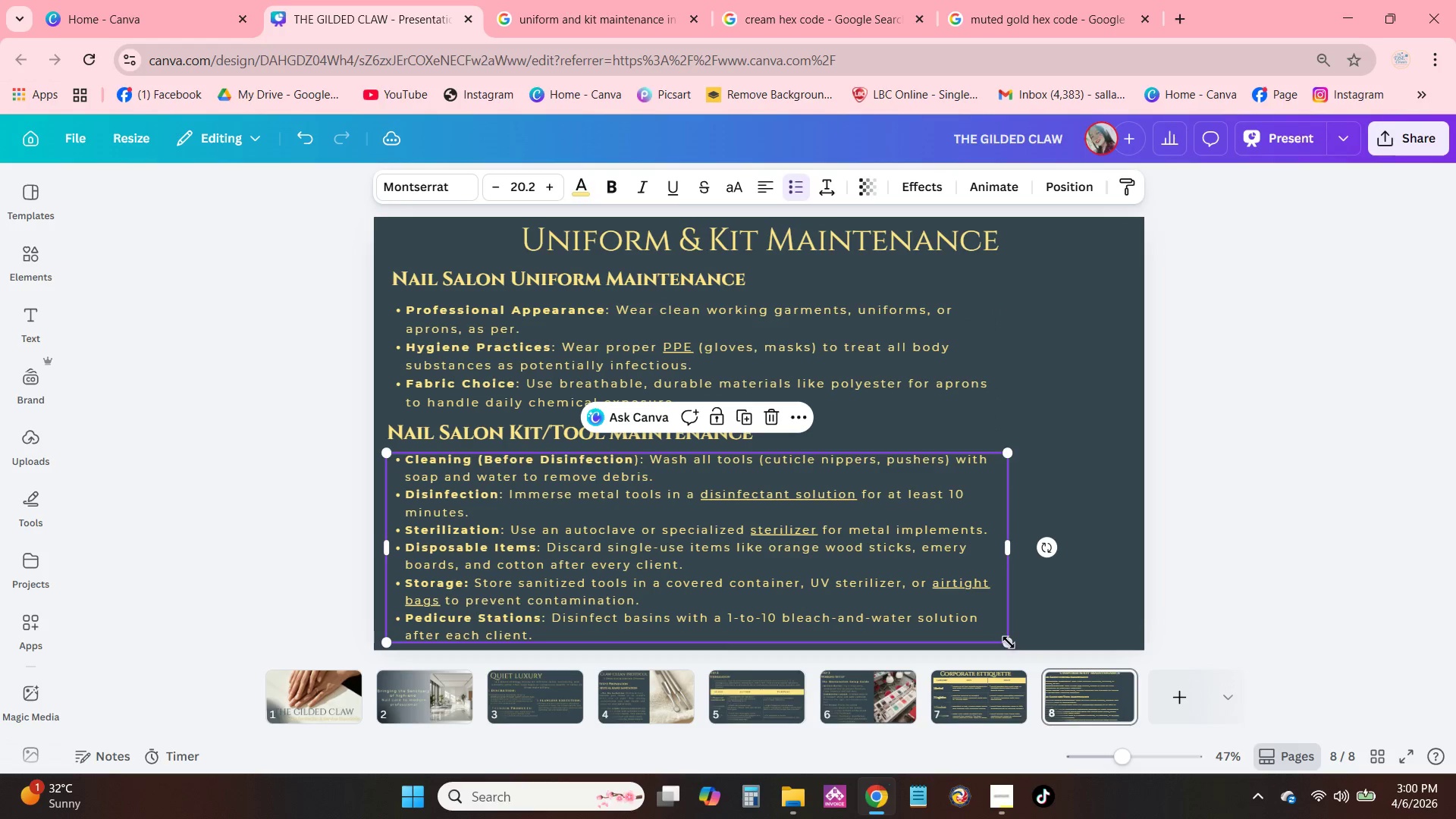 
left_click_drag(start_coordinate=[1009, 642], to_coordinate=[961, 613])
 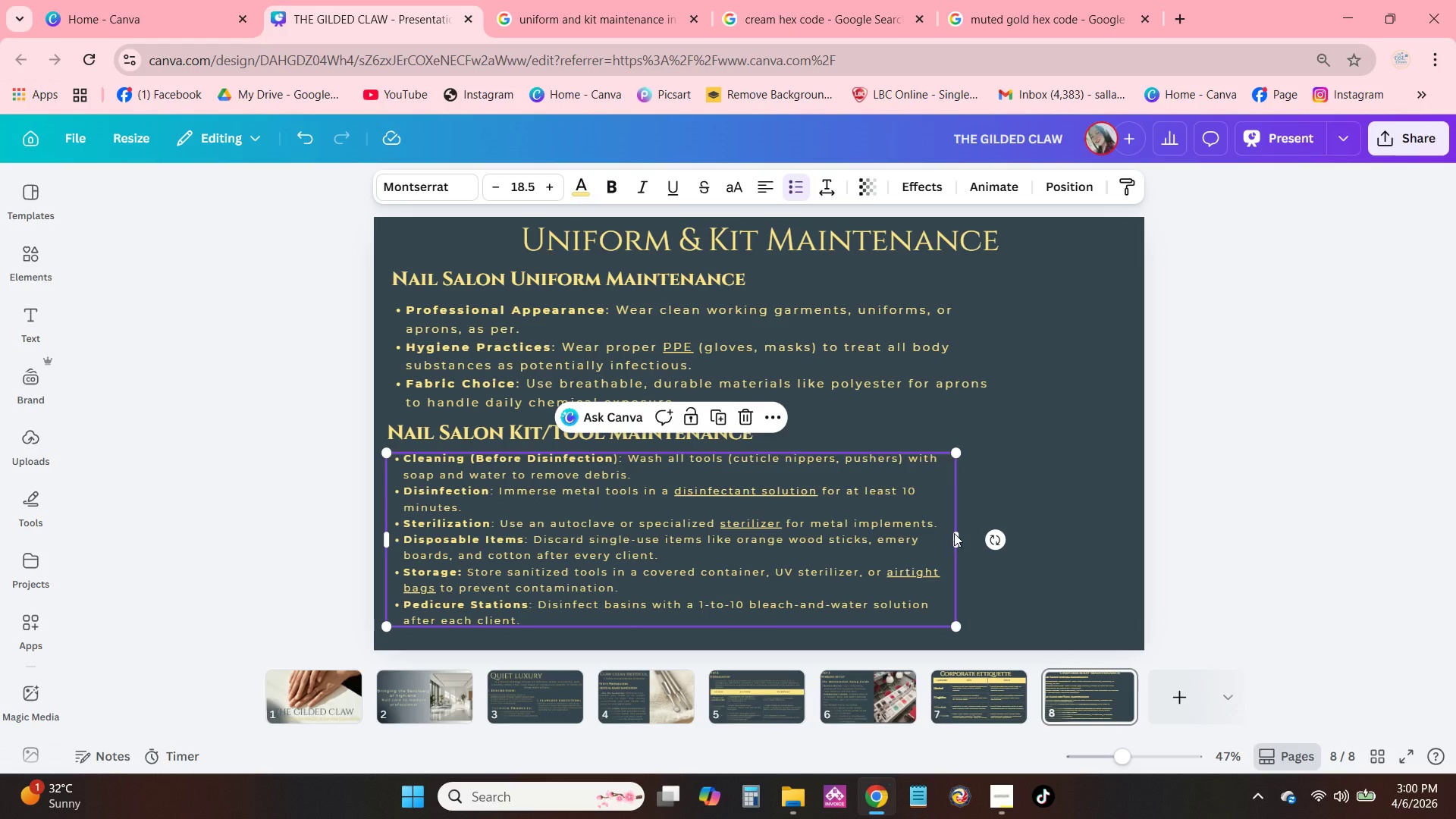 
left_click_drag(start_coordinate=[954, 533], to_coordinate=[950, 534])
 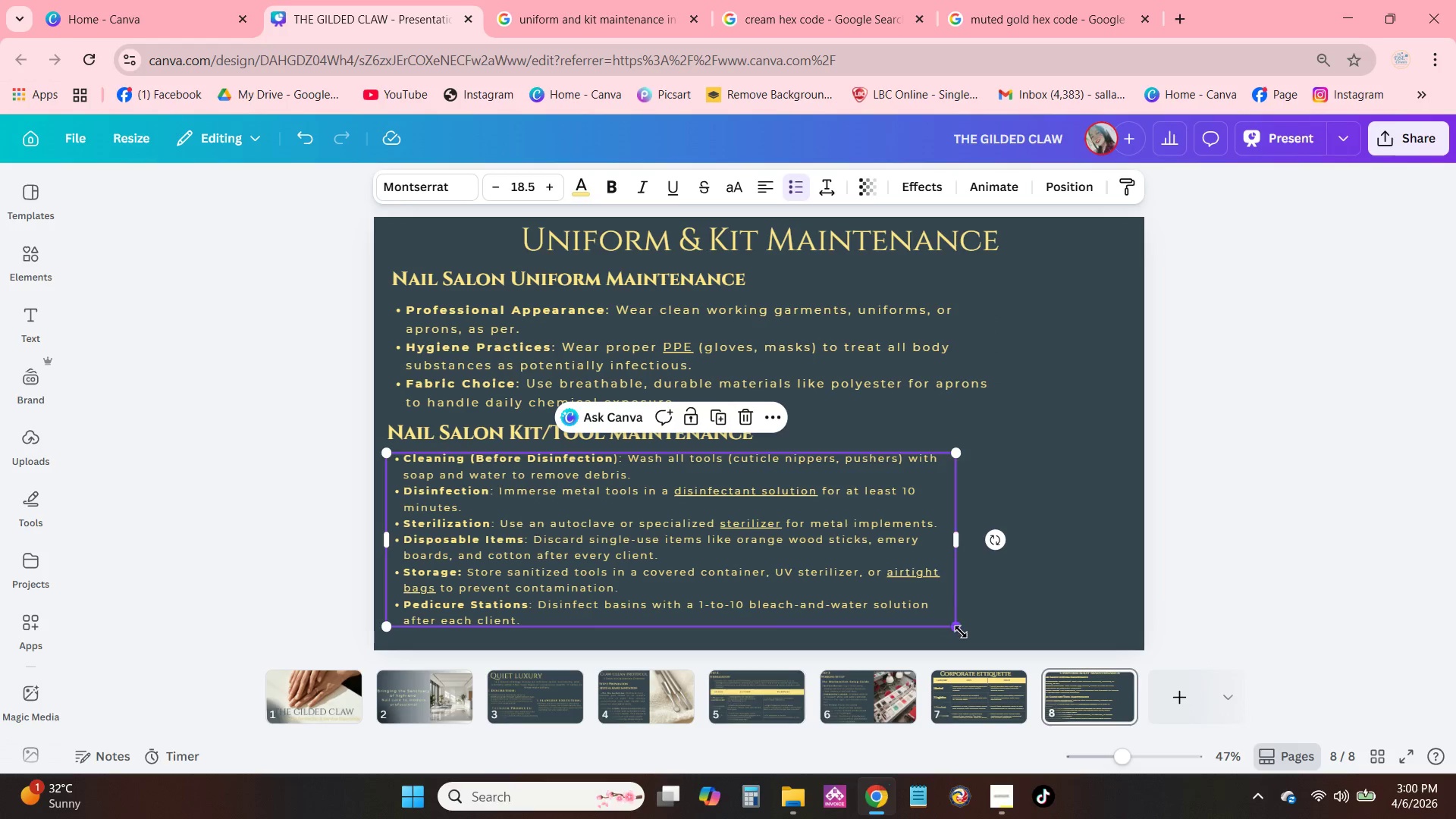 
left_click_drag(start_coordinate=[961, 632], to_coordinate=[980, 635])
 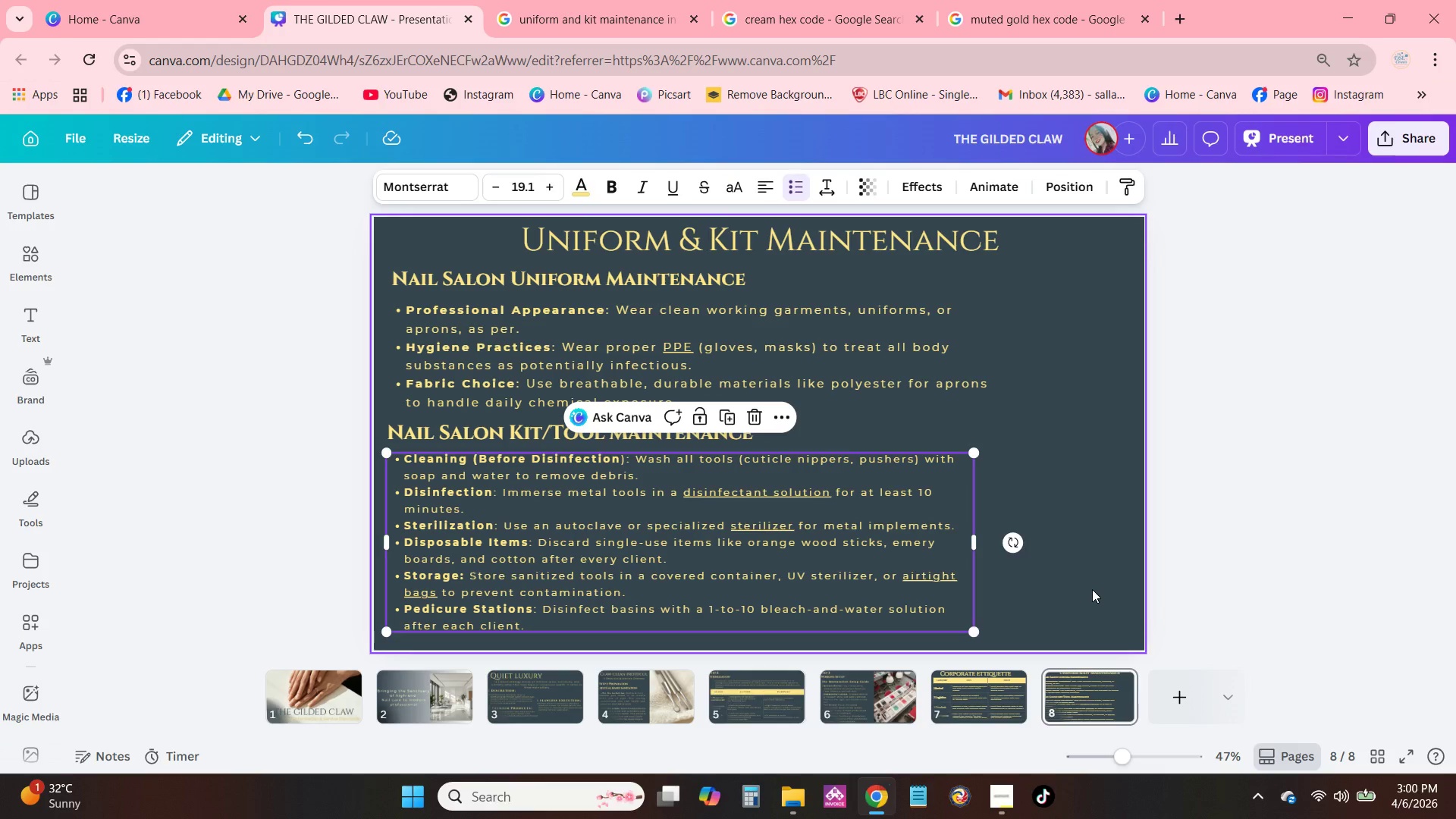 
left_click([1092, 589])
 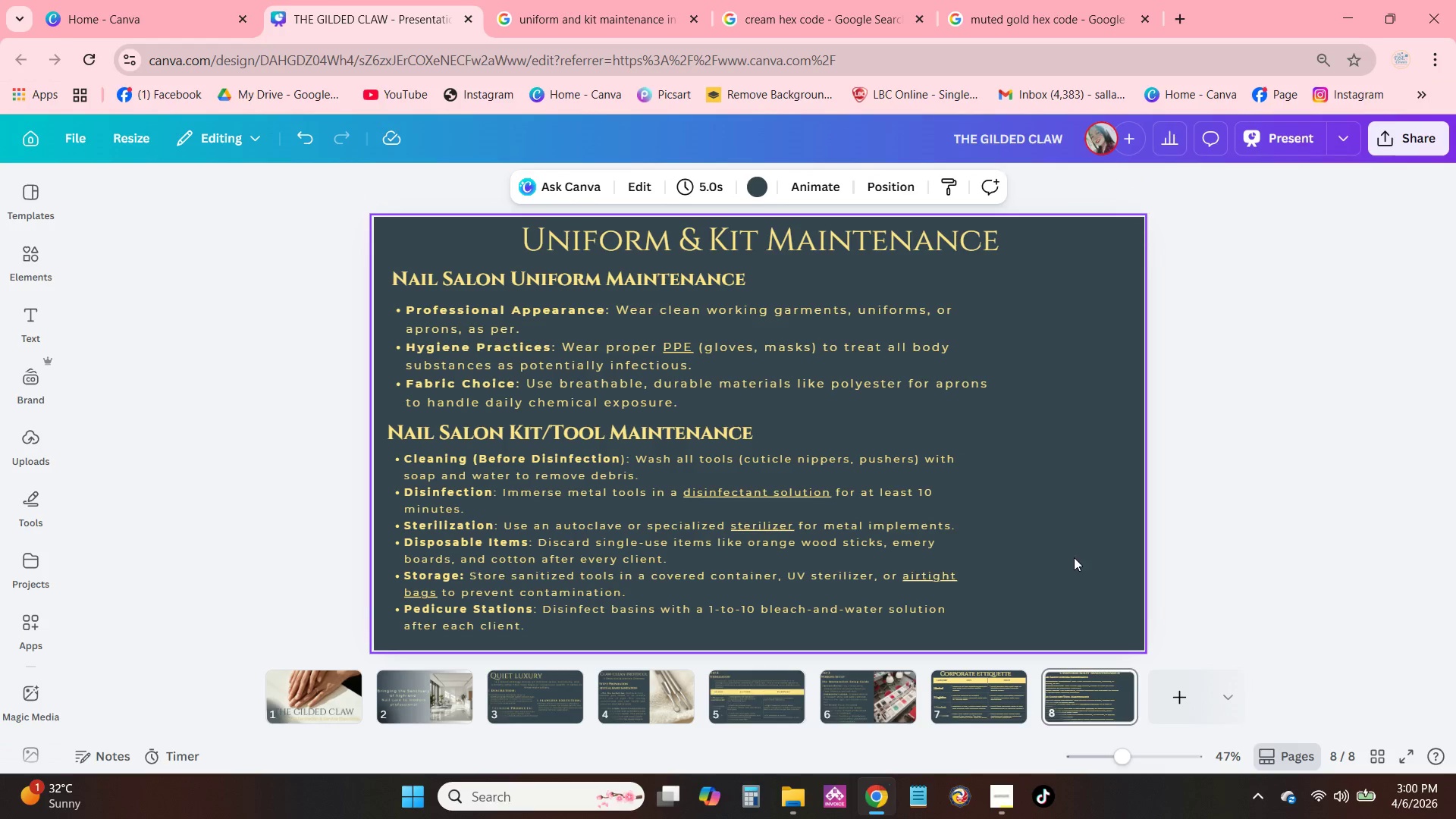 
left_click([929, 524])
 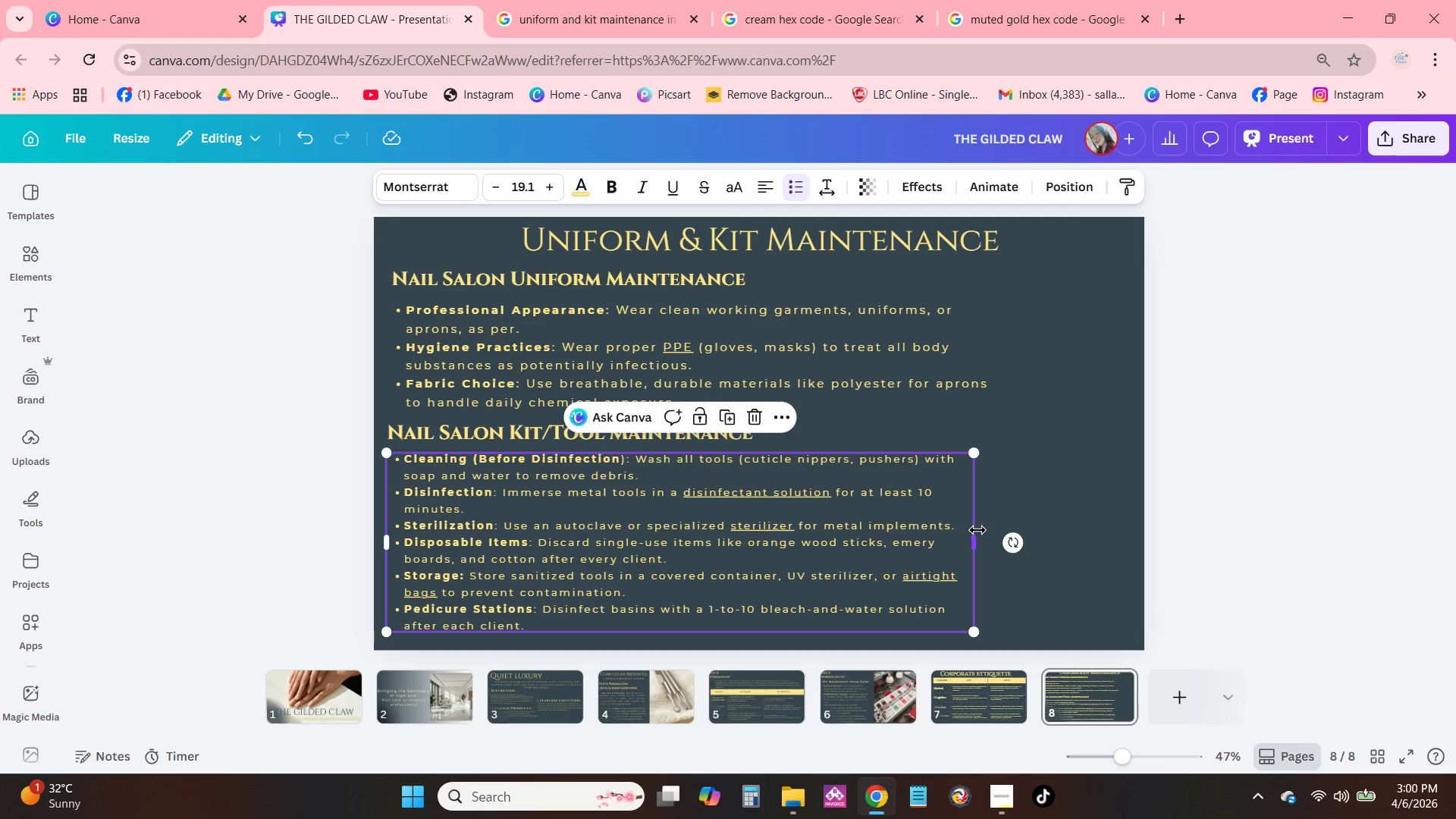 
left_click_drag(start_coordinate=[977, 543], to_coordinate=[1124, 530])
 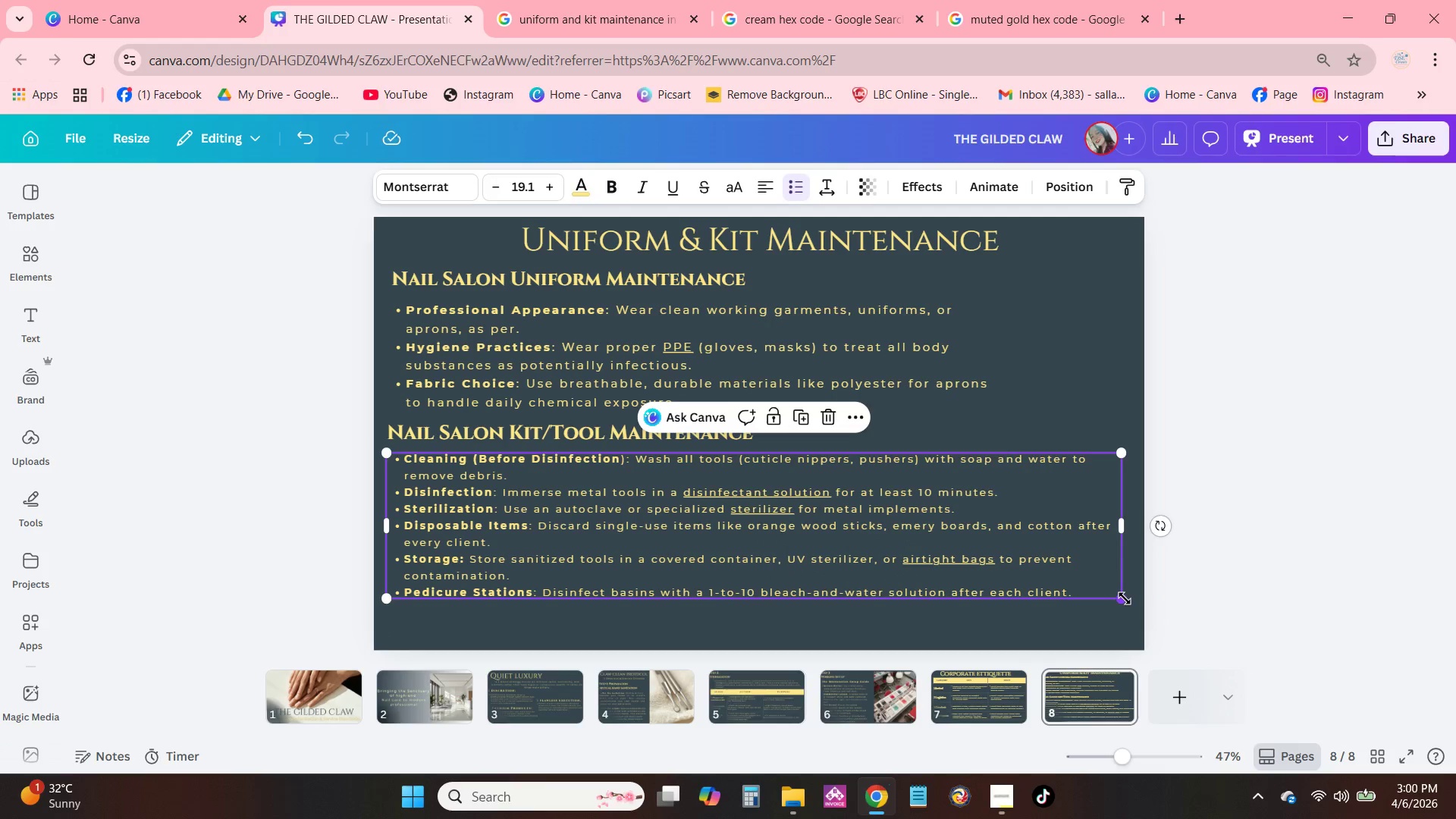 
left_click_drag(start_coordinate=[1125, 598], to_coordinate=[1129, 623])
 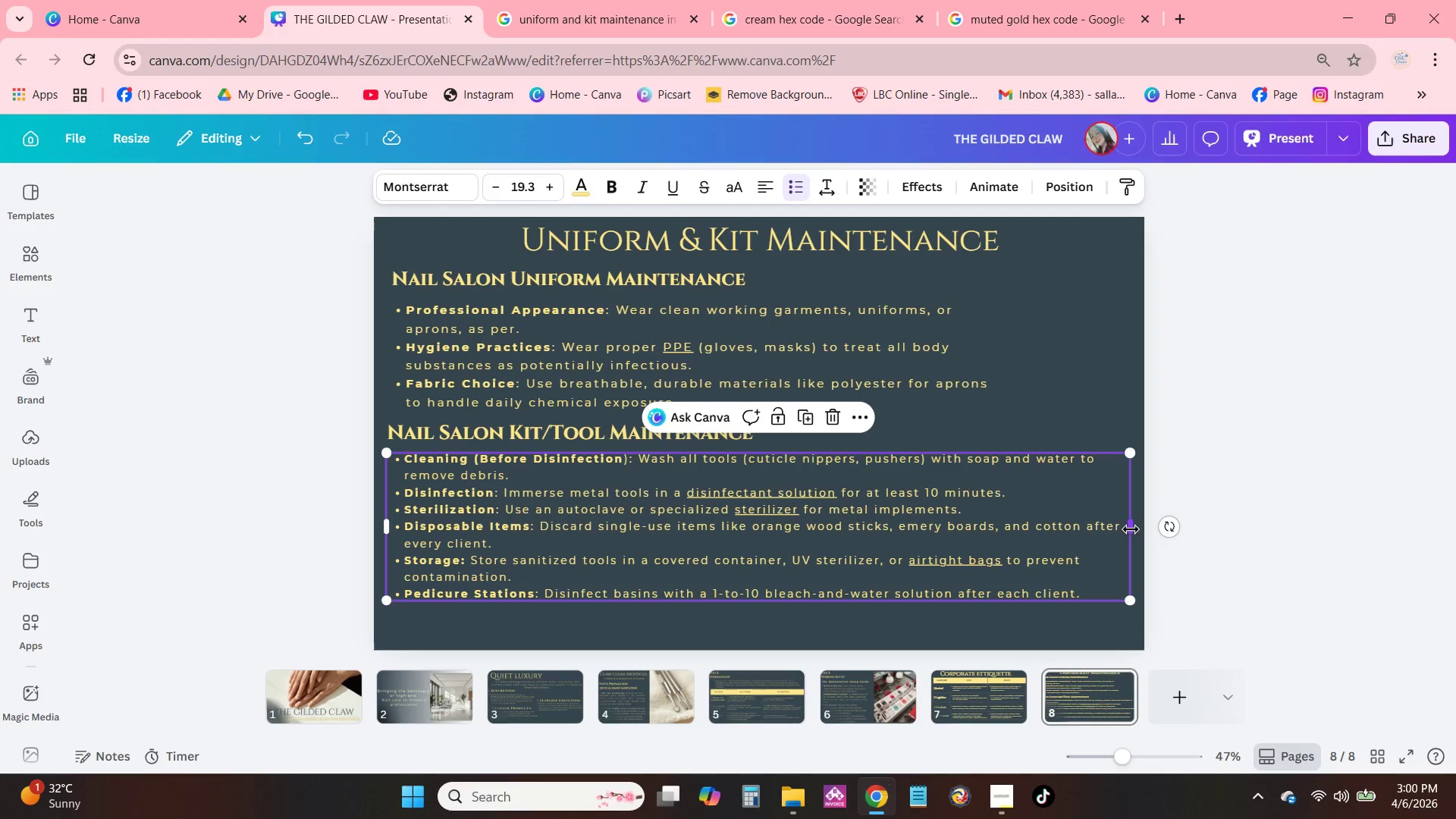 
left_click_drag(start_coordinate=[1131, 529], to_coordinate=[1062, 530])
 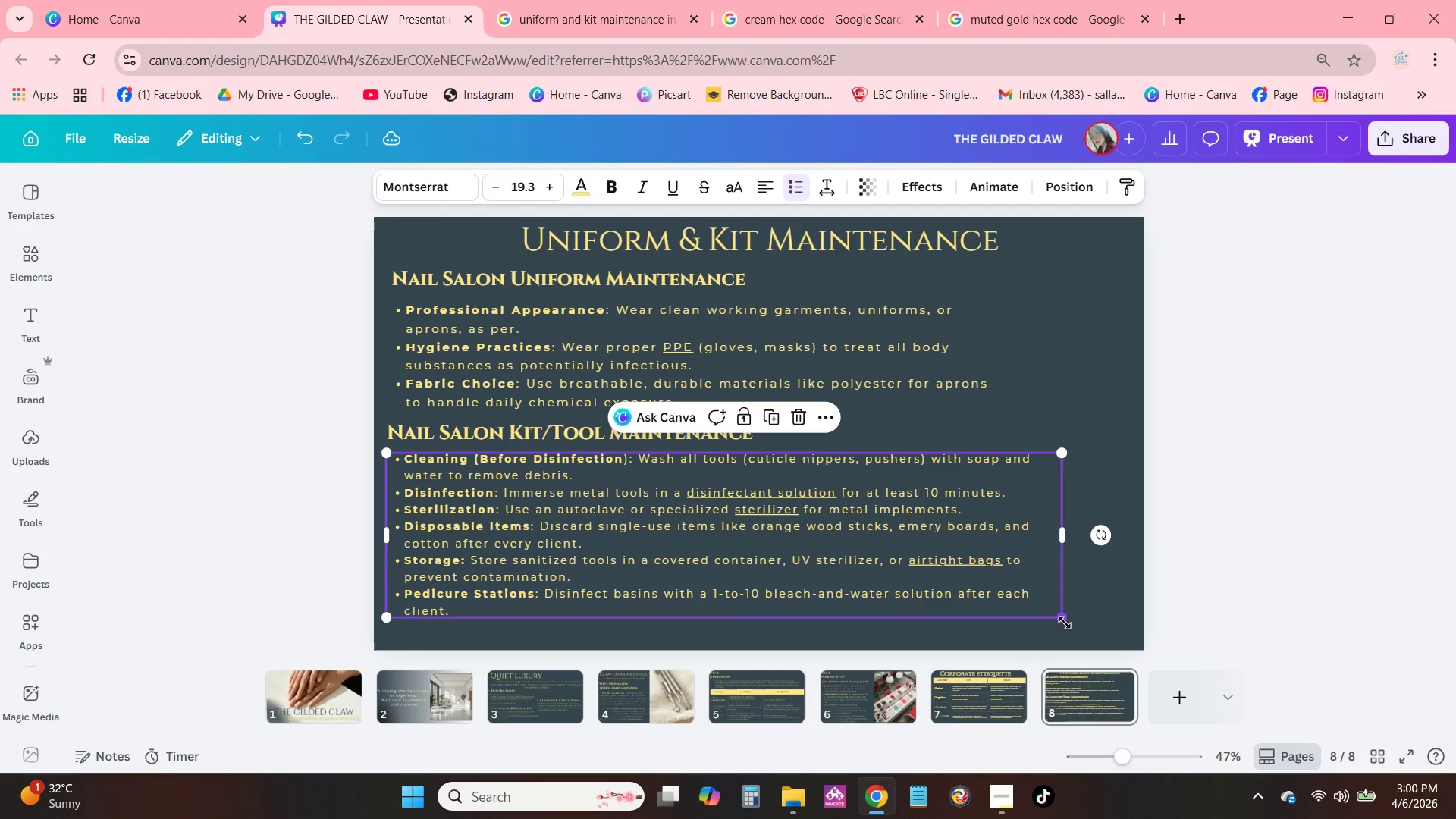 
left_click_drag(start_coordinate=[1065, 623], to_coordinate=[1136, 654])
 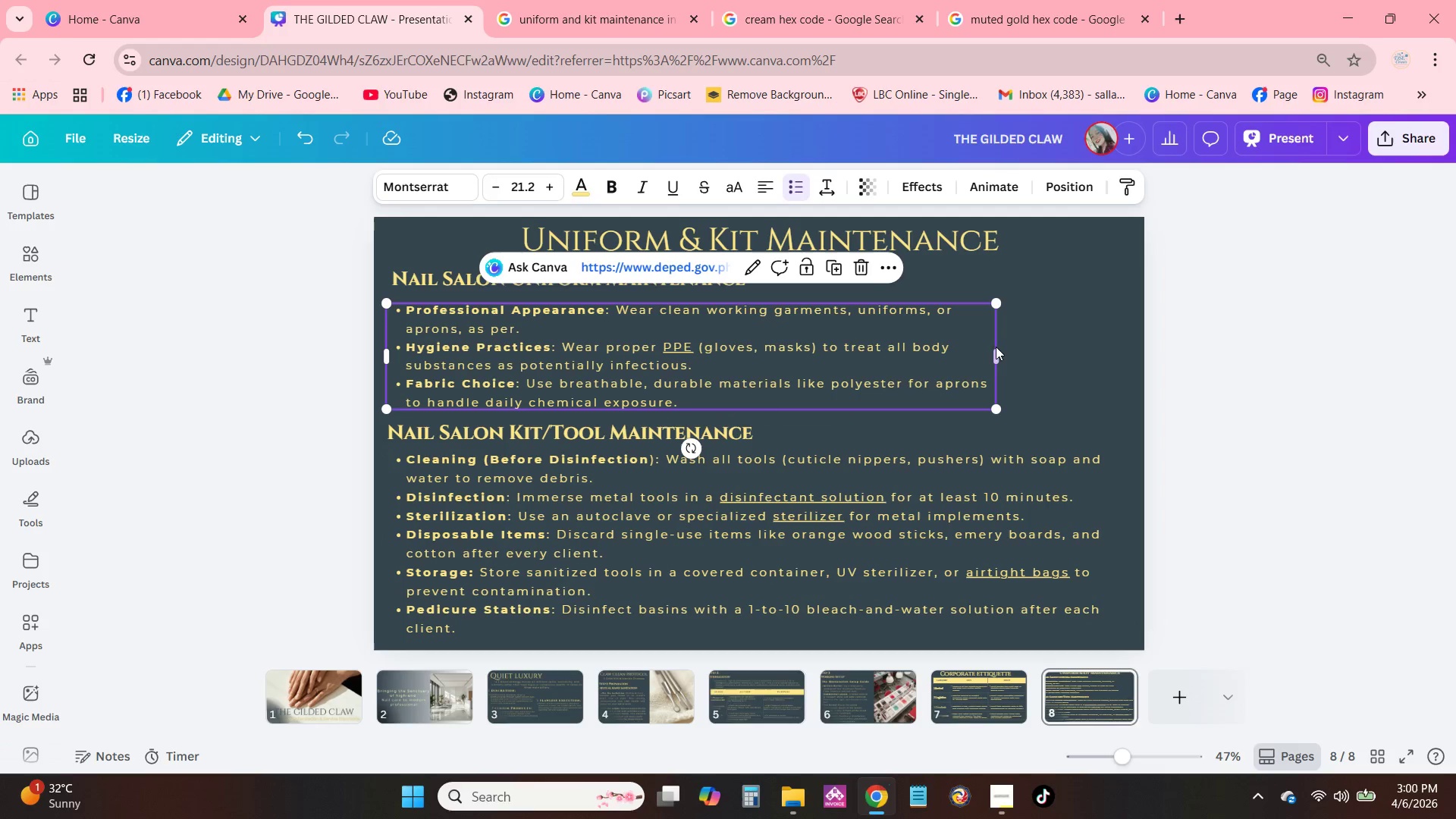 
left_click_drag(start_coordinate=[997, 351], to_coordinate=[1096, 329])
 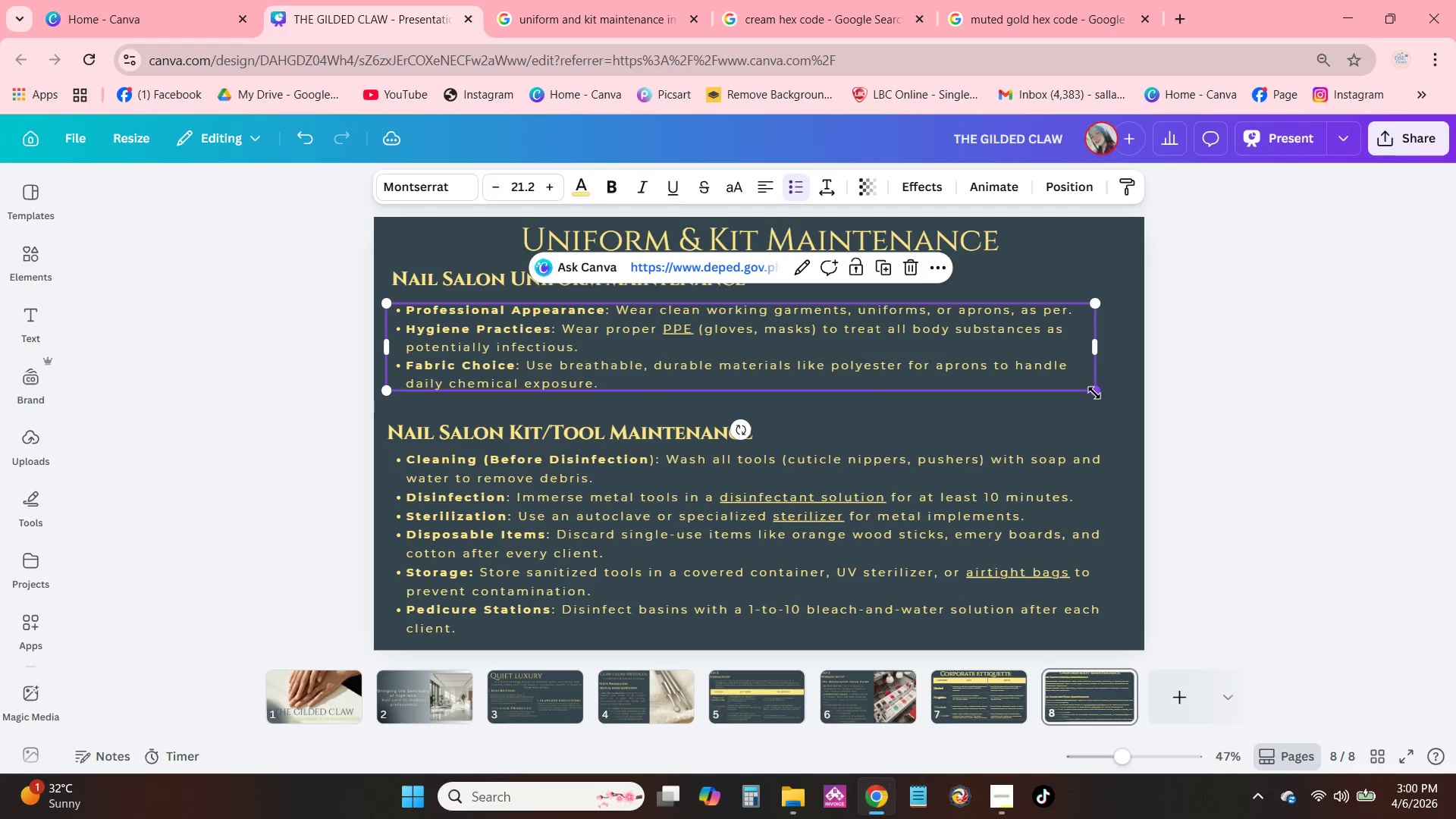 
left_click_drag(start_coordinate=[1096, 393], to_coordinate=[1151, 425])
 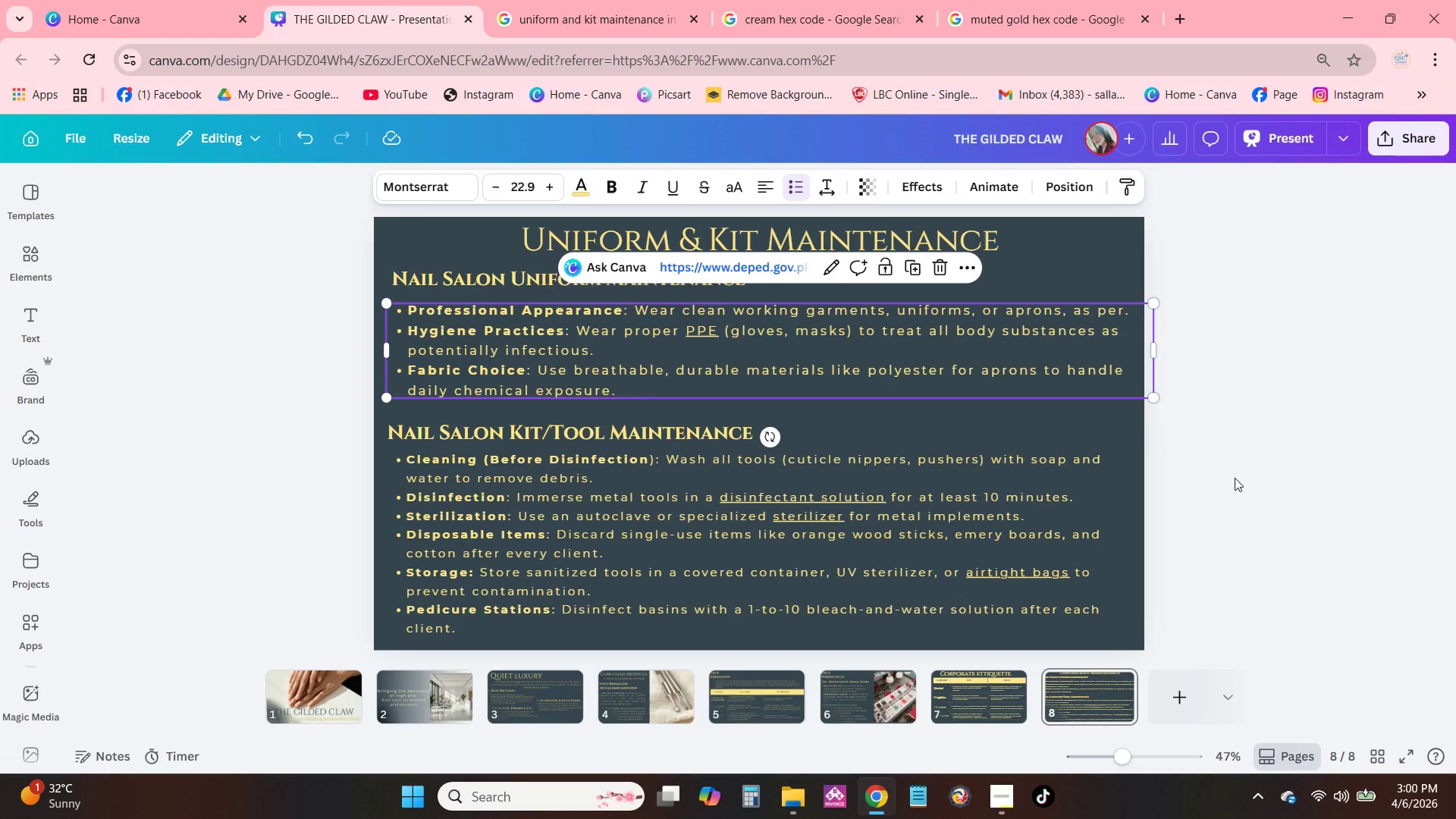 
left_click([1235, 478])
 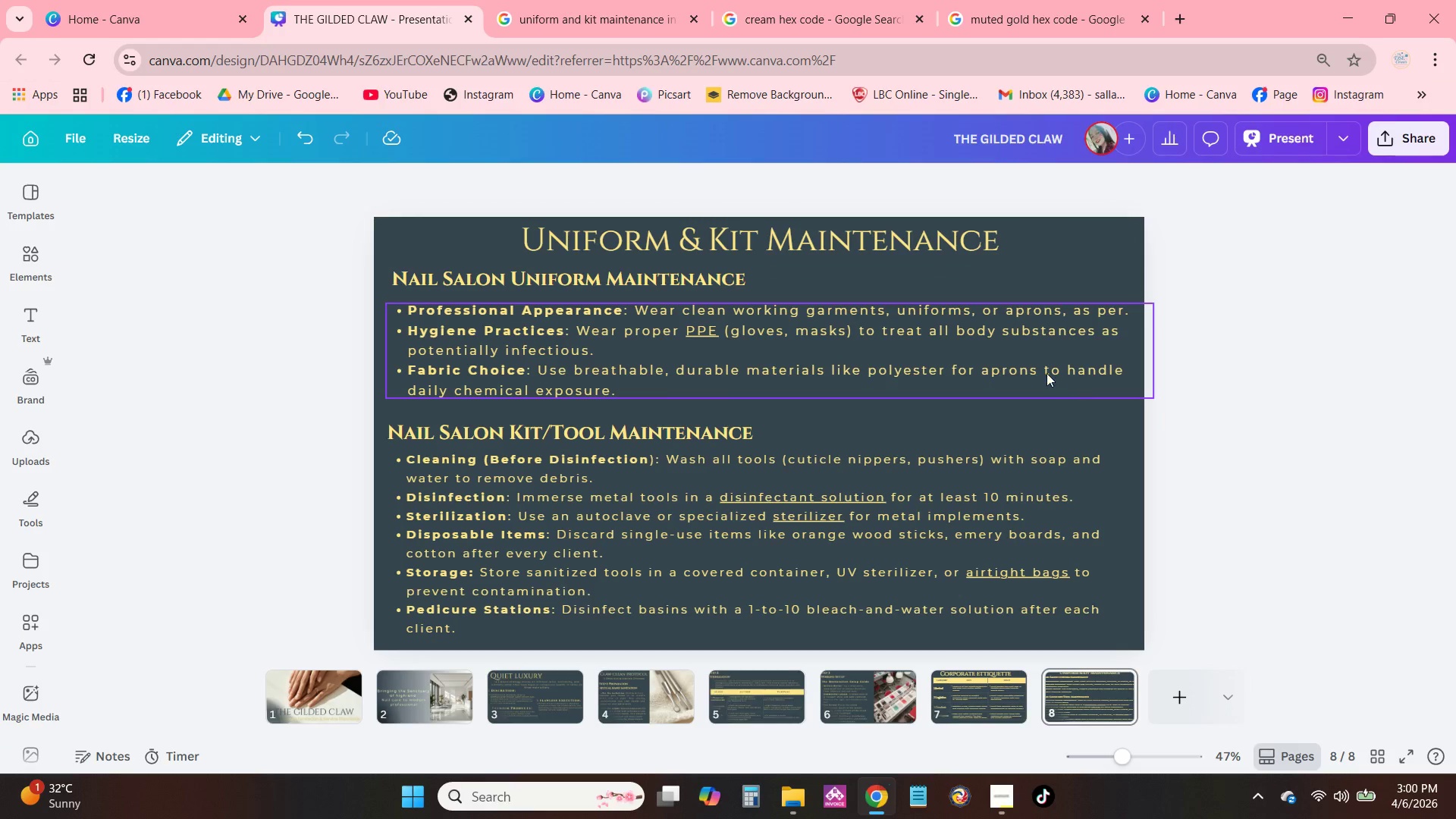 
left_click_drag(start_coordinate=[1046, 373], to_coordinate=[1040, 375])
 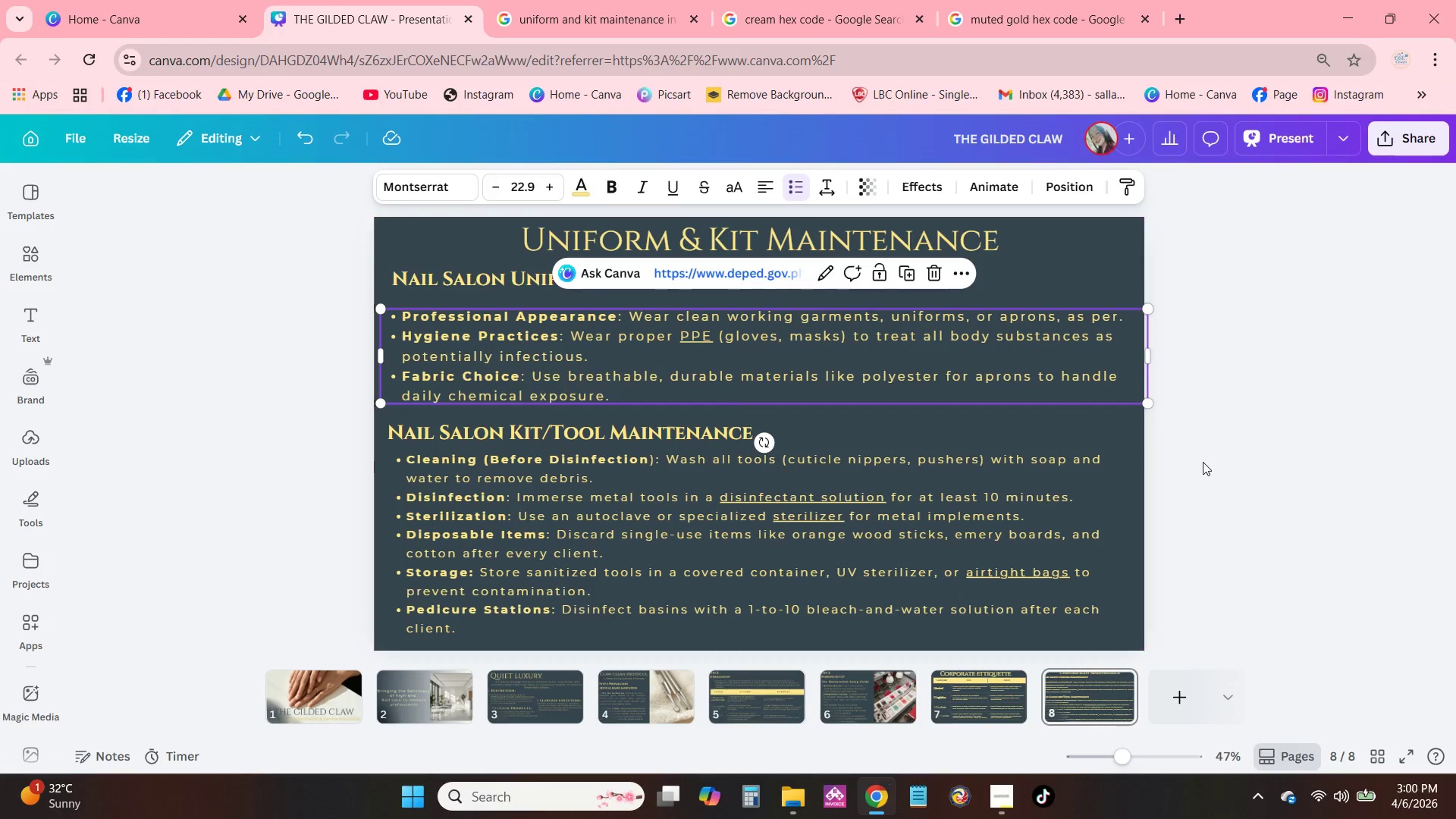 
left_click([1204, 462])
 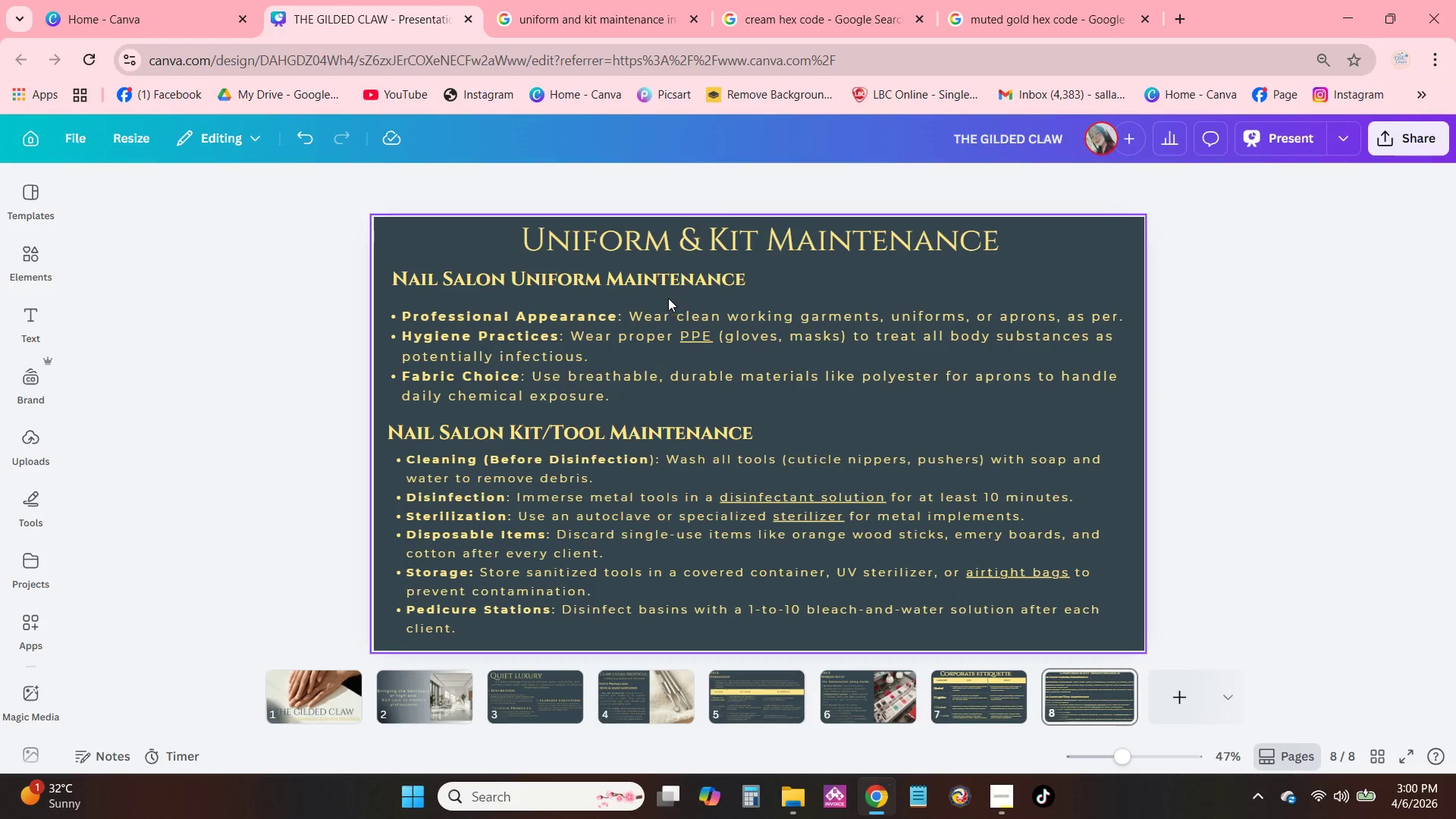 
left_click_drag(start_coordinate=[666, 283], to_coordinate=[665, 290])
 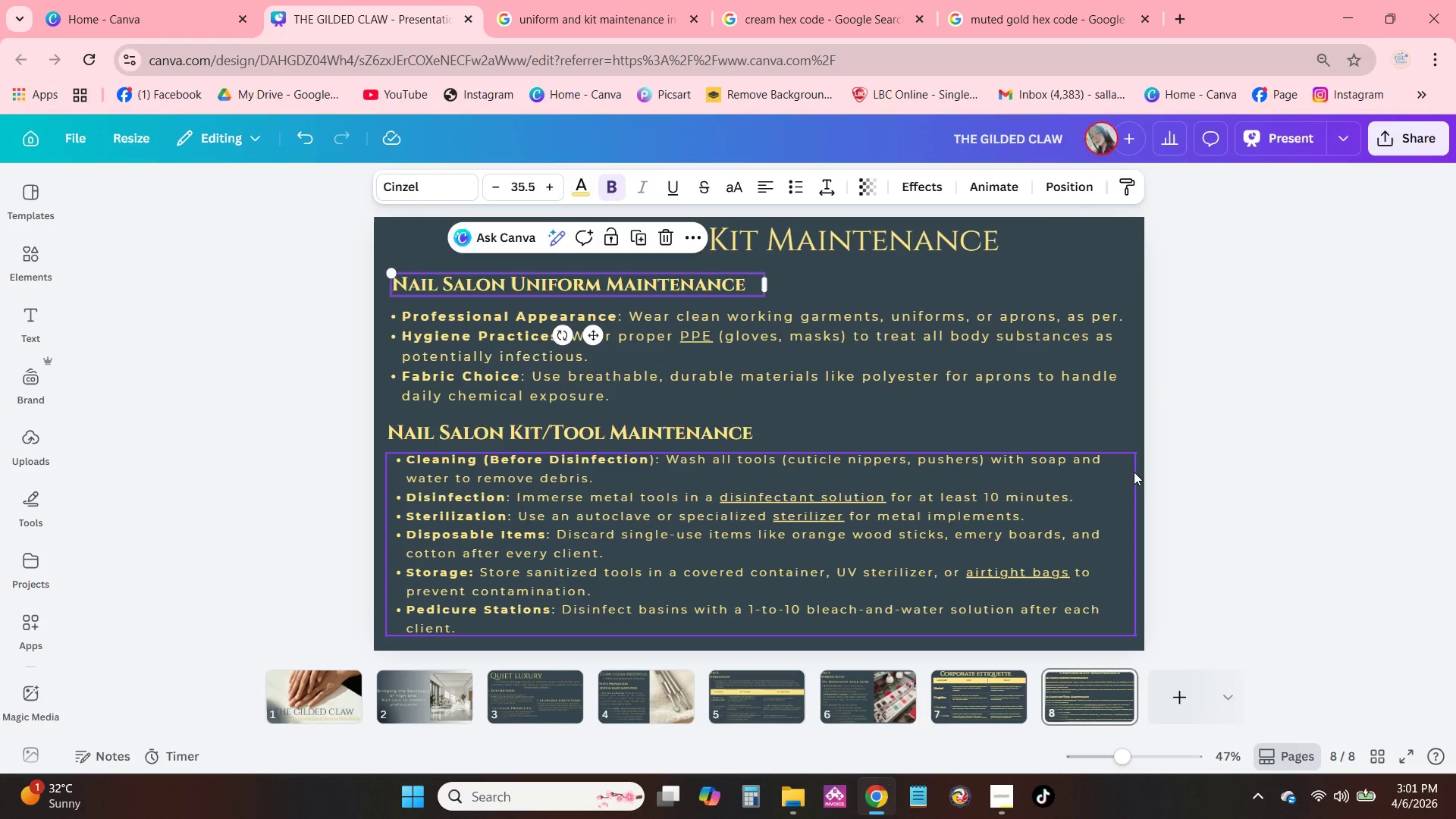 
left_click([1134, 472])
 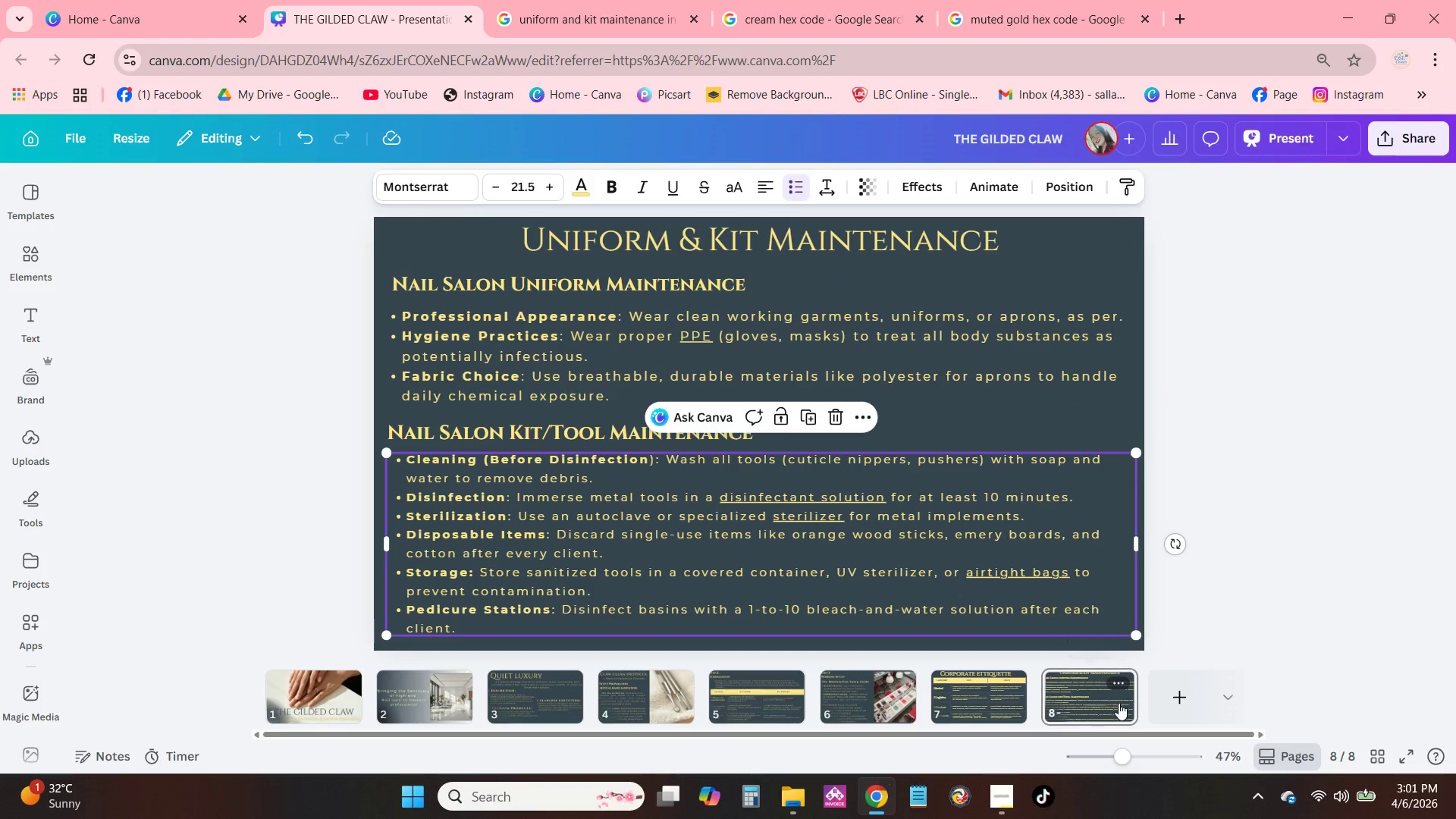 
double_click([1129, 681])
 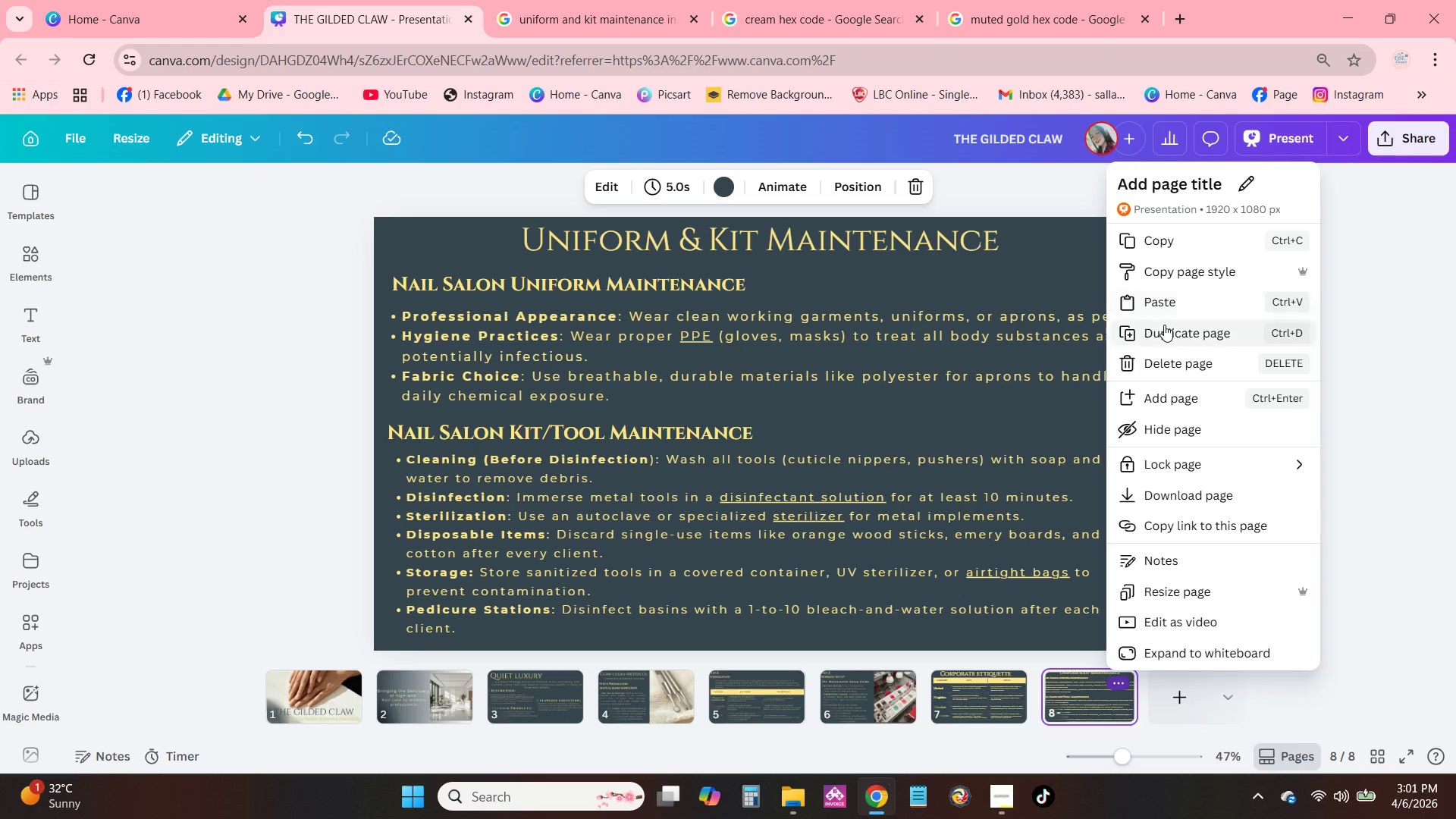 
left_click([1164, 325])
 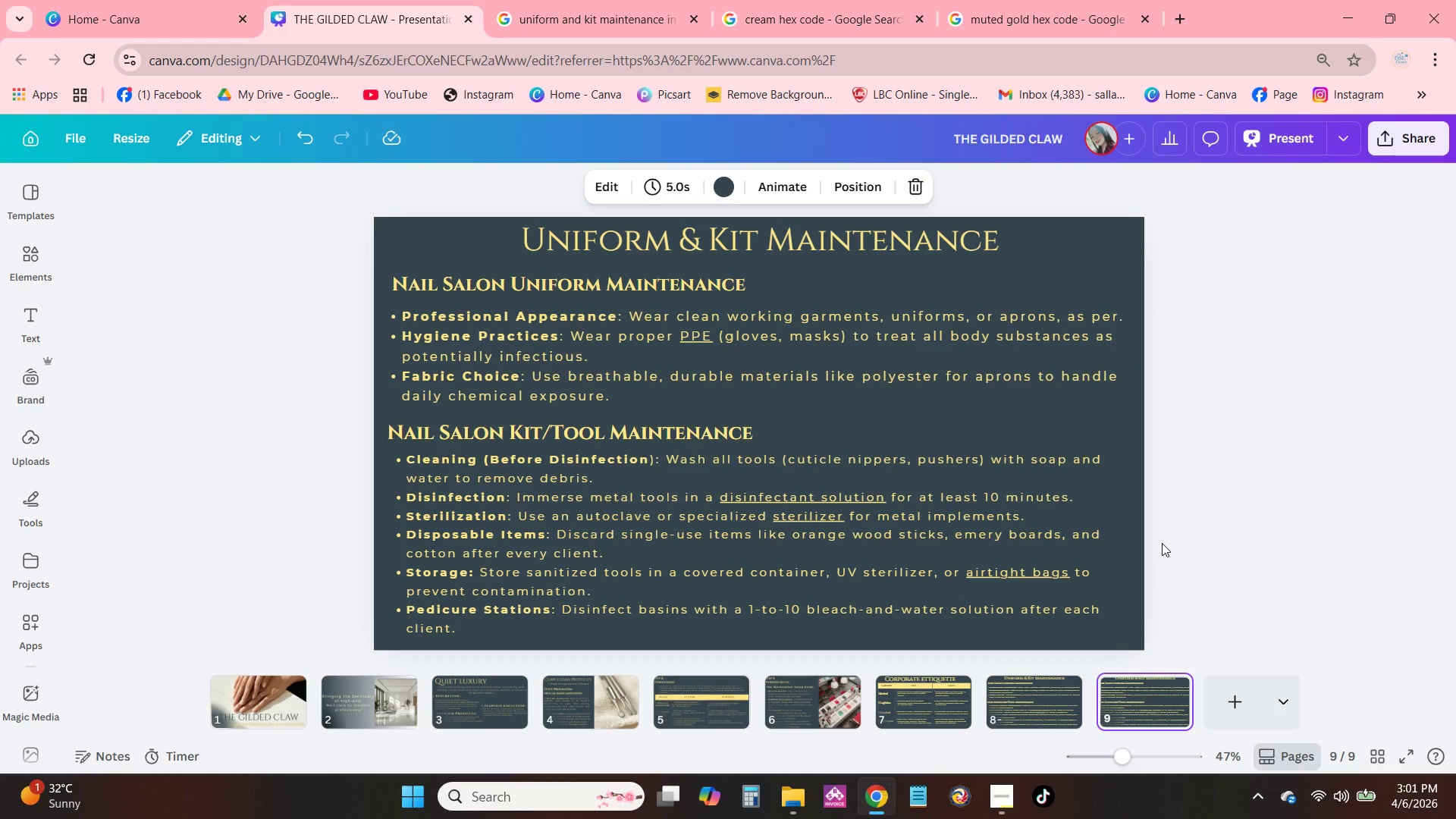 
wait(13.23)
 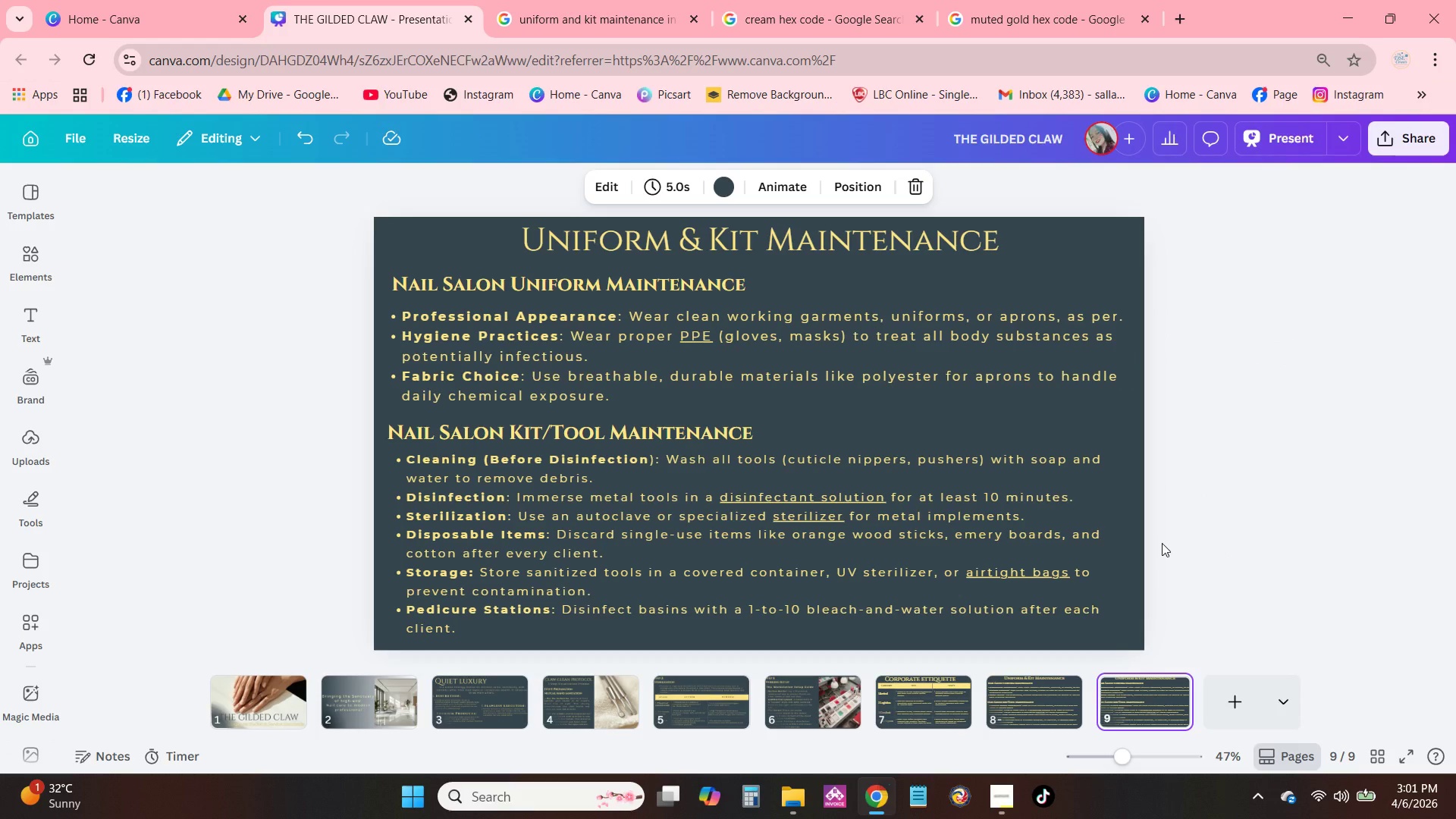 
double_click([531, 228])
 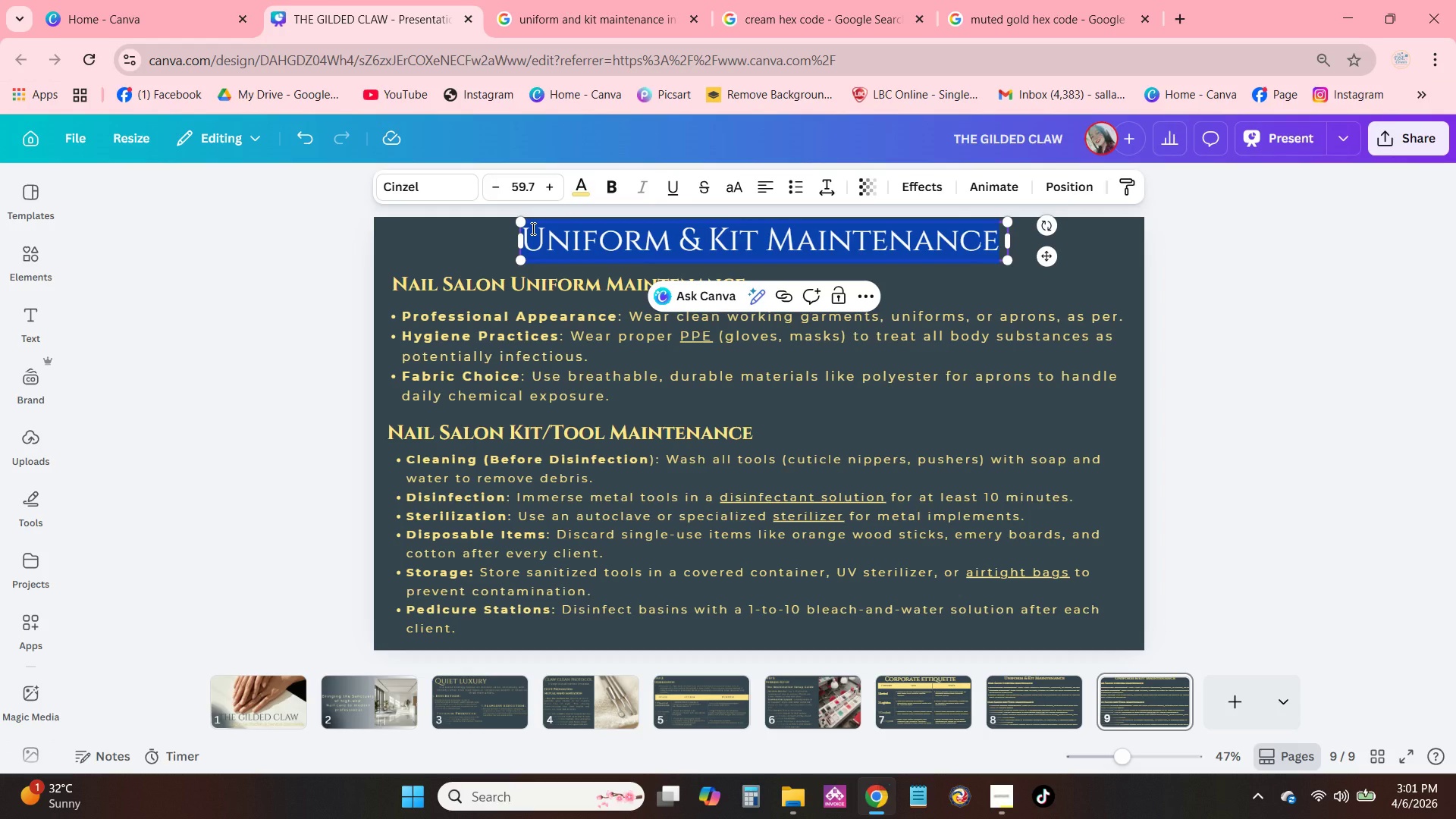 
type(Em,r)
key(Backspace)
key(Backspace)
type(we)
key(Backspace)
key(Backspace)
type(ergwn)
key(Backspace)
key(Backspace)
type(ency ND S)
key(Backspace)
key(Backspace)
key(Backspace)
key(Backspace)
type(AND SAFR)
key(Backspace)
type(ETY)
 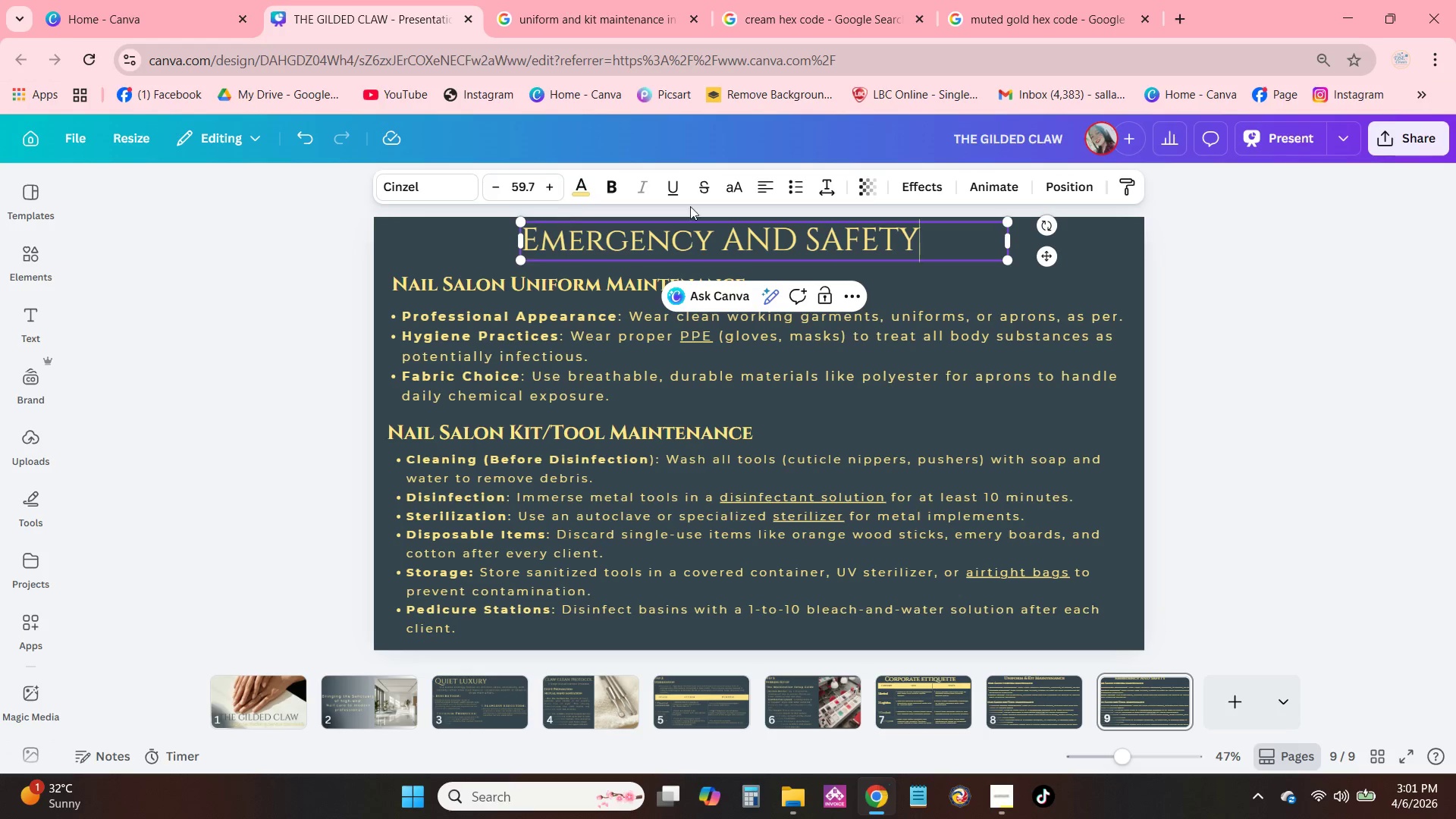 
left_click_drag(start_coordinate=[792, 250], to_coordinate=[727, 242])
 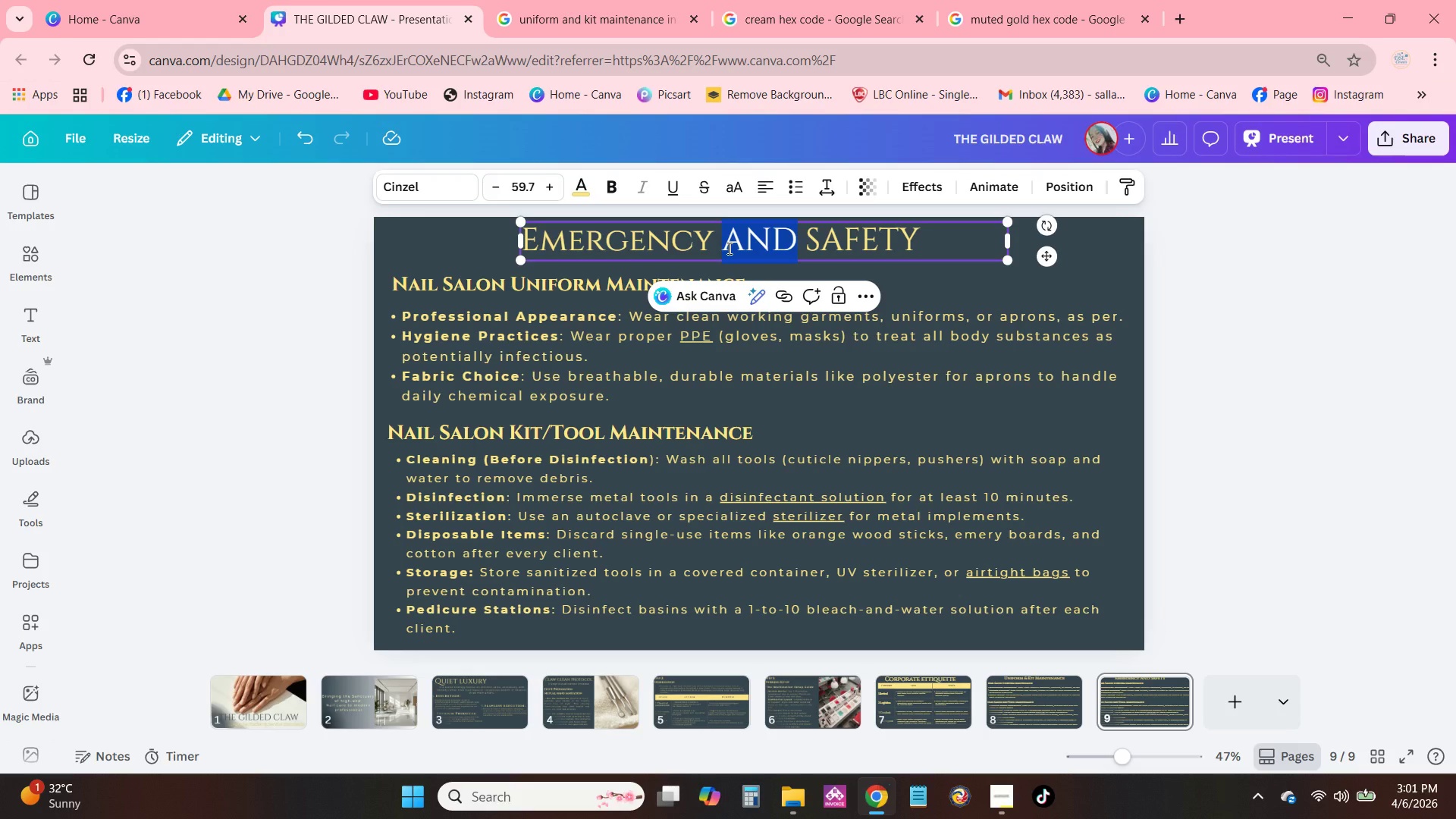 
key(Shift+7)
 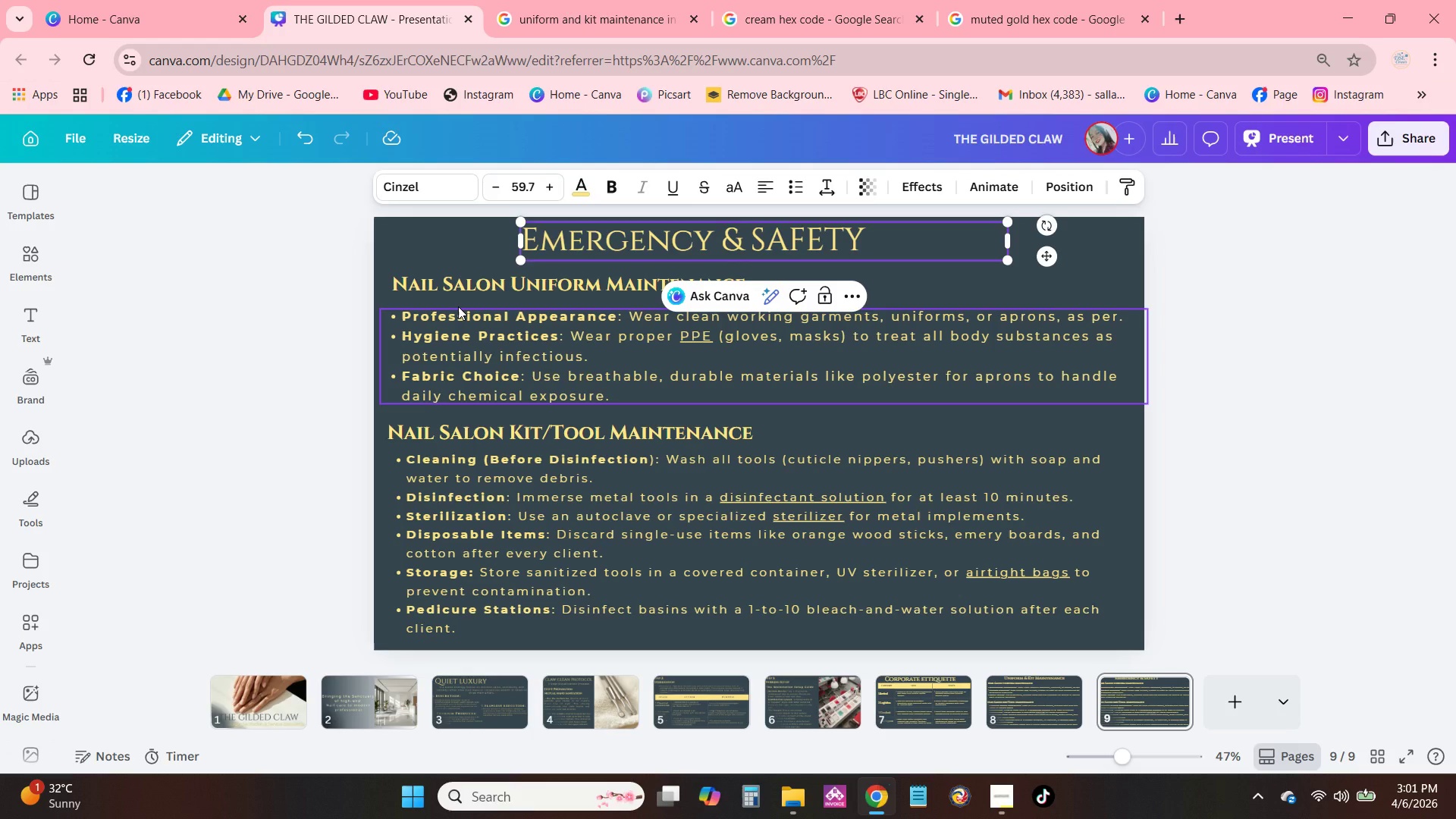 
wait(9.94)
 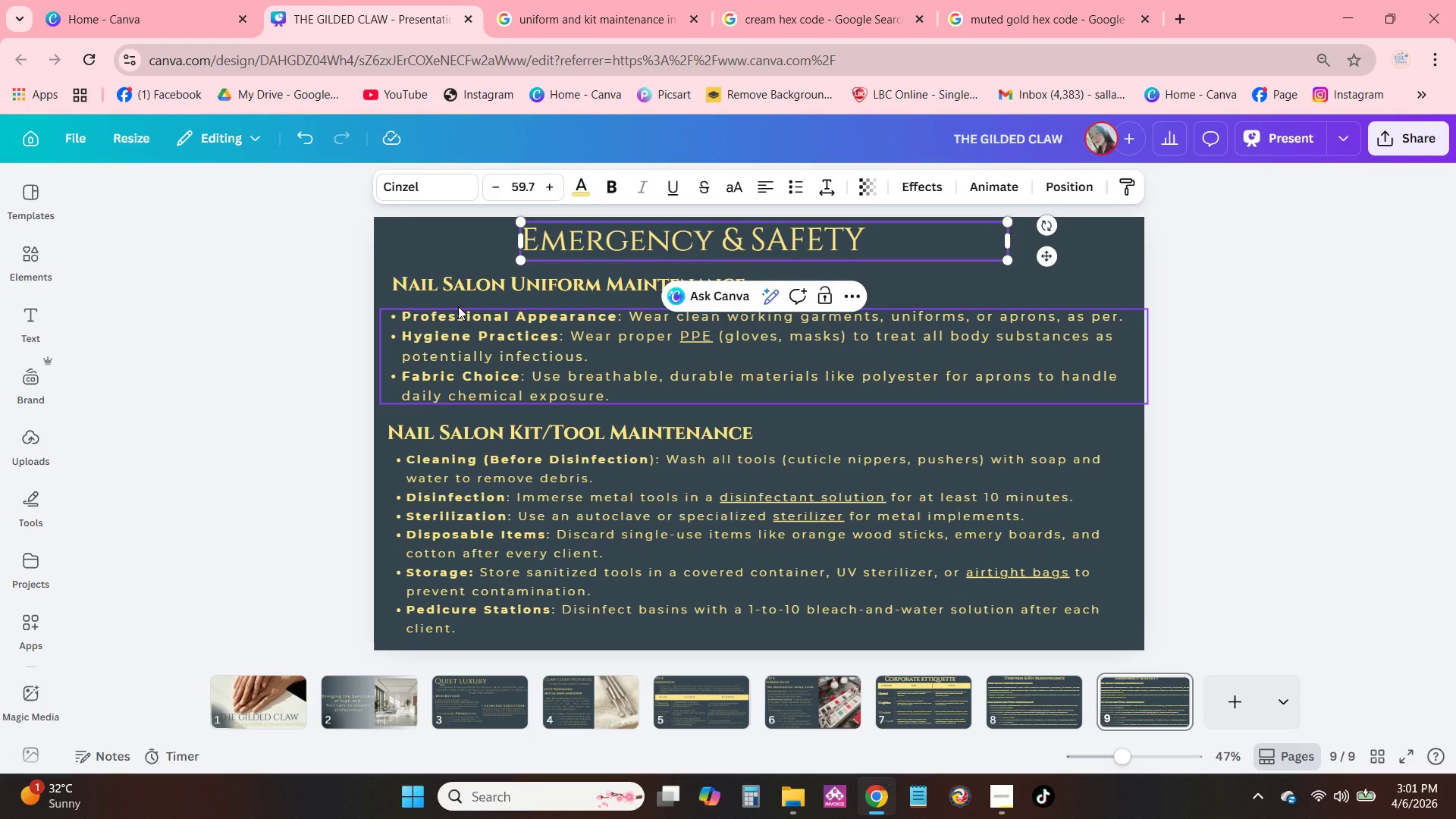 
left_click([528, 0])
 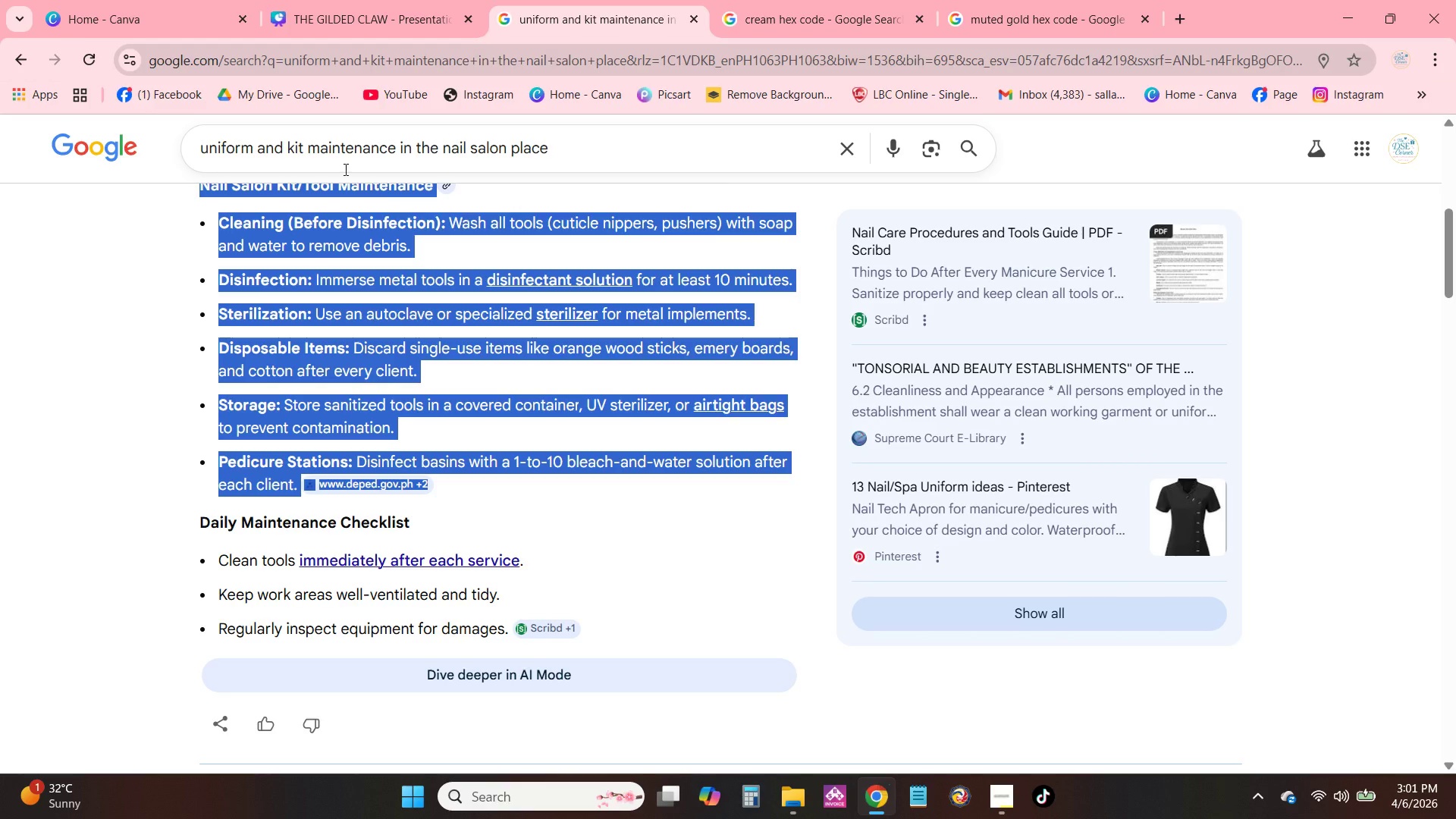 
scroll: coordinate [403, 275], scroll_direction: up, amount: 2.0
 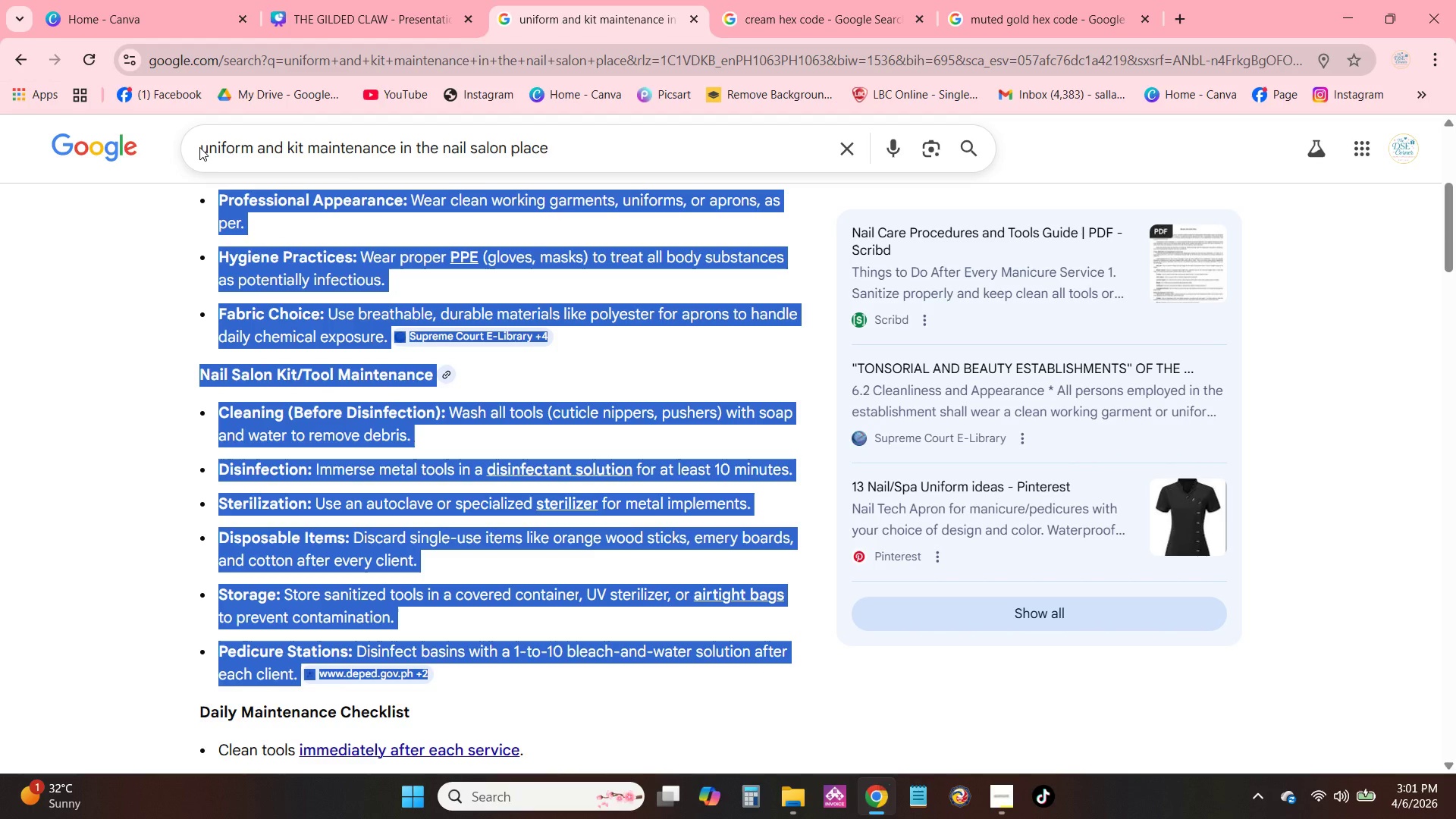 
left_click_drag(start_coordinate=[199, 148], to_coordinate=[377, 143])
 